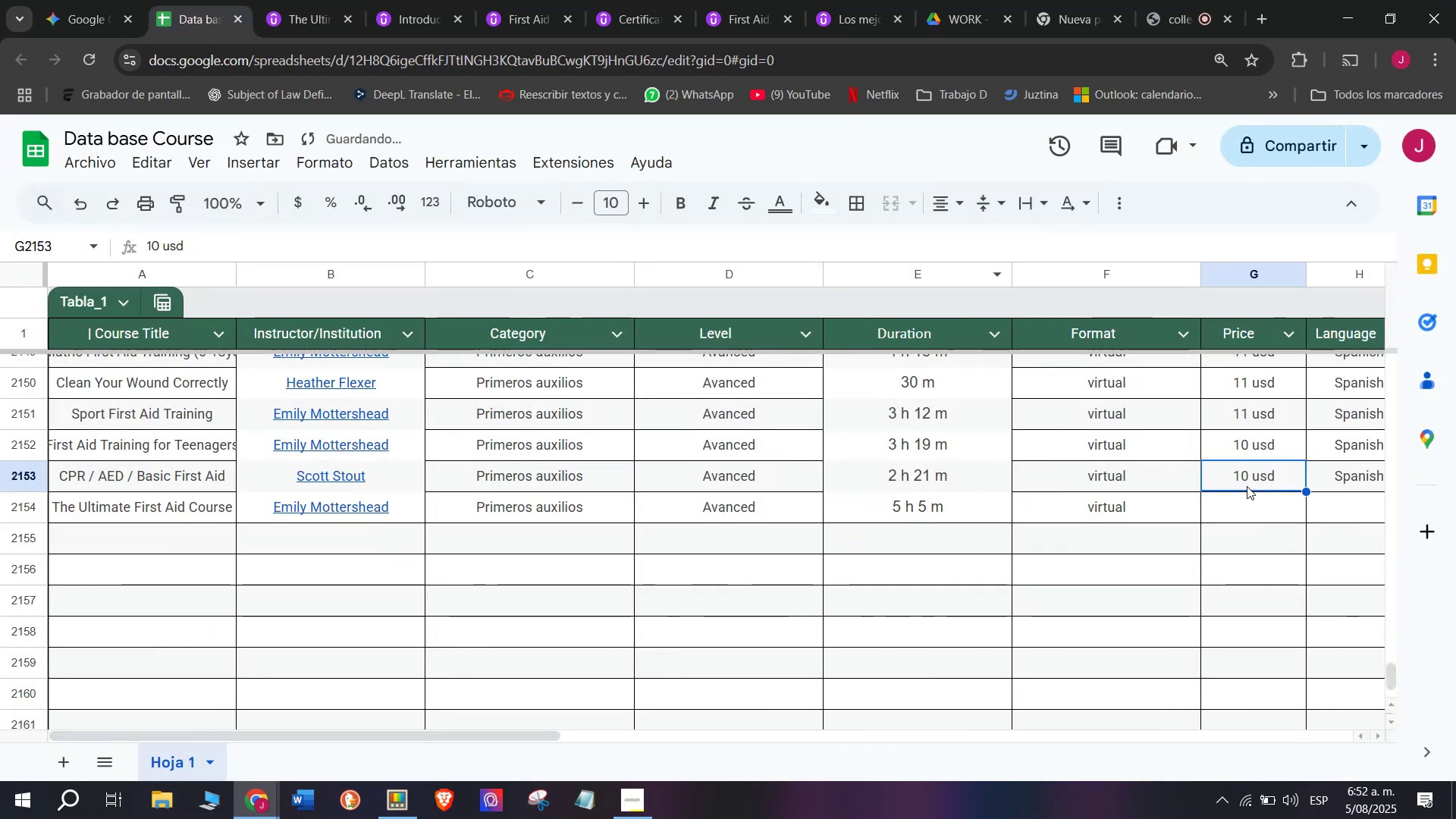 
key(Control+ControlLeft)
 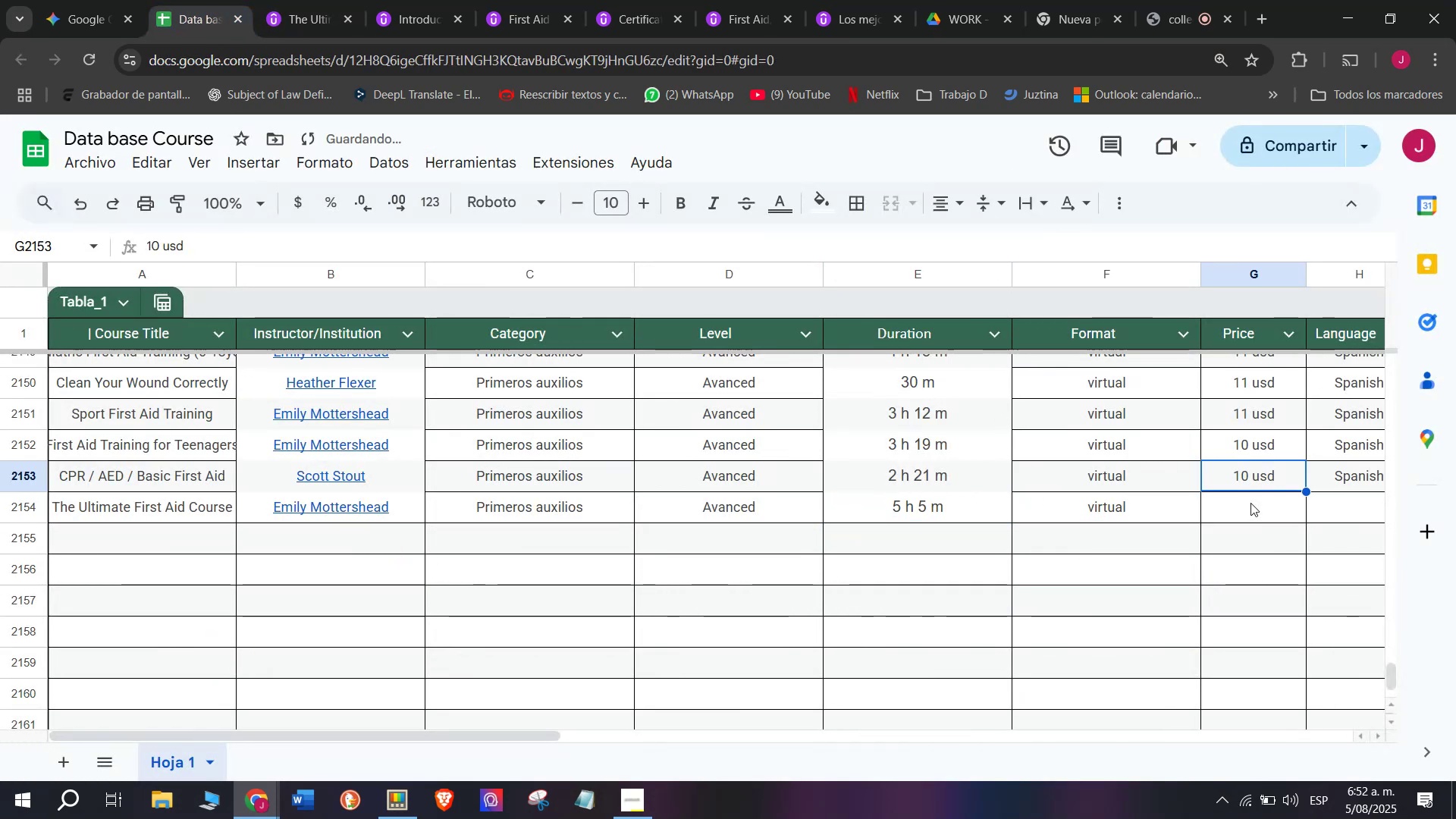 
key(Break)
 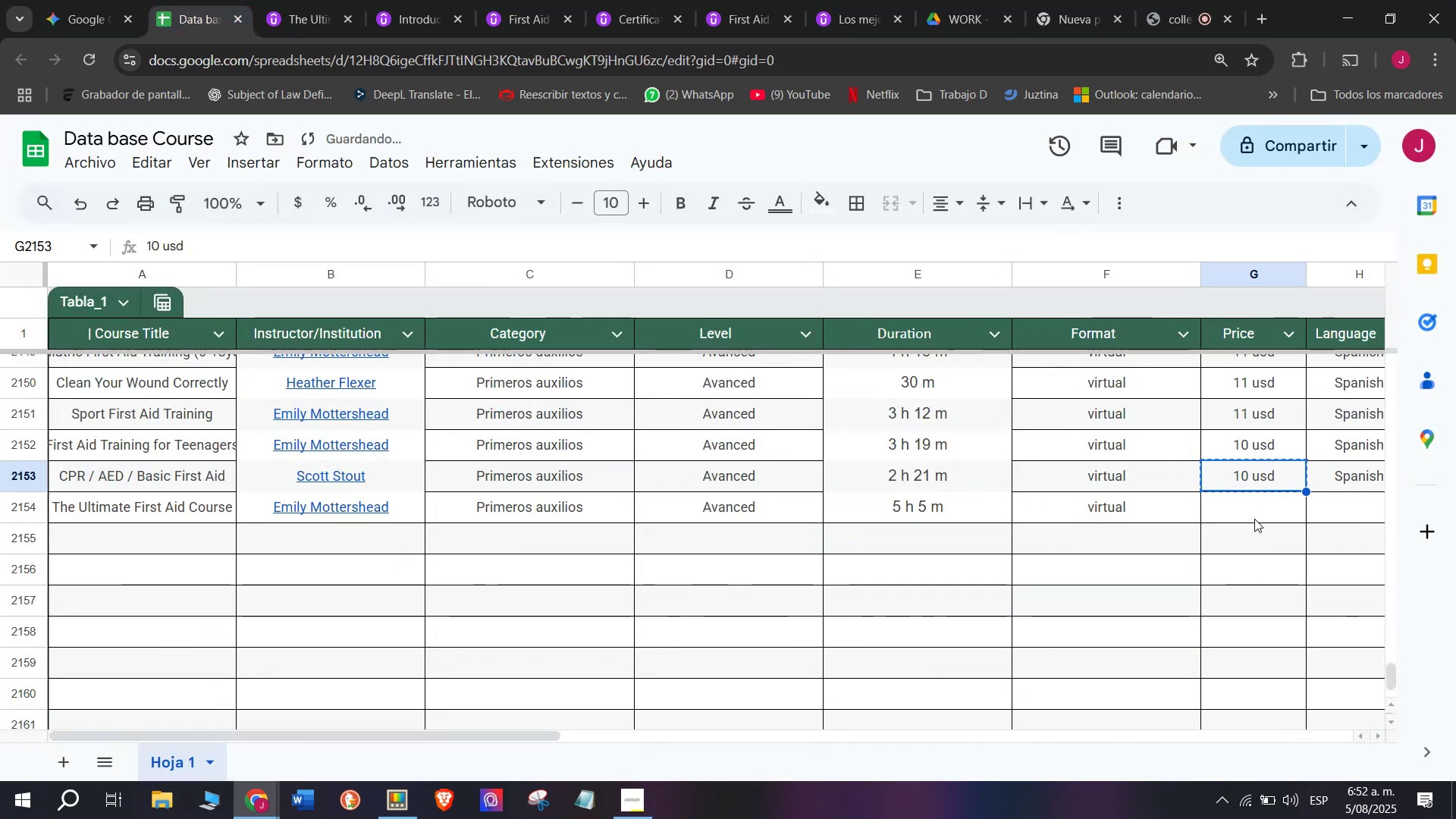 
key(Control+C)
 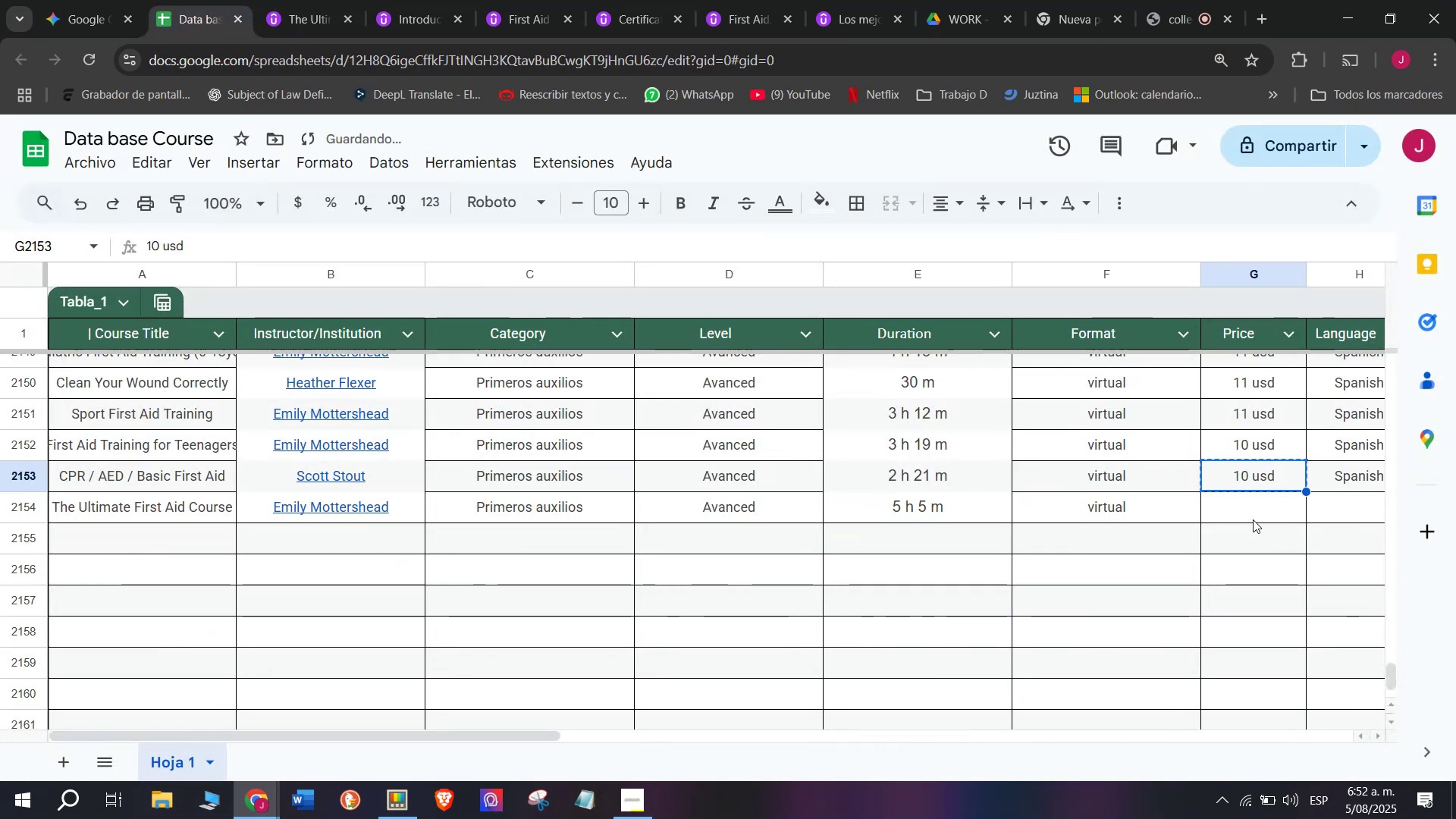 
left_click([1255, 517])
 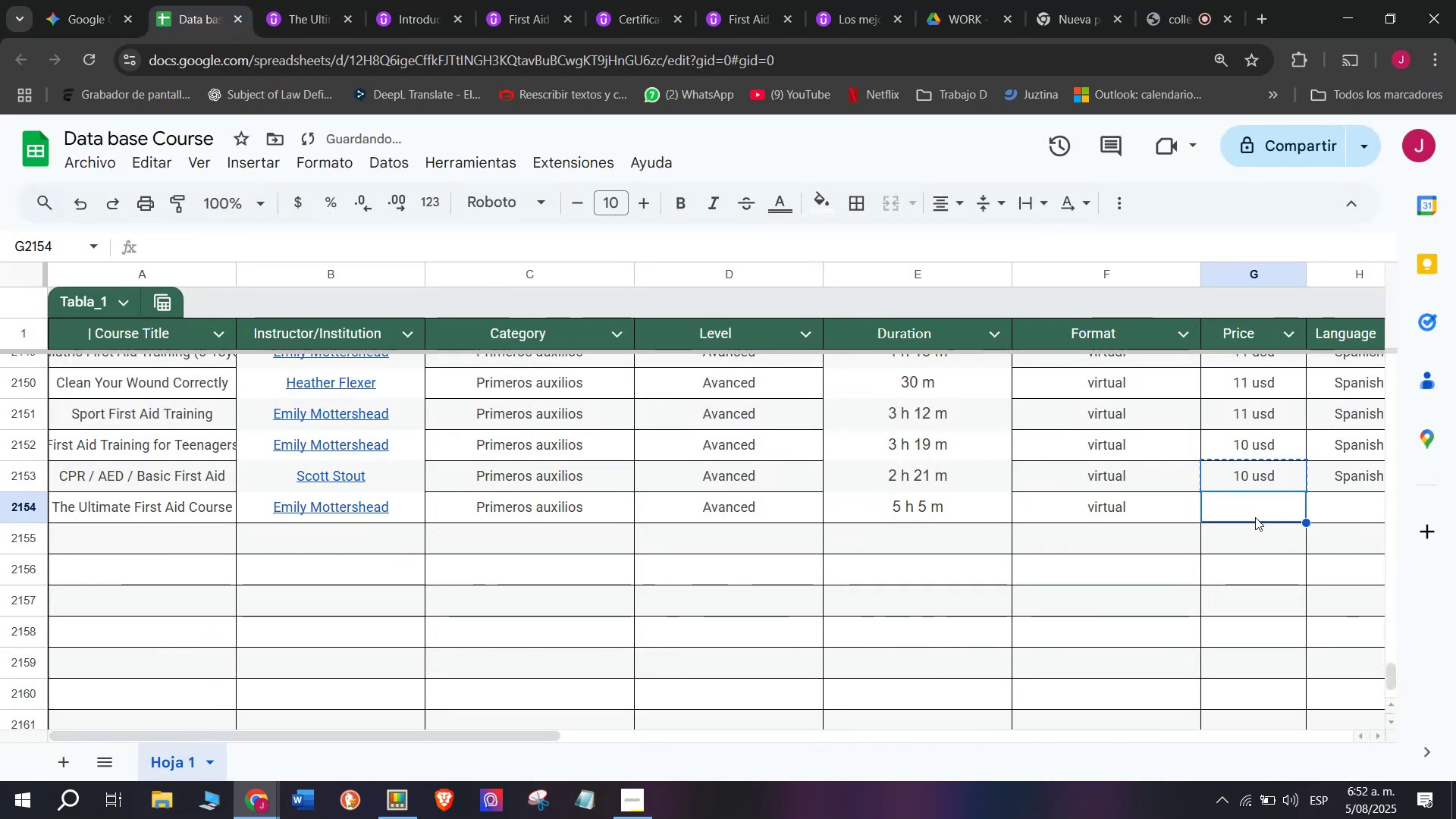 
key(Z)
 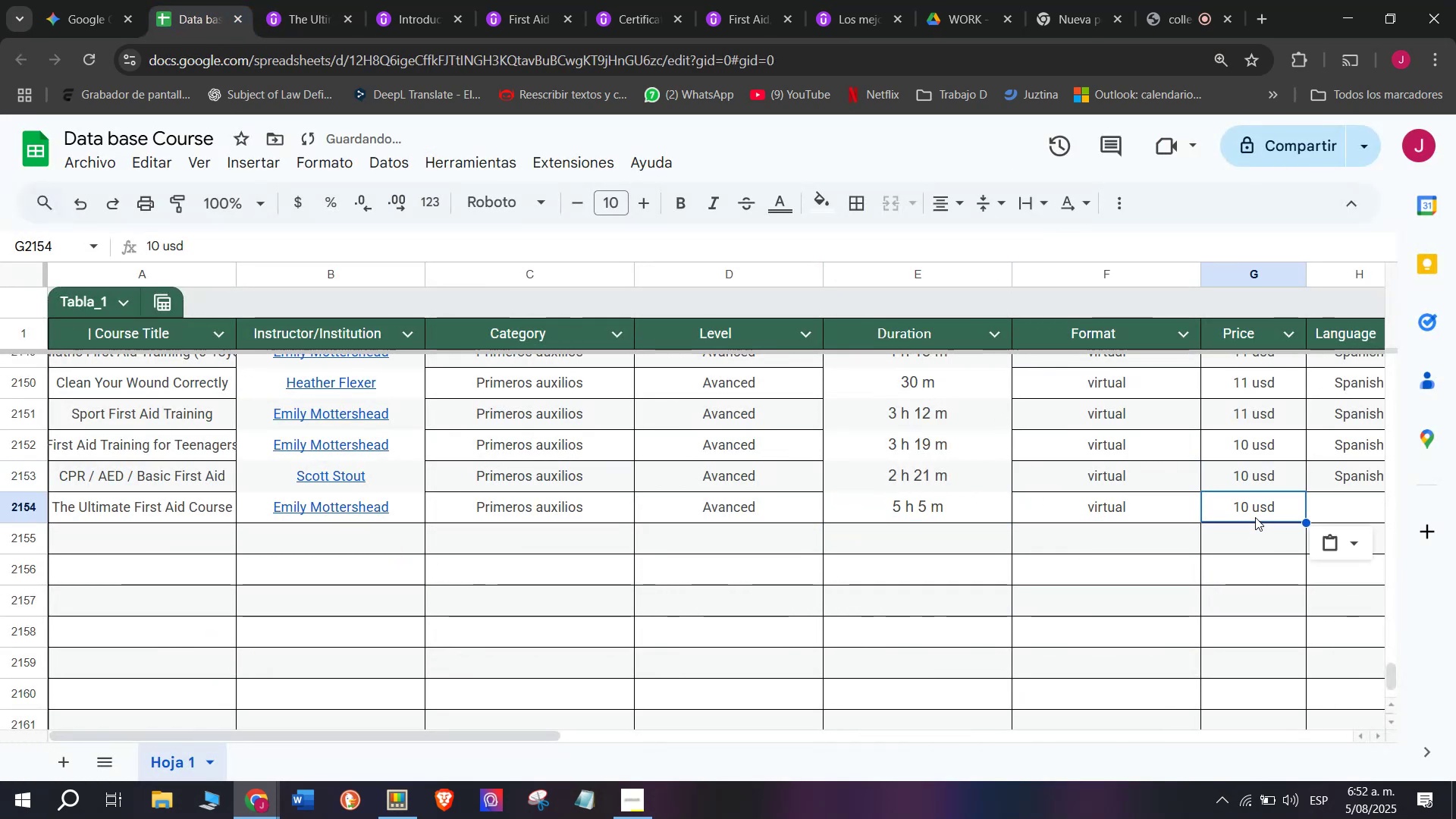 
key(Control+ControlLeft)
 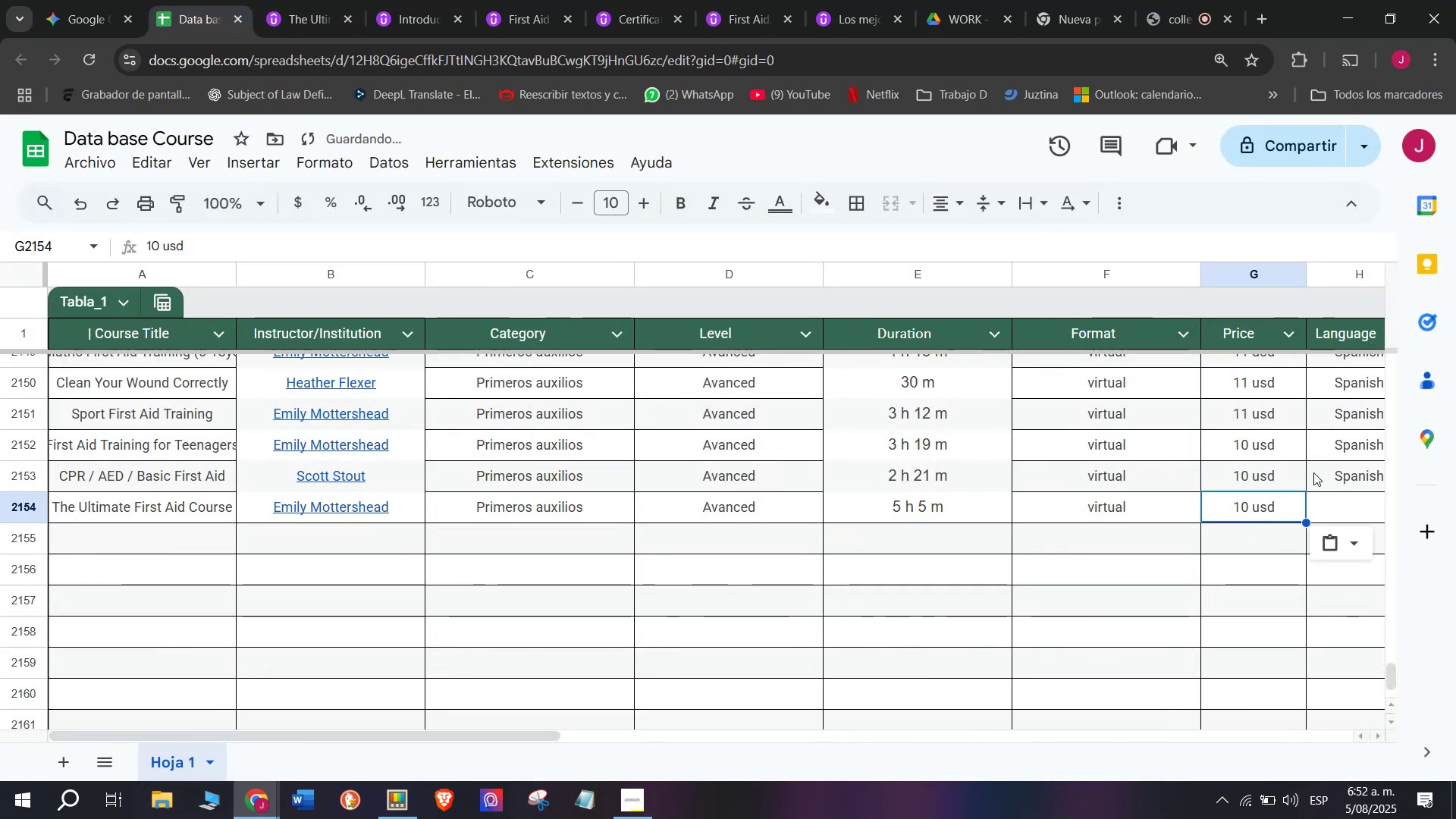 
key(Control+V)
 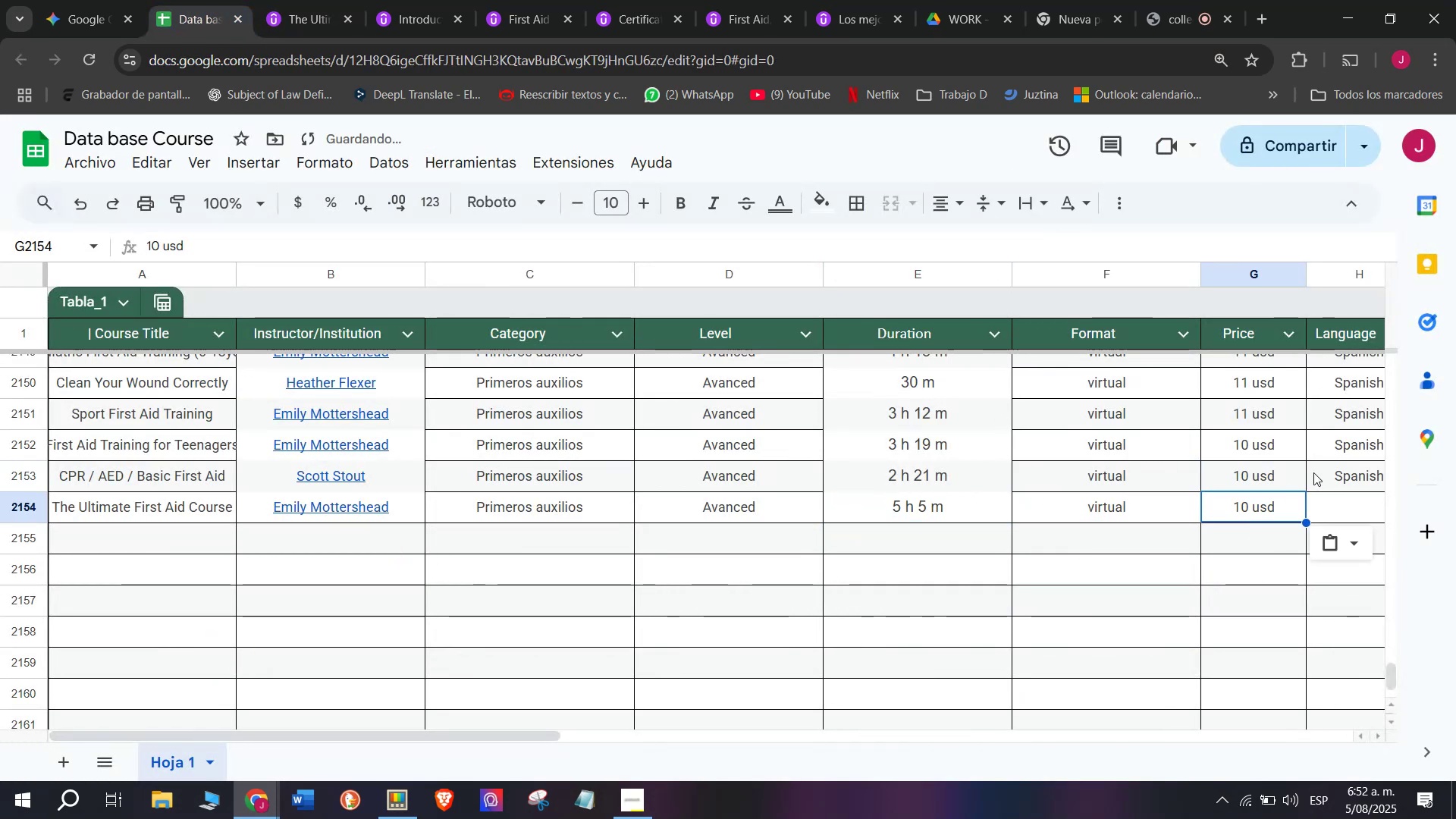 
left_click([1313, 471])
 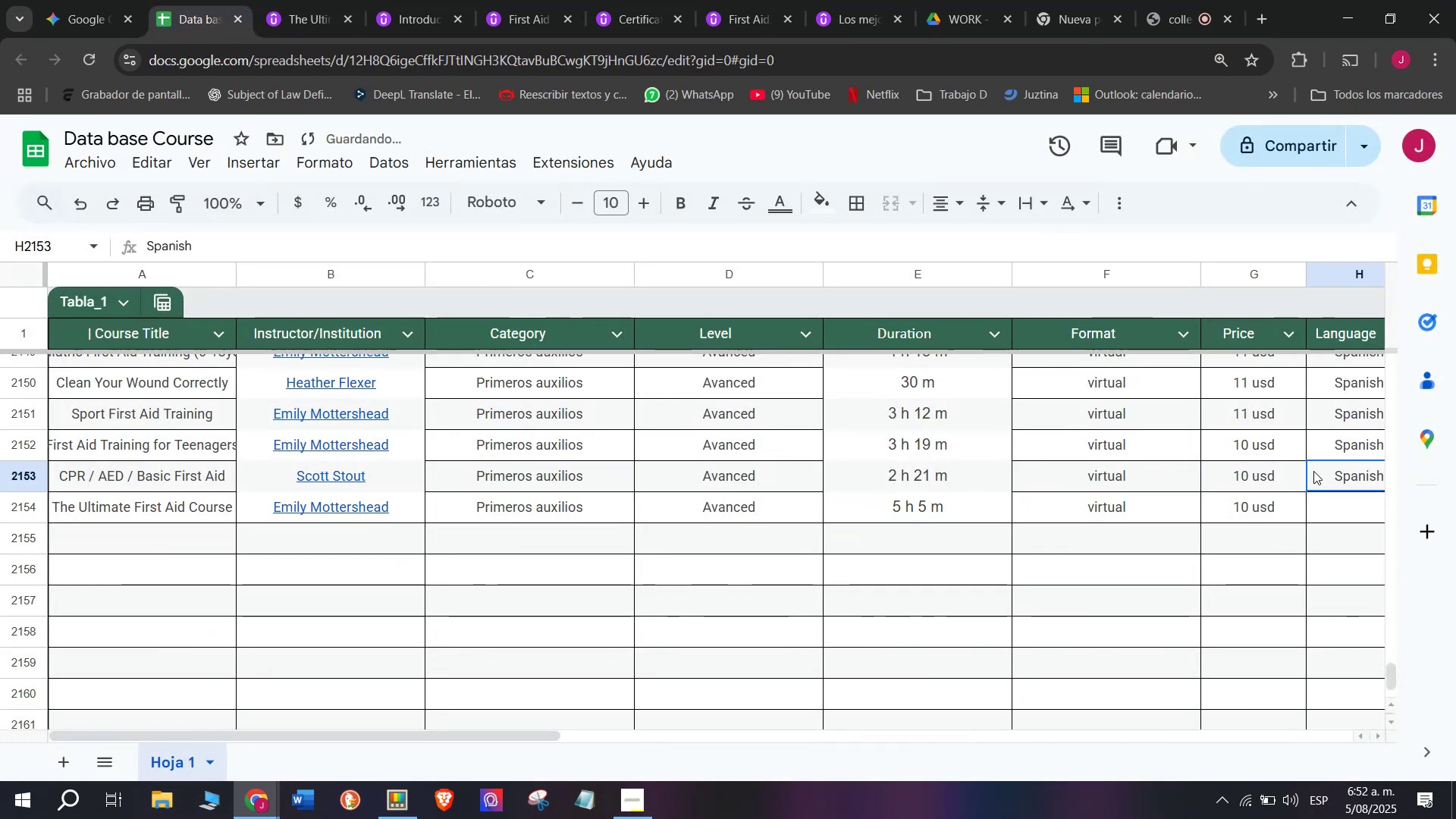 
key(Break)
 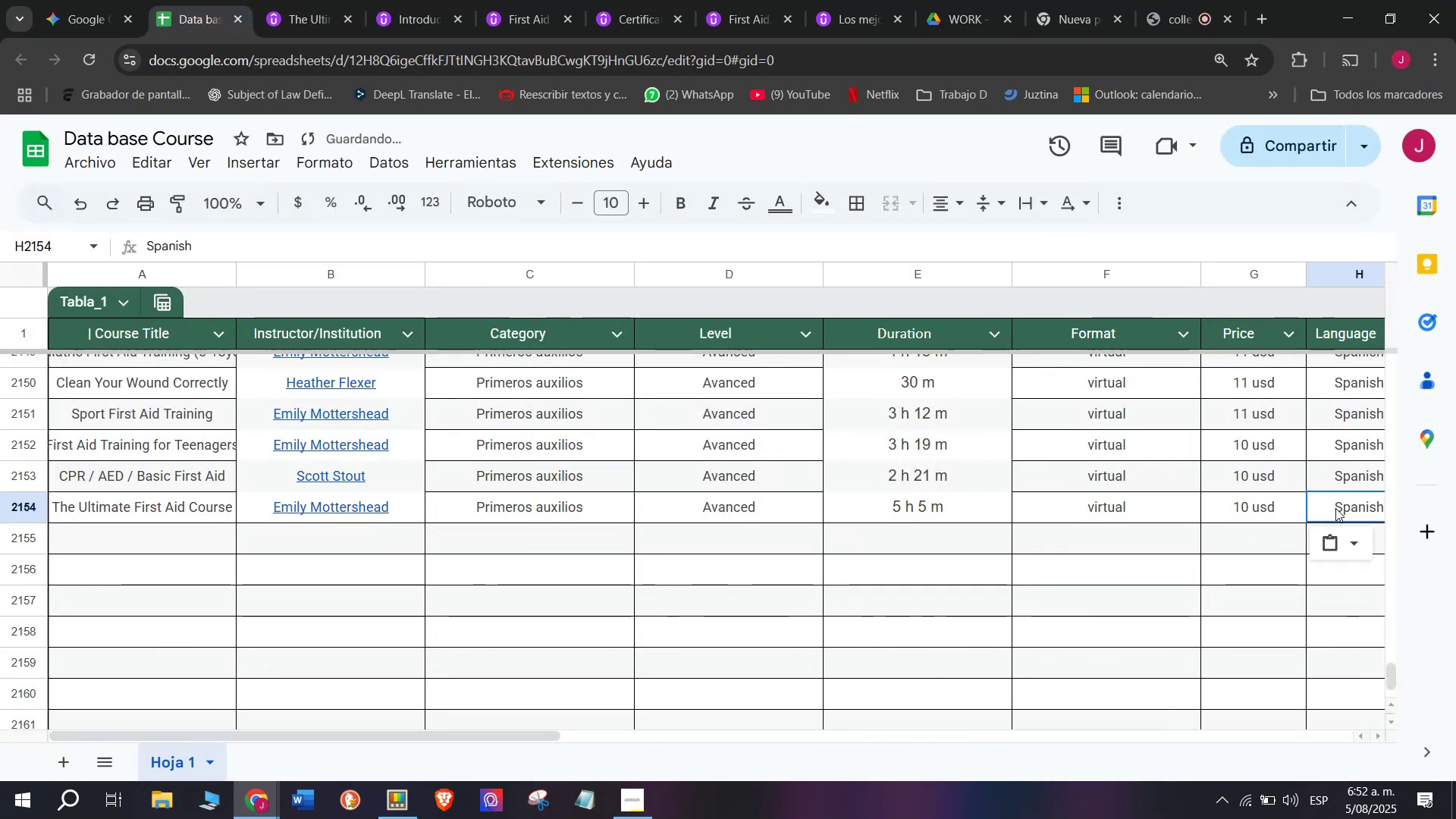 
key(Control+ControlLeft)
 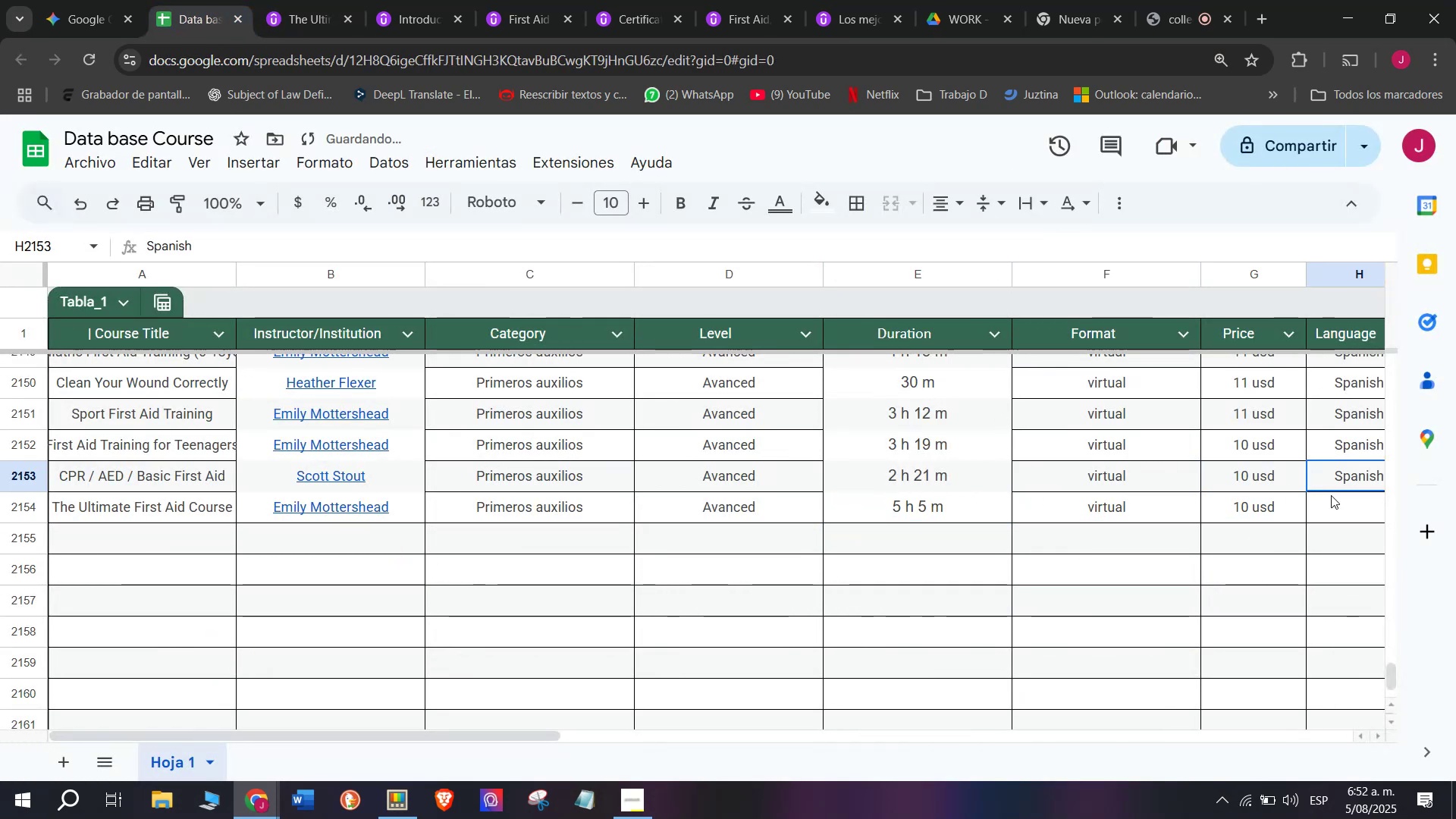 
key(Control+C)
 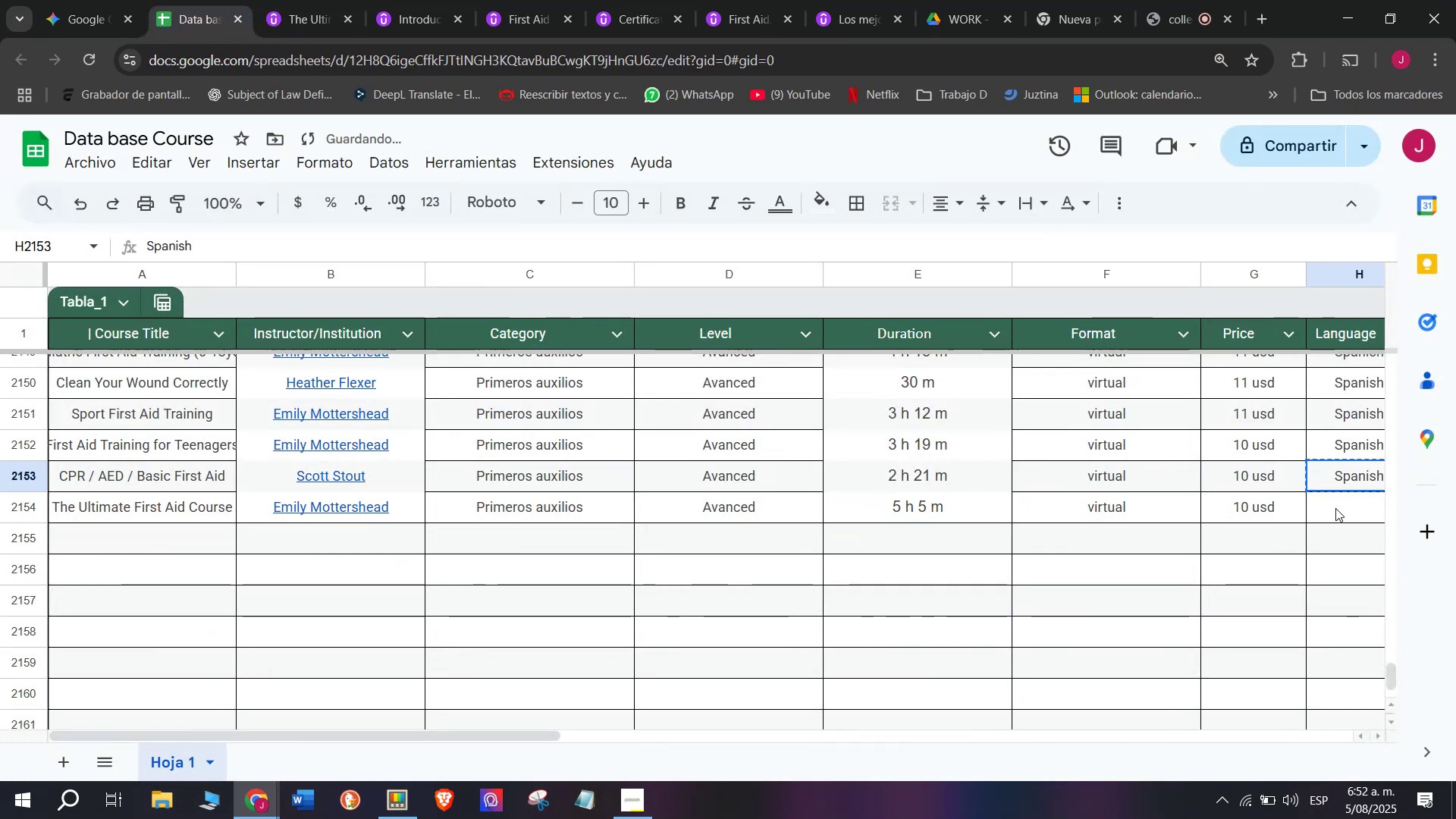 
key(Control+ControlLeft)
 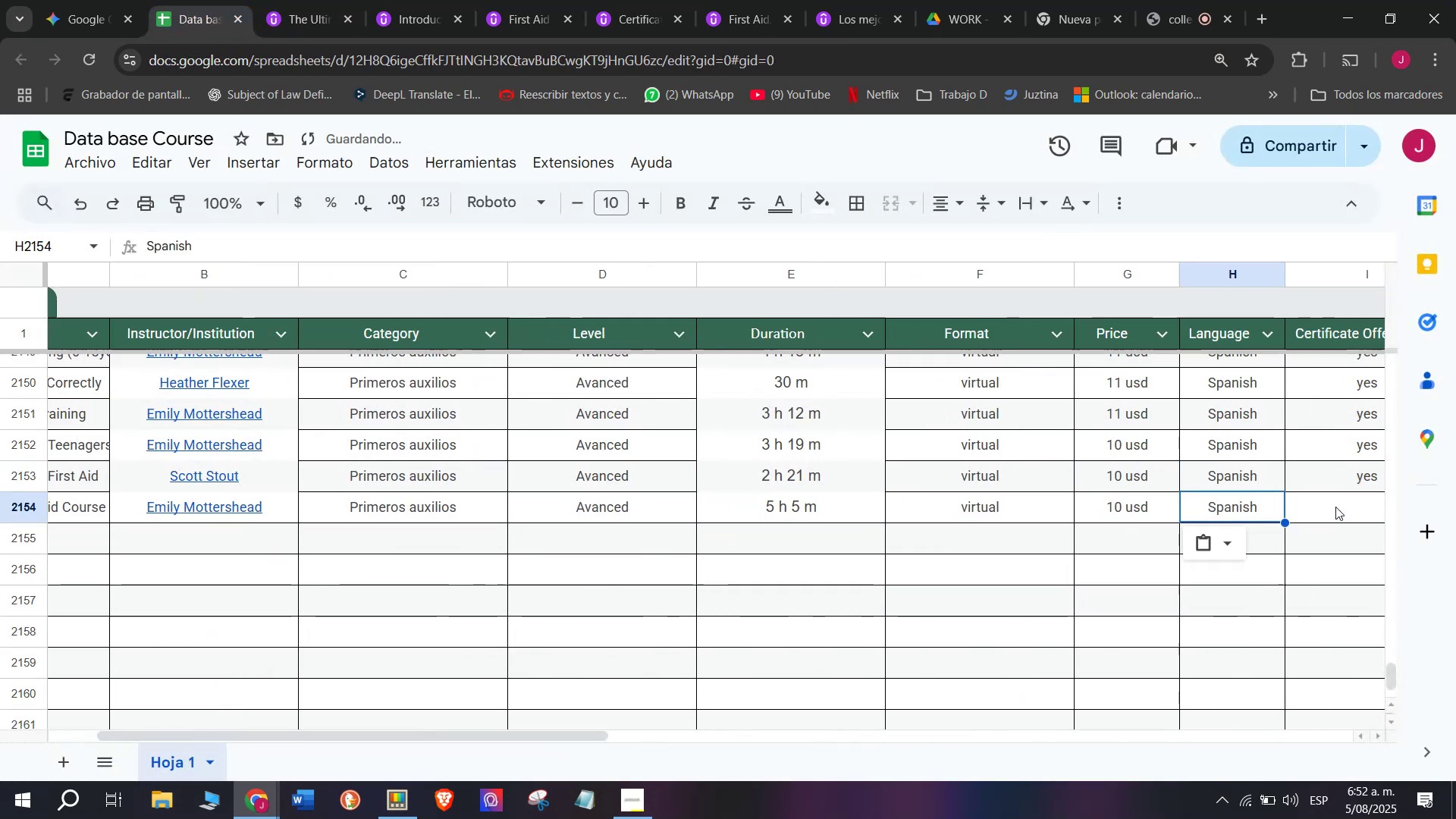 
key(Z)
 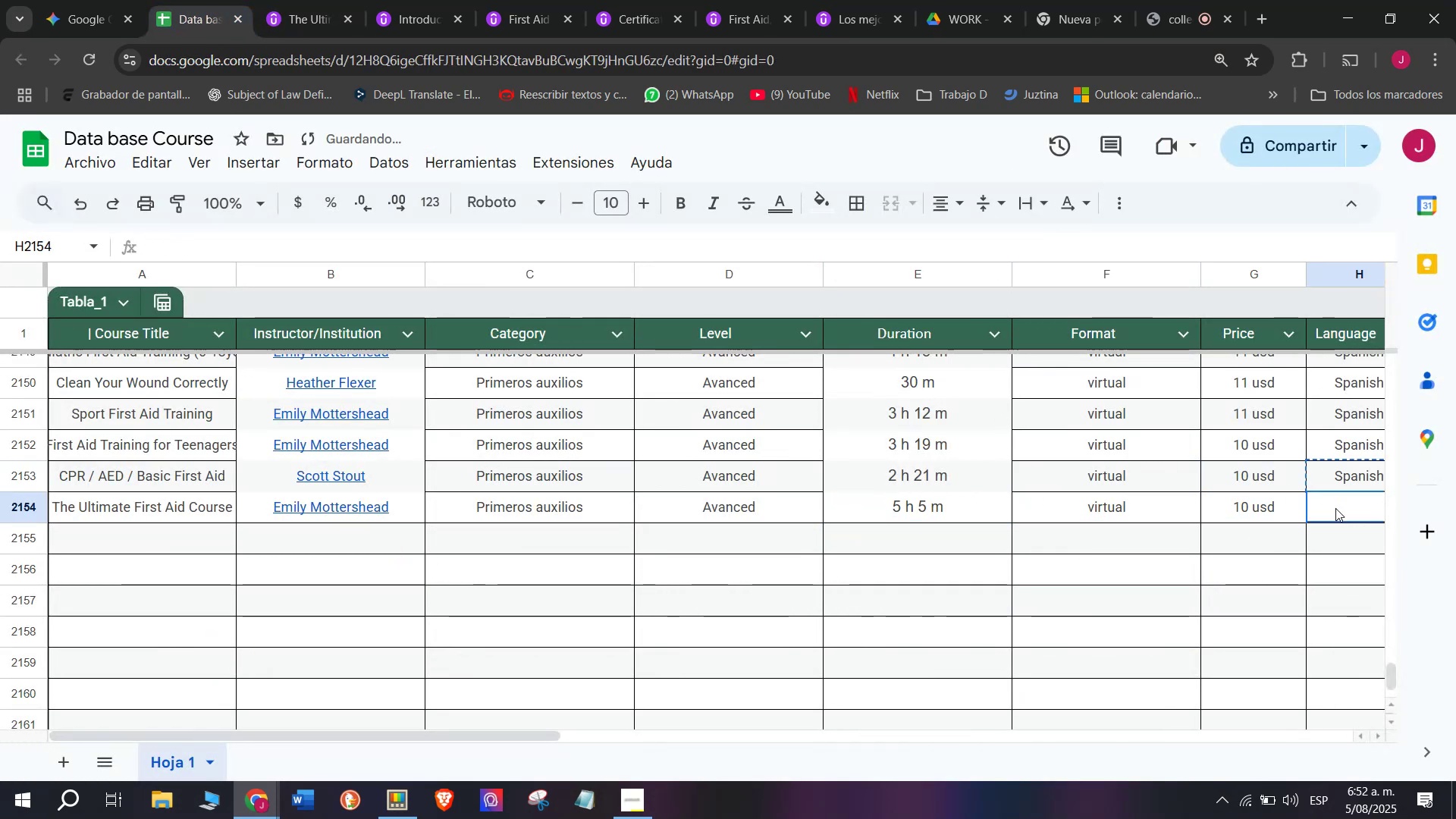 
key(Control+V)
 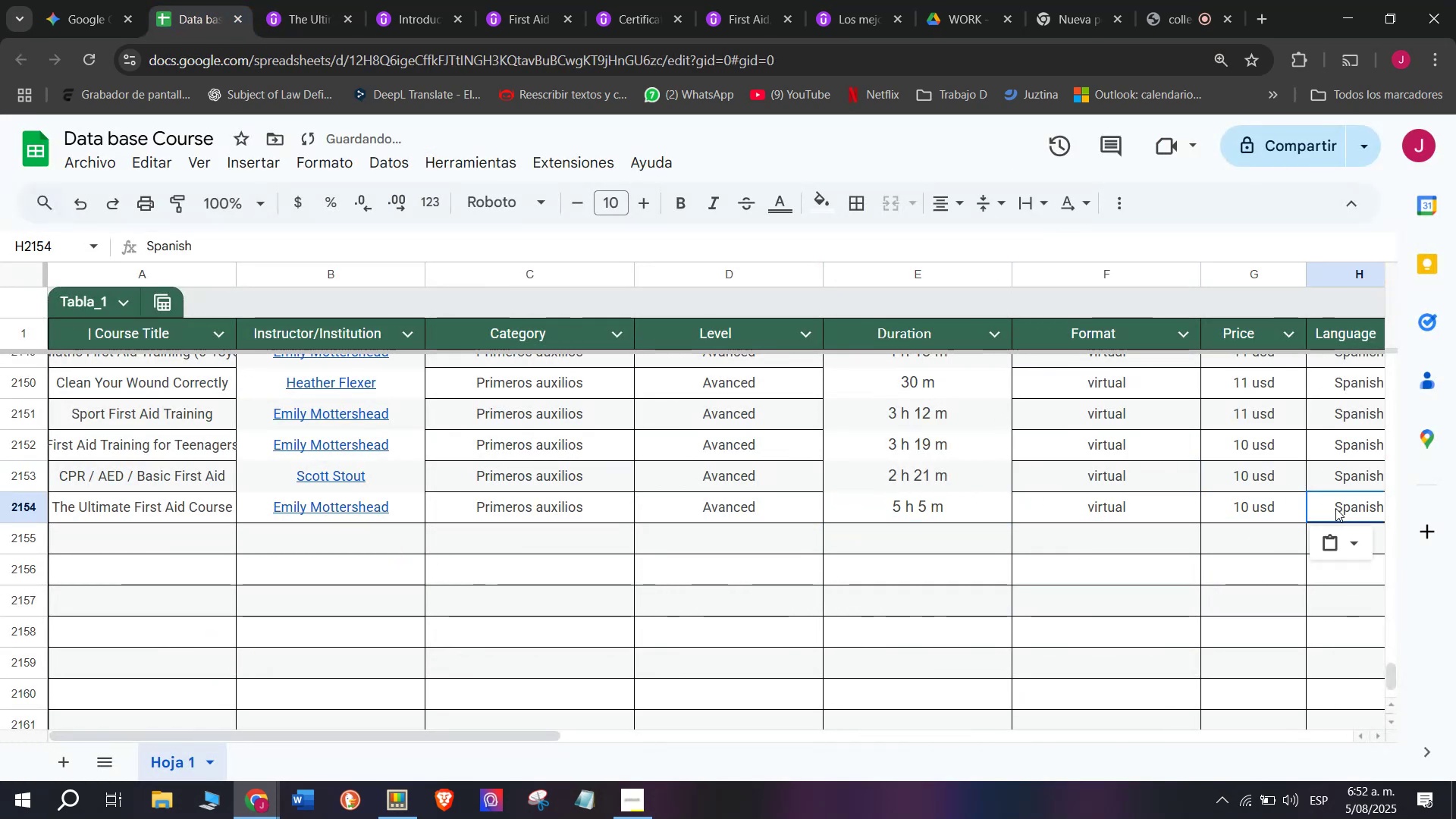 
double_click([1335, 508])
 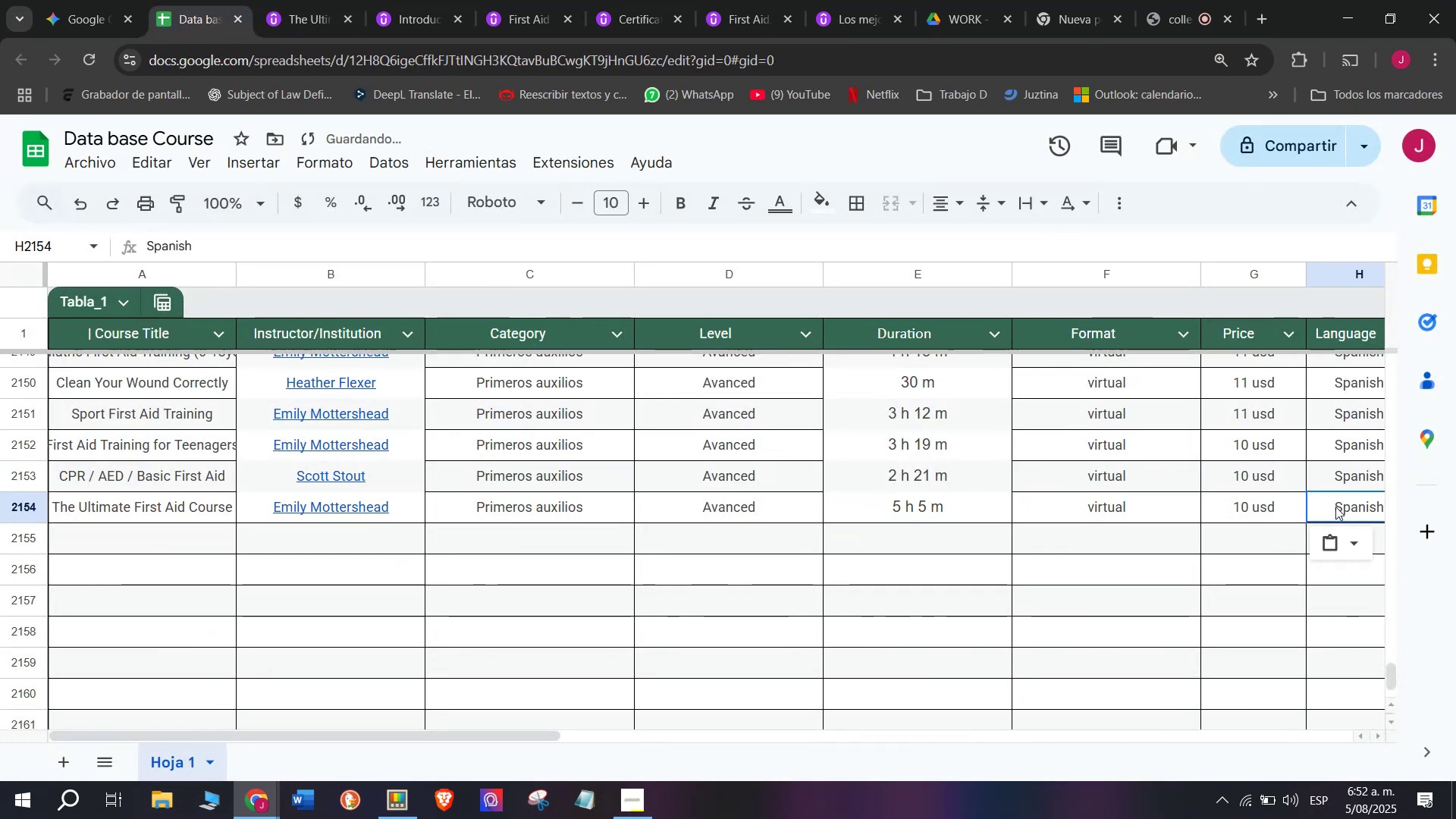 
scroll: coordinate [522, 506], scroll_direction: down, amount: 3.0
 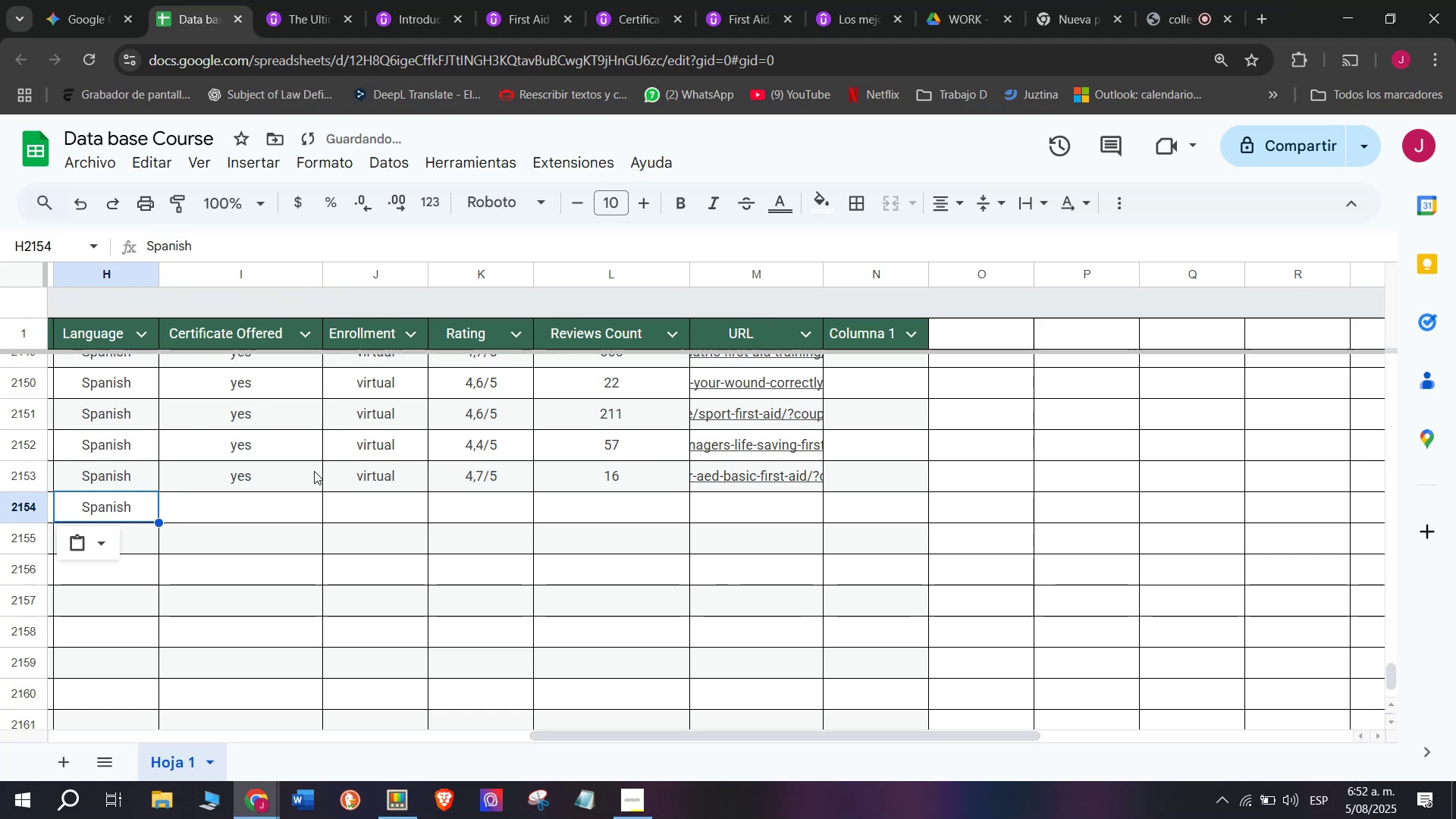 
left_click([303, 478])
 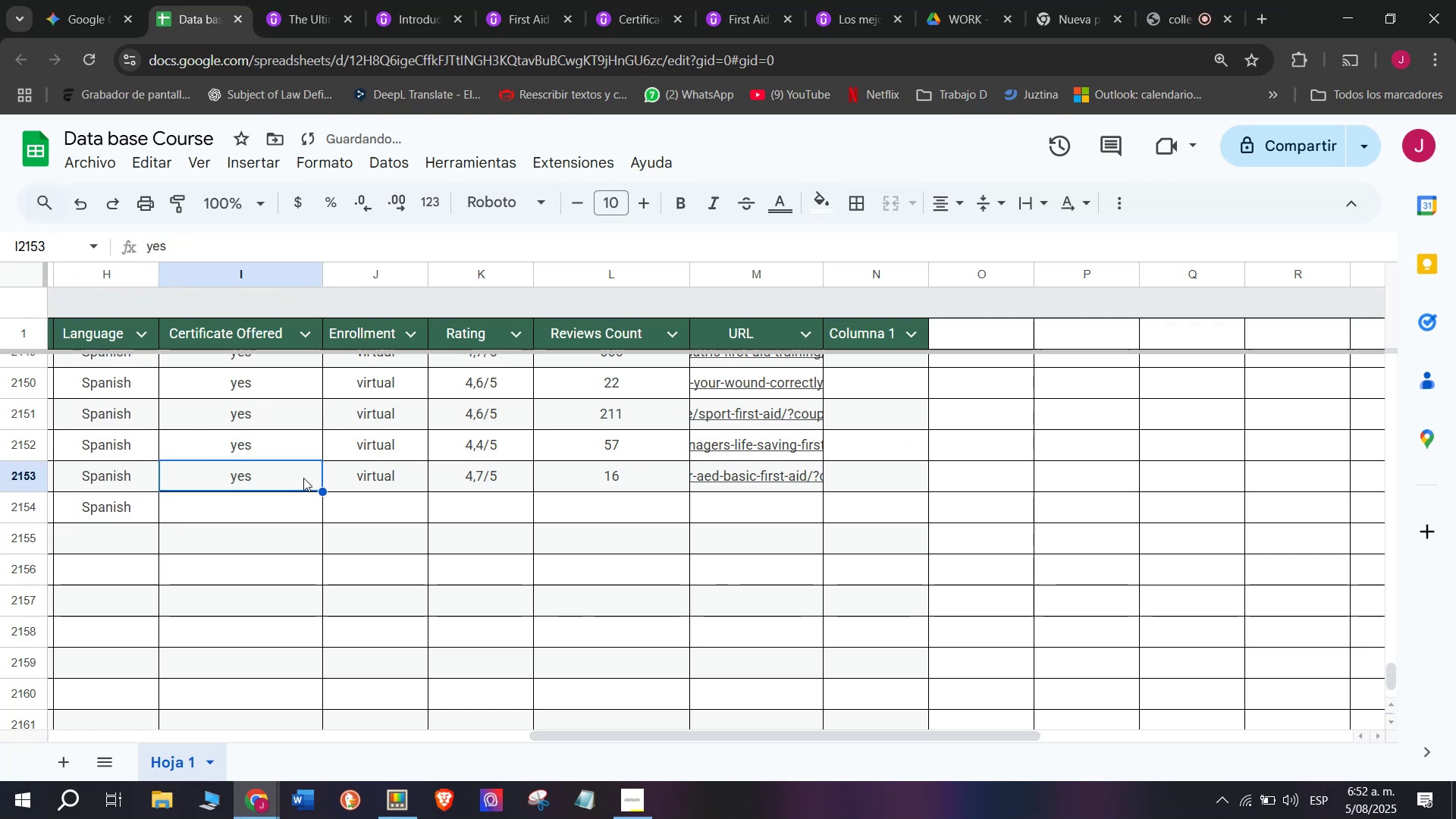 
key(Control+C)
 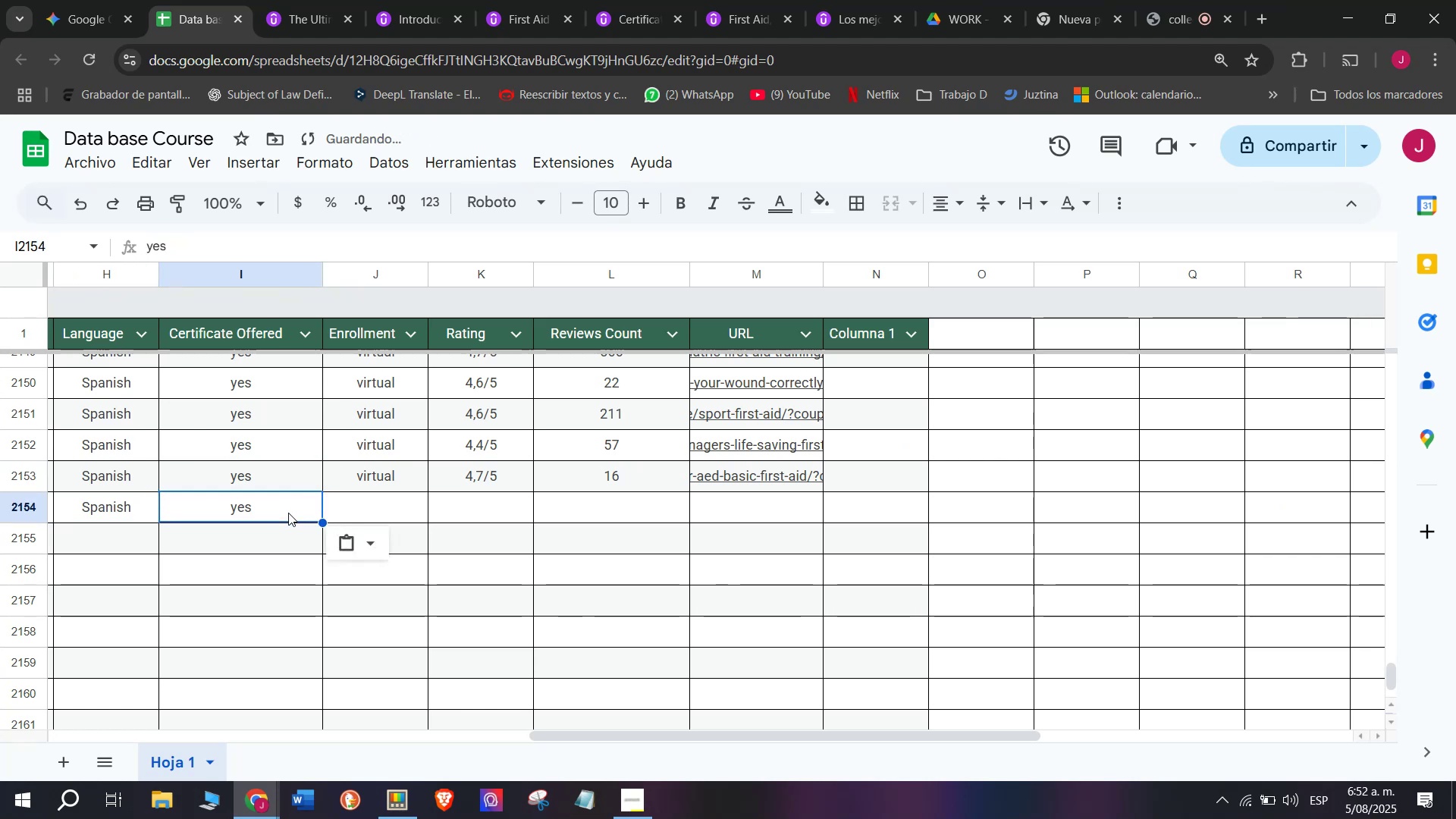 
key(Control+ControlLeft)
 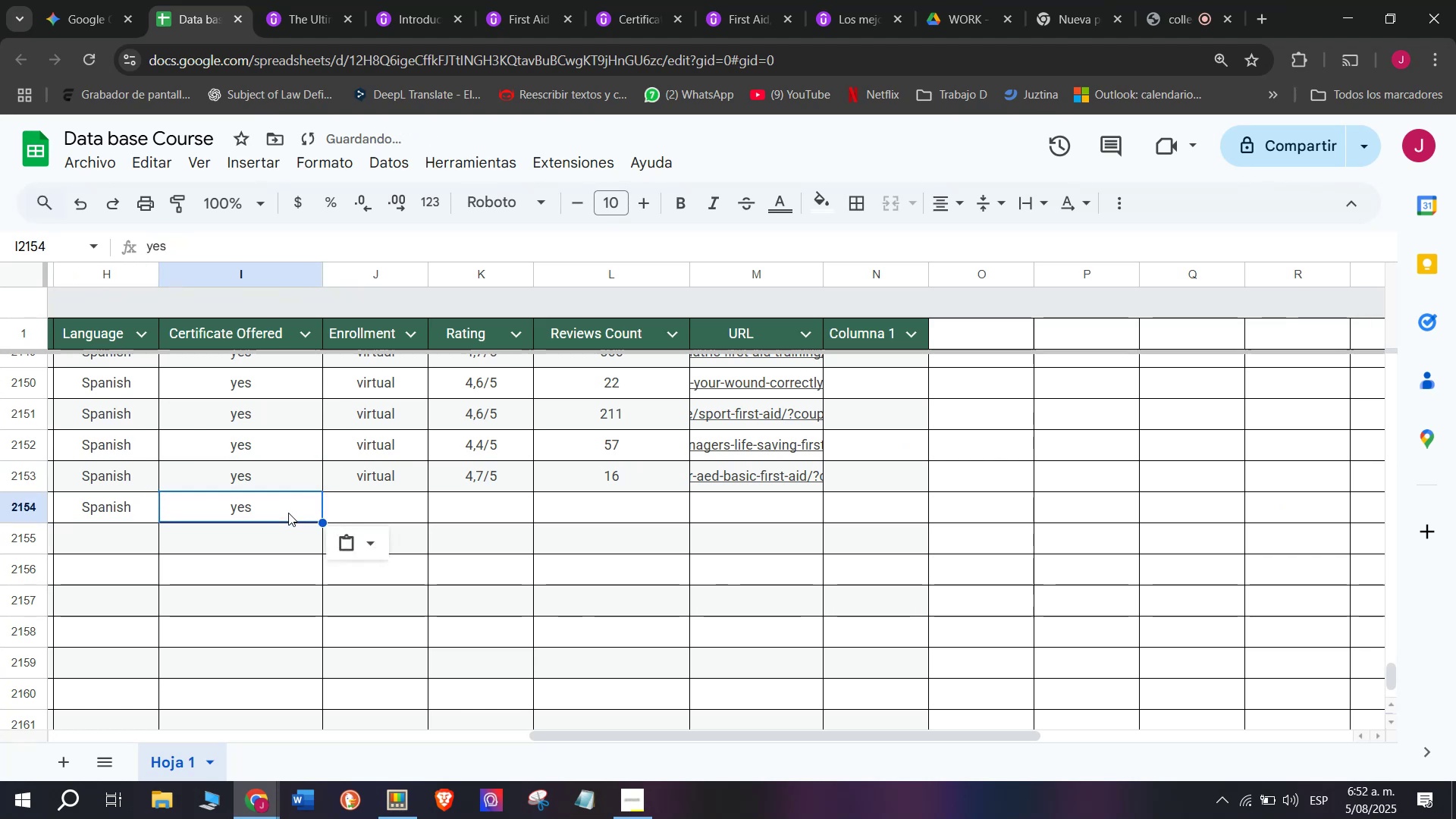 
key(Break)
 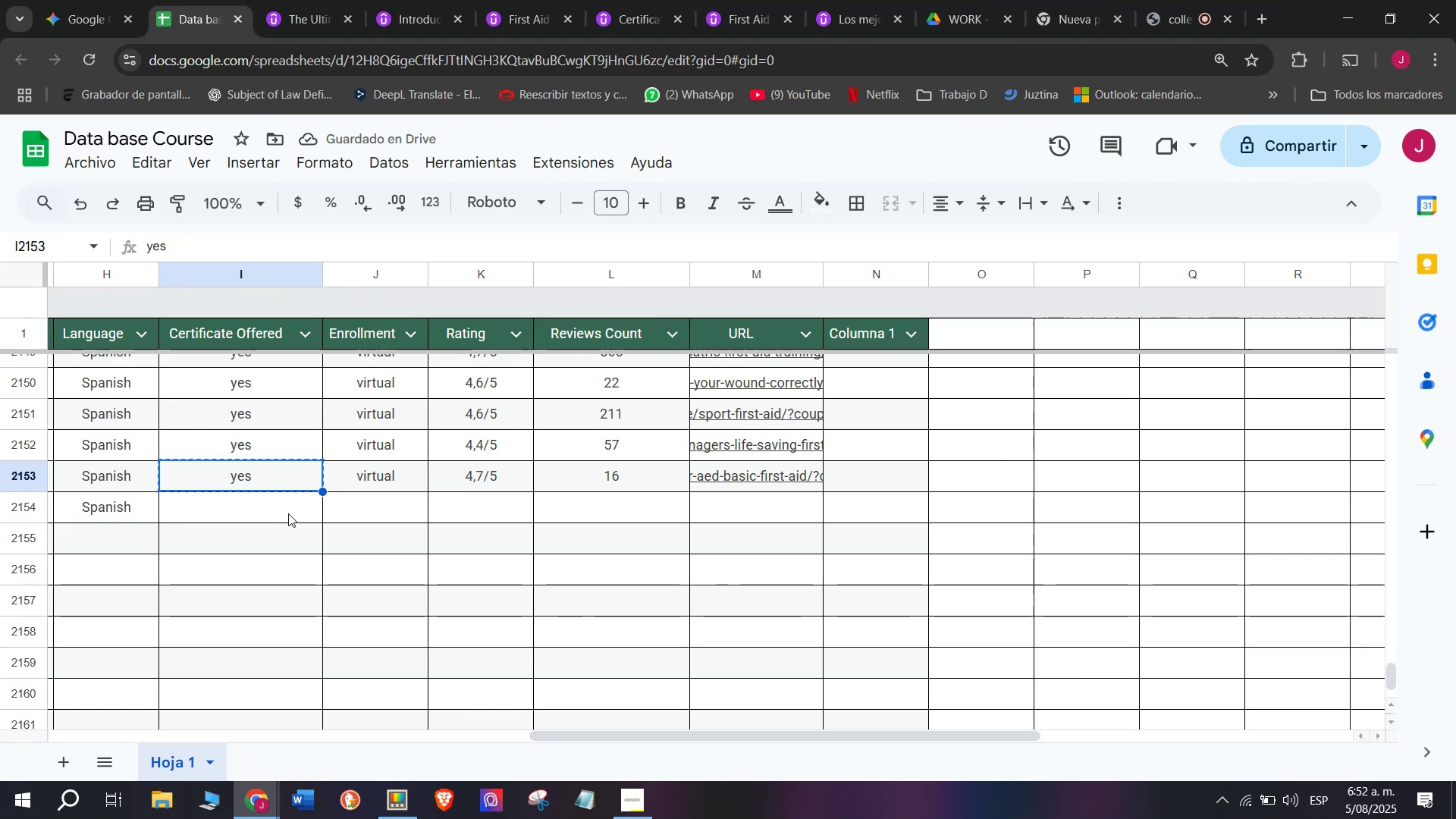 
key(Z)
 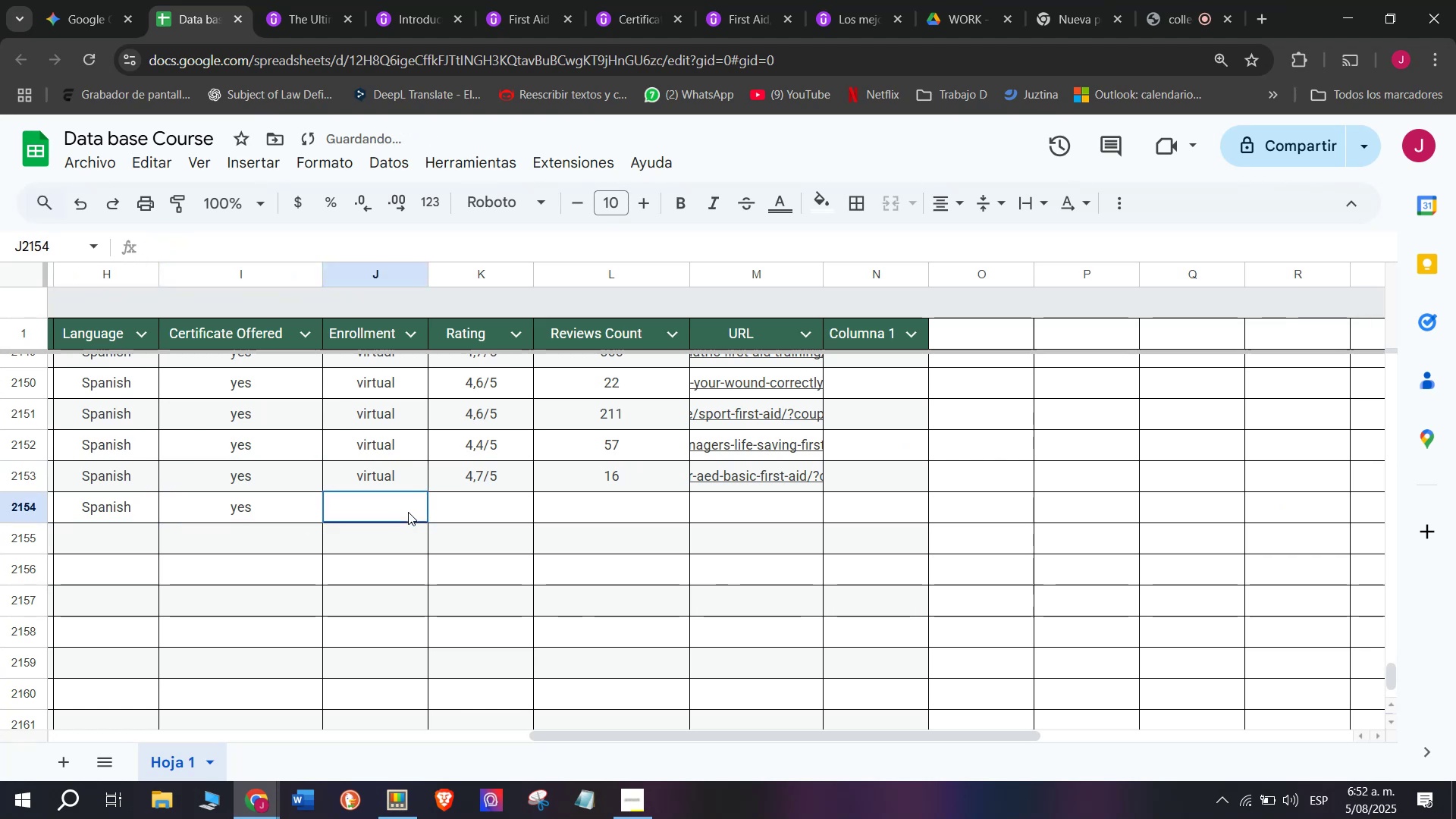 
key(Control+ControlLeft)
 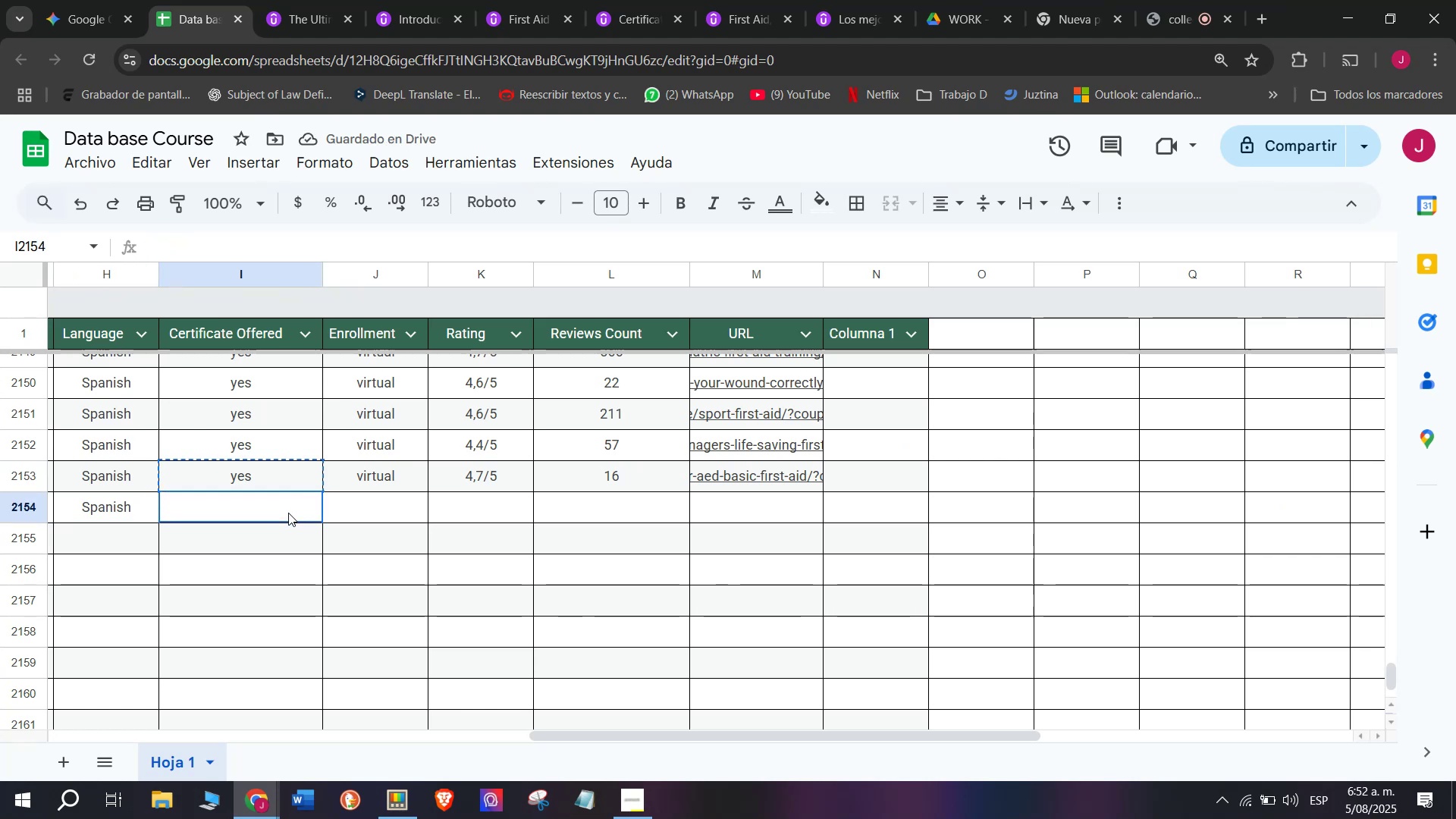 
key(Control+V)
 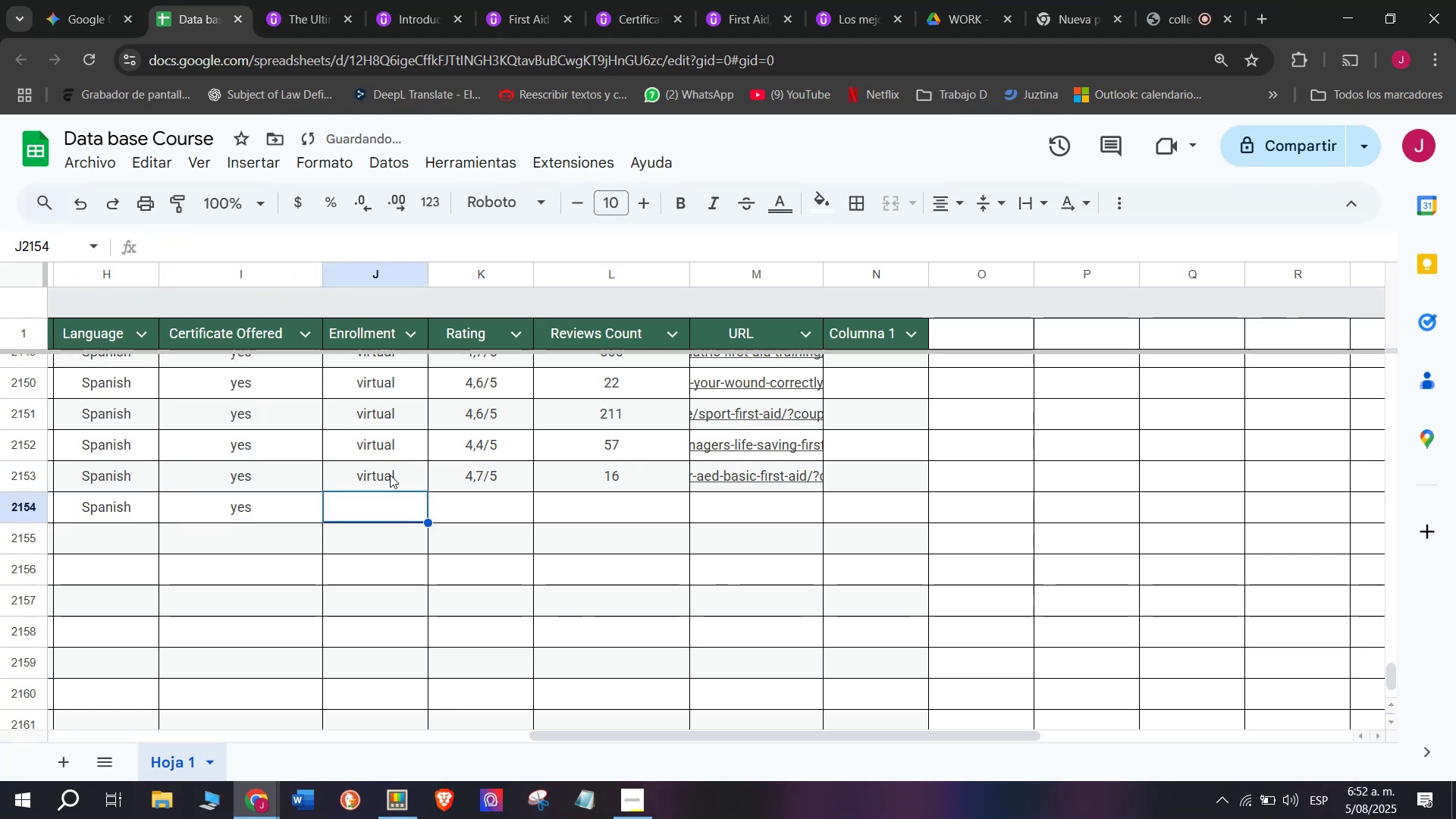 
double_click([383, 464])
 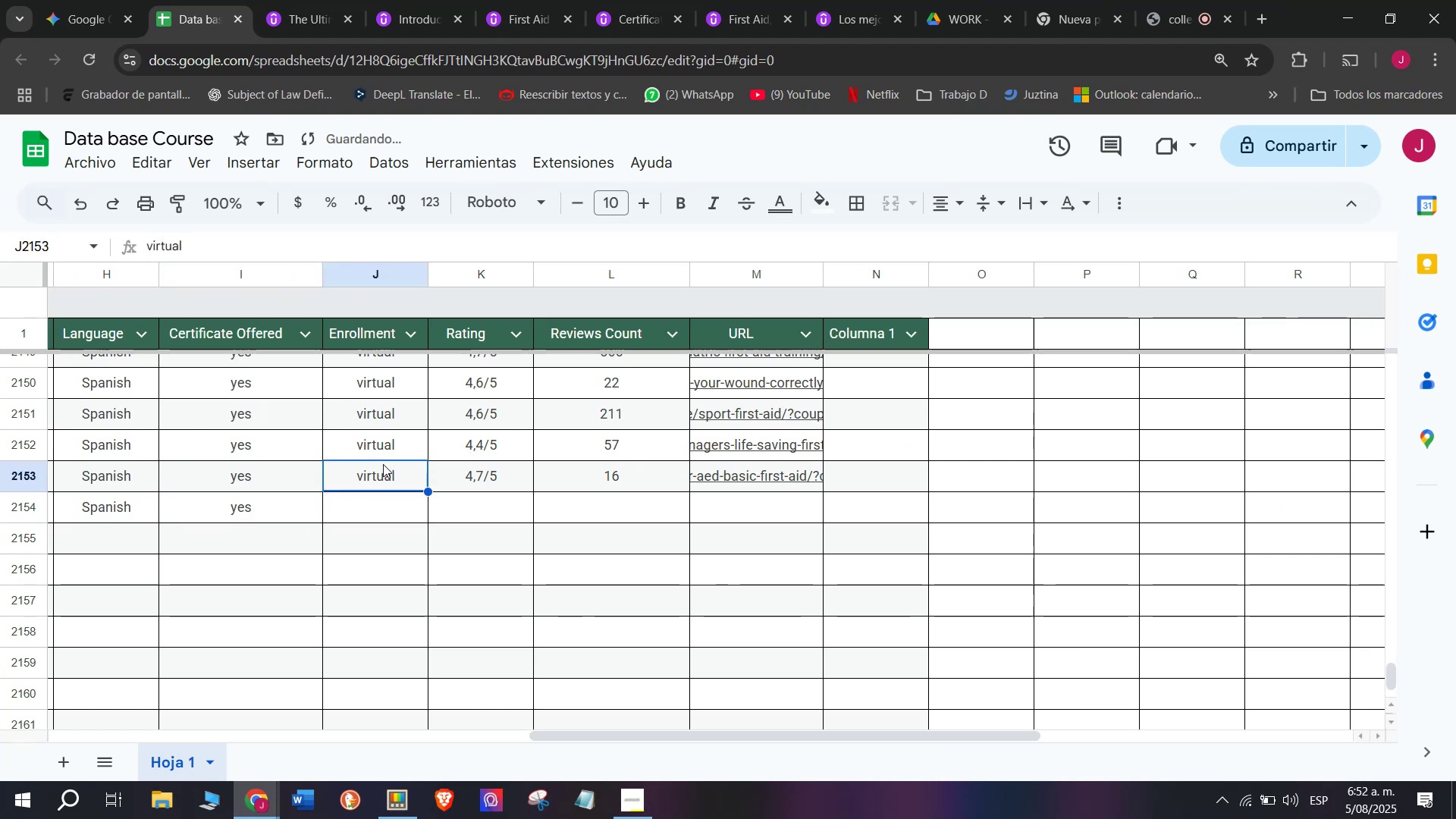 
key(Control+ControlLeft)
 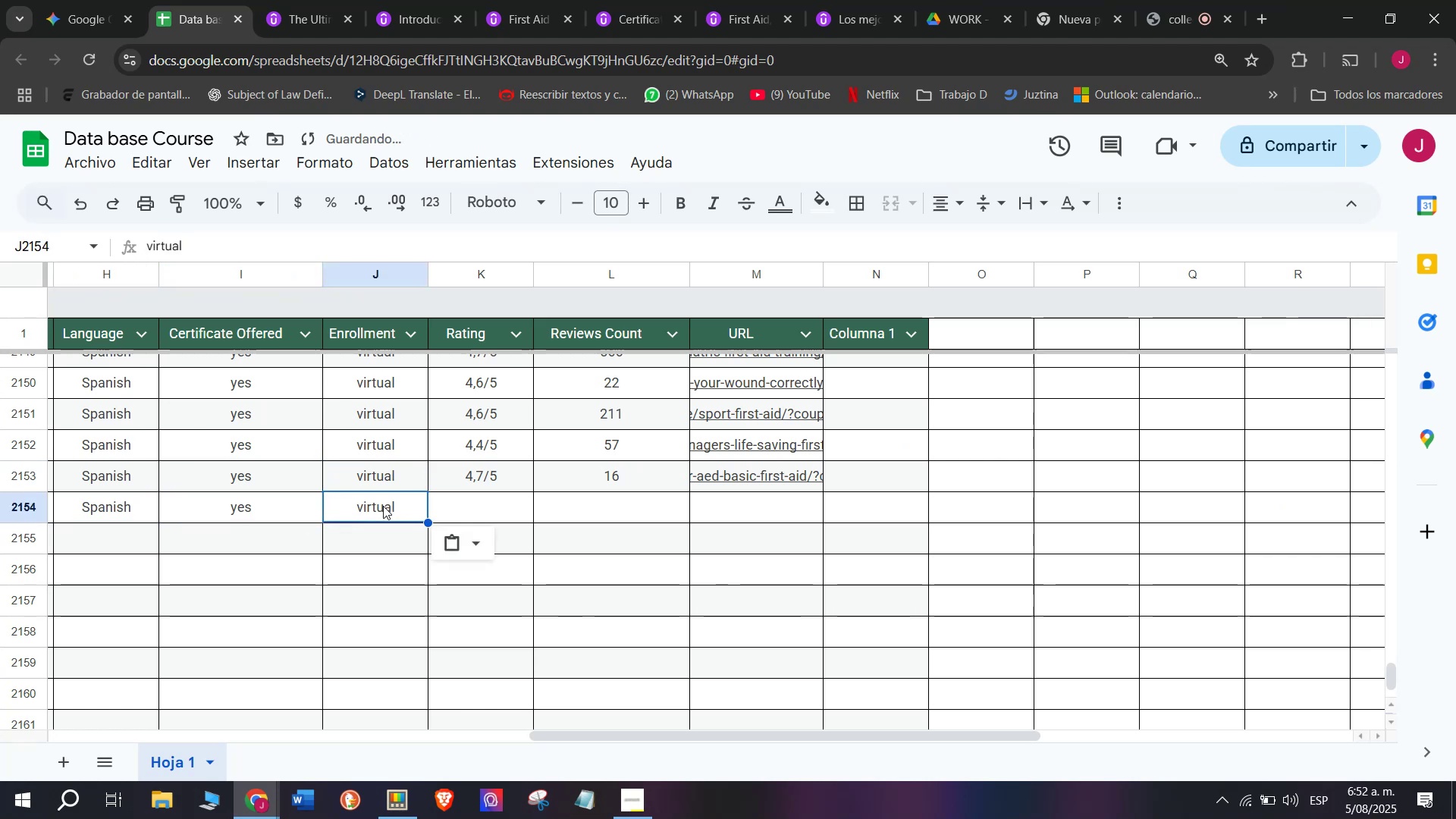 
key(Break)
 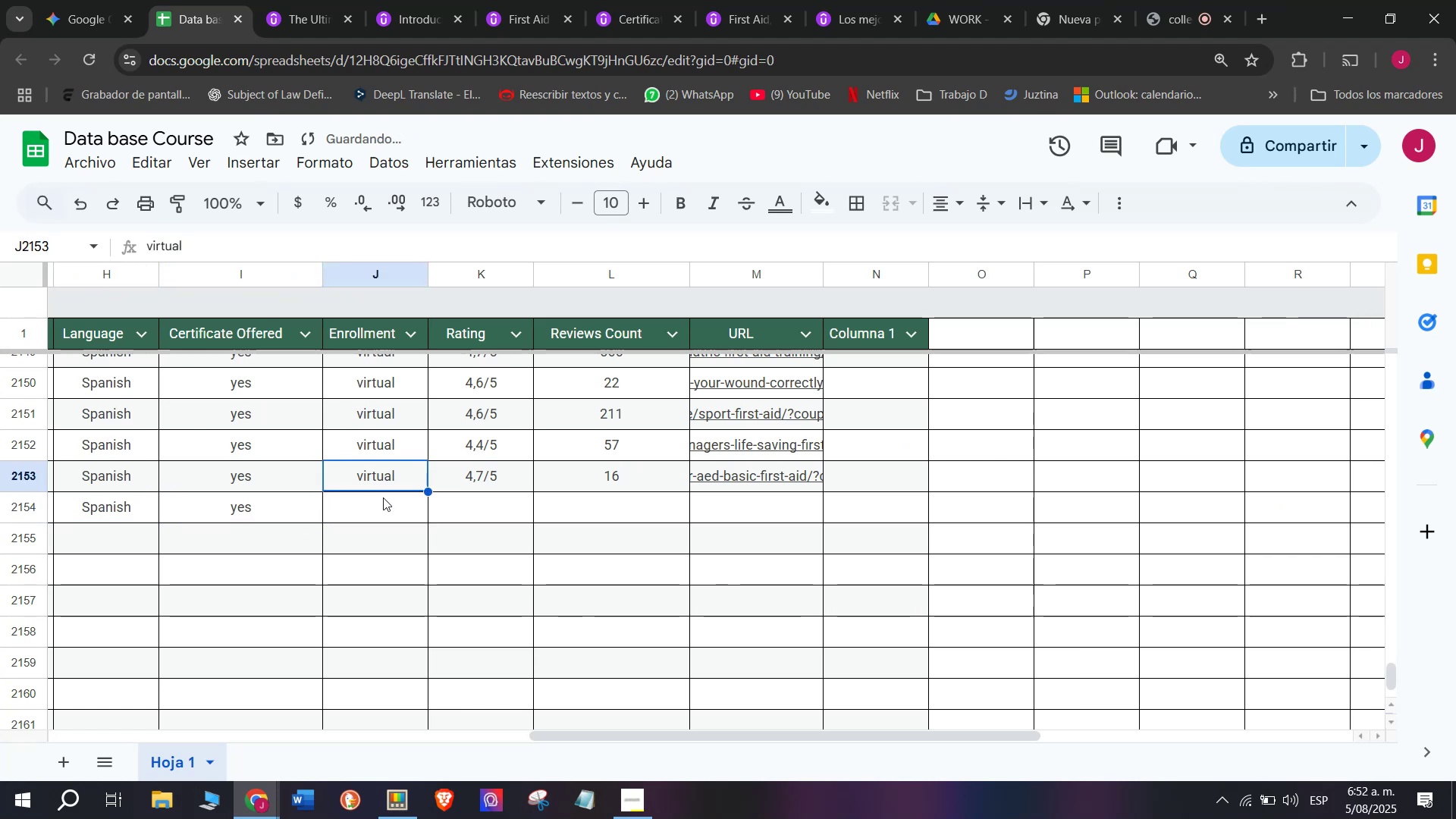 
key(Control+C)
 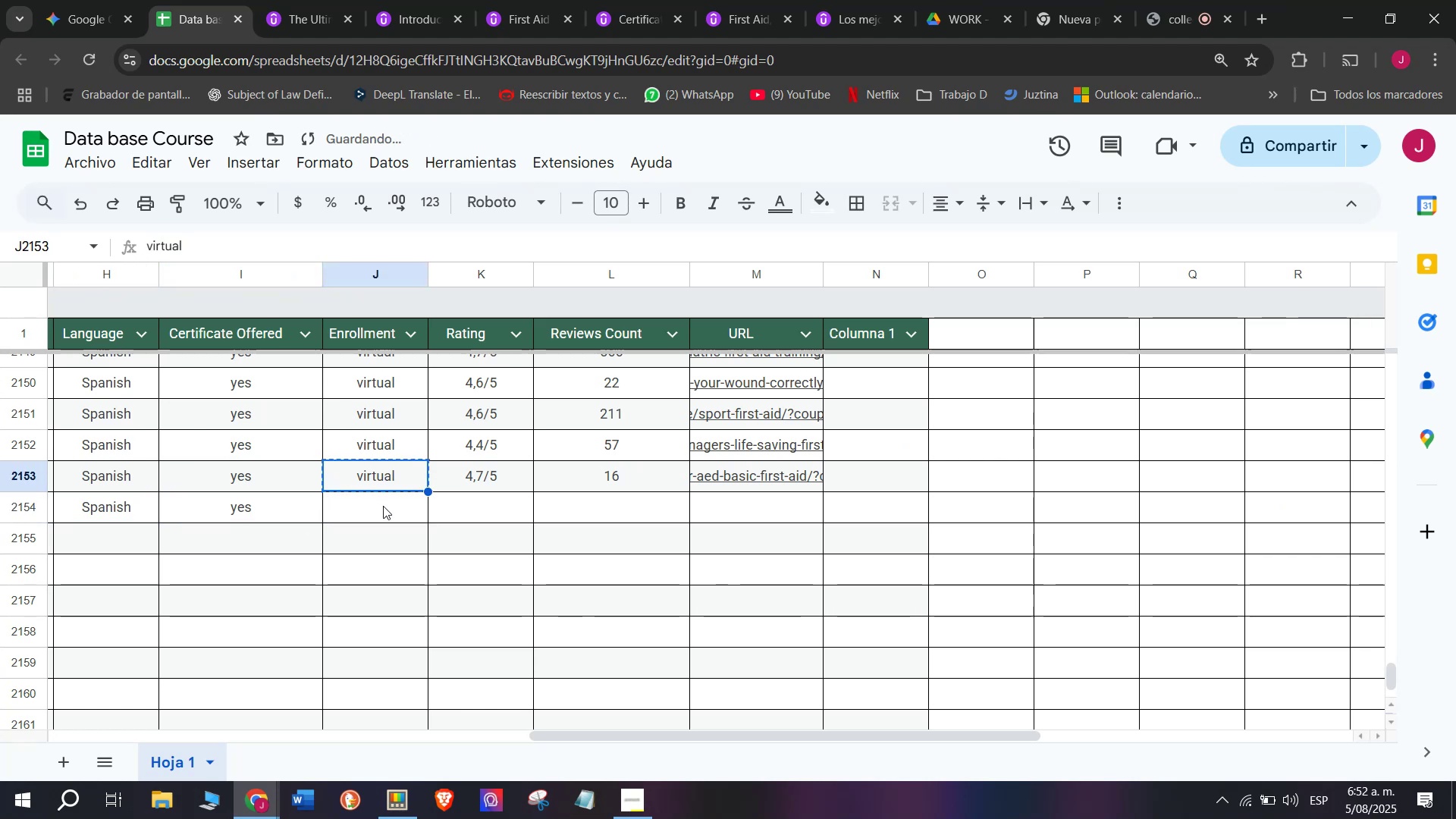 
key(Z)
 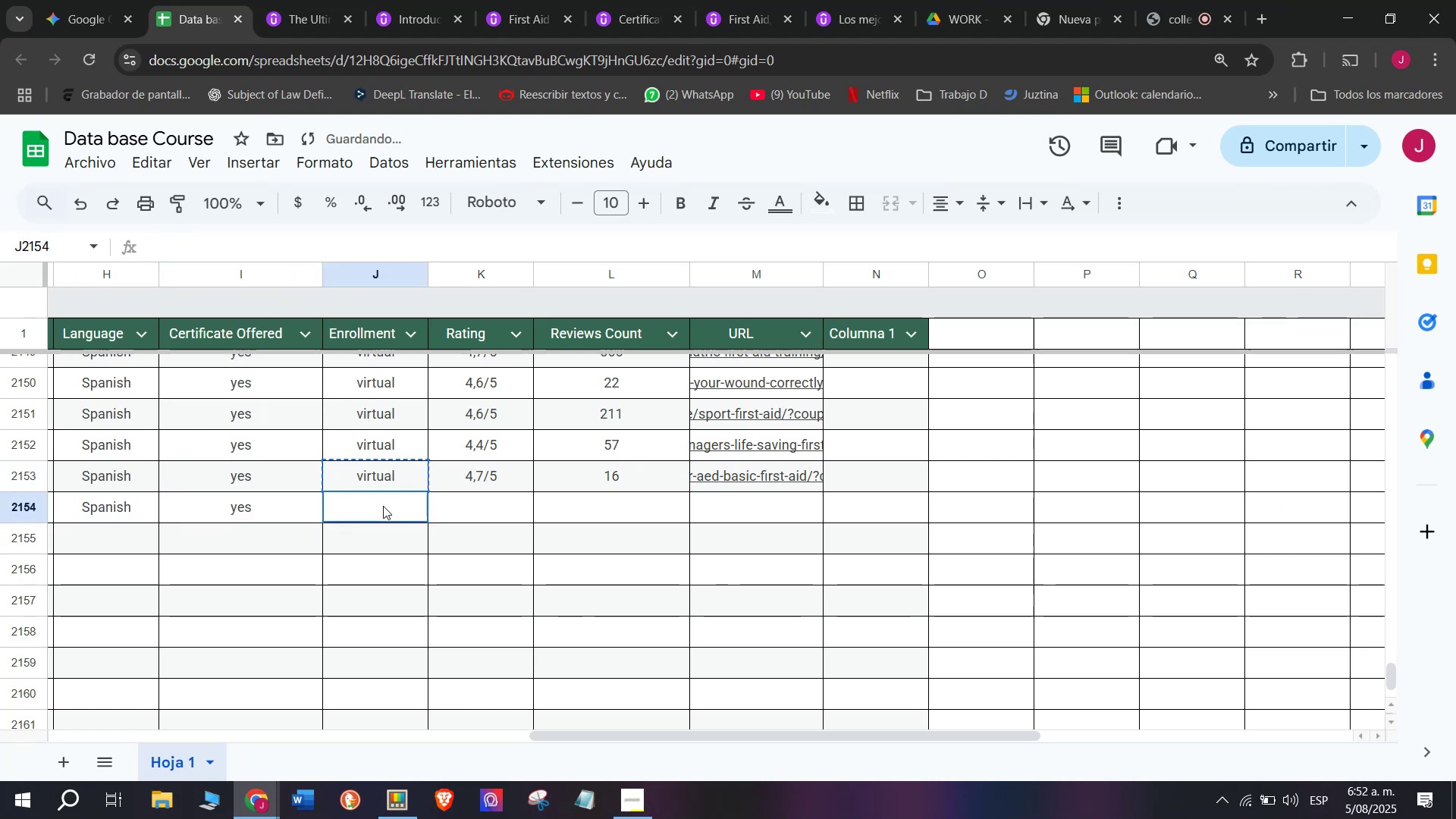 
key(Control+ControlLeft)
 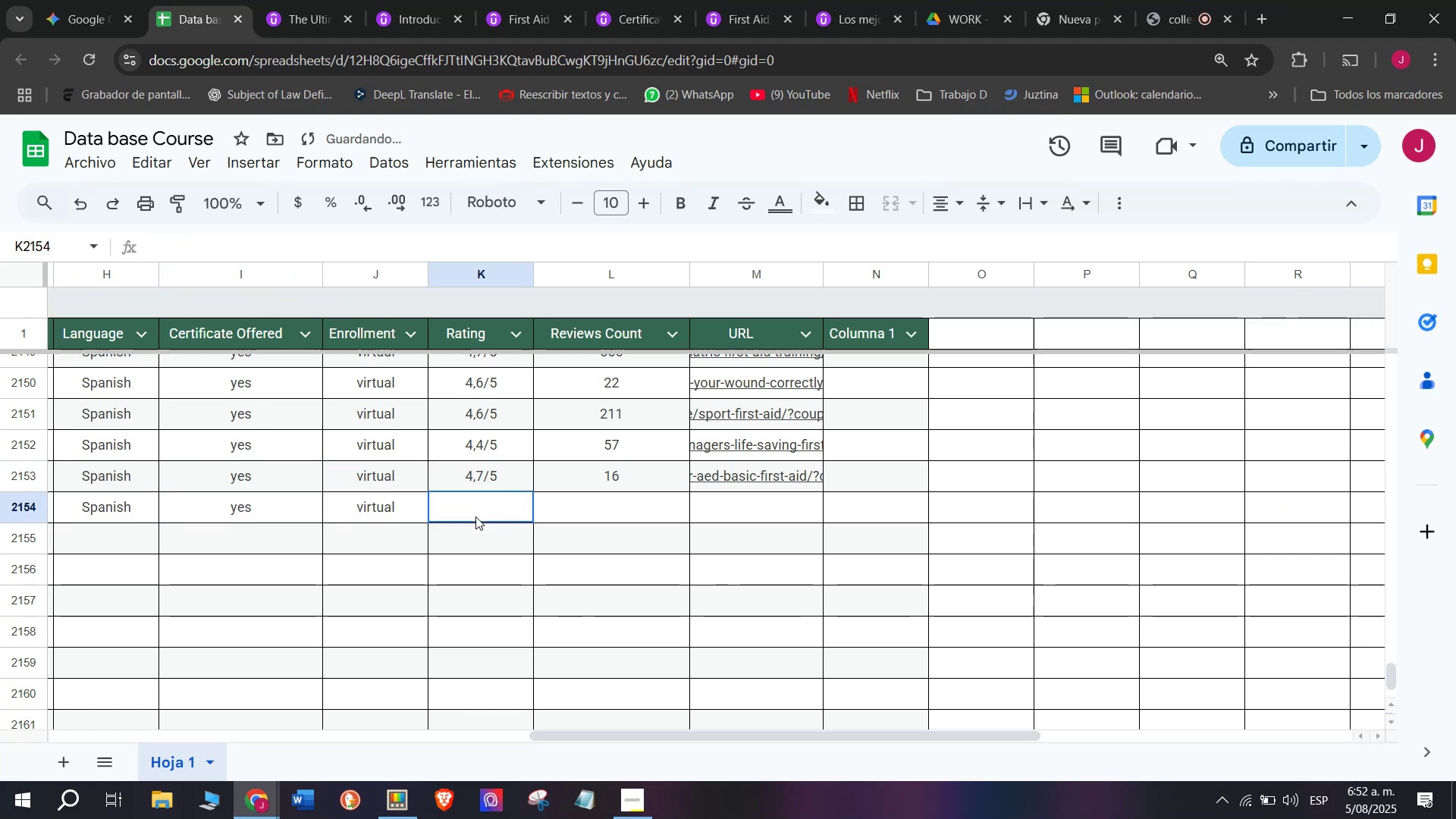 
key(Control+V)
 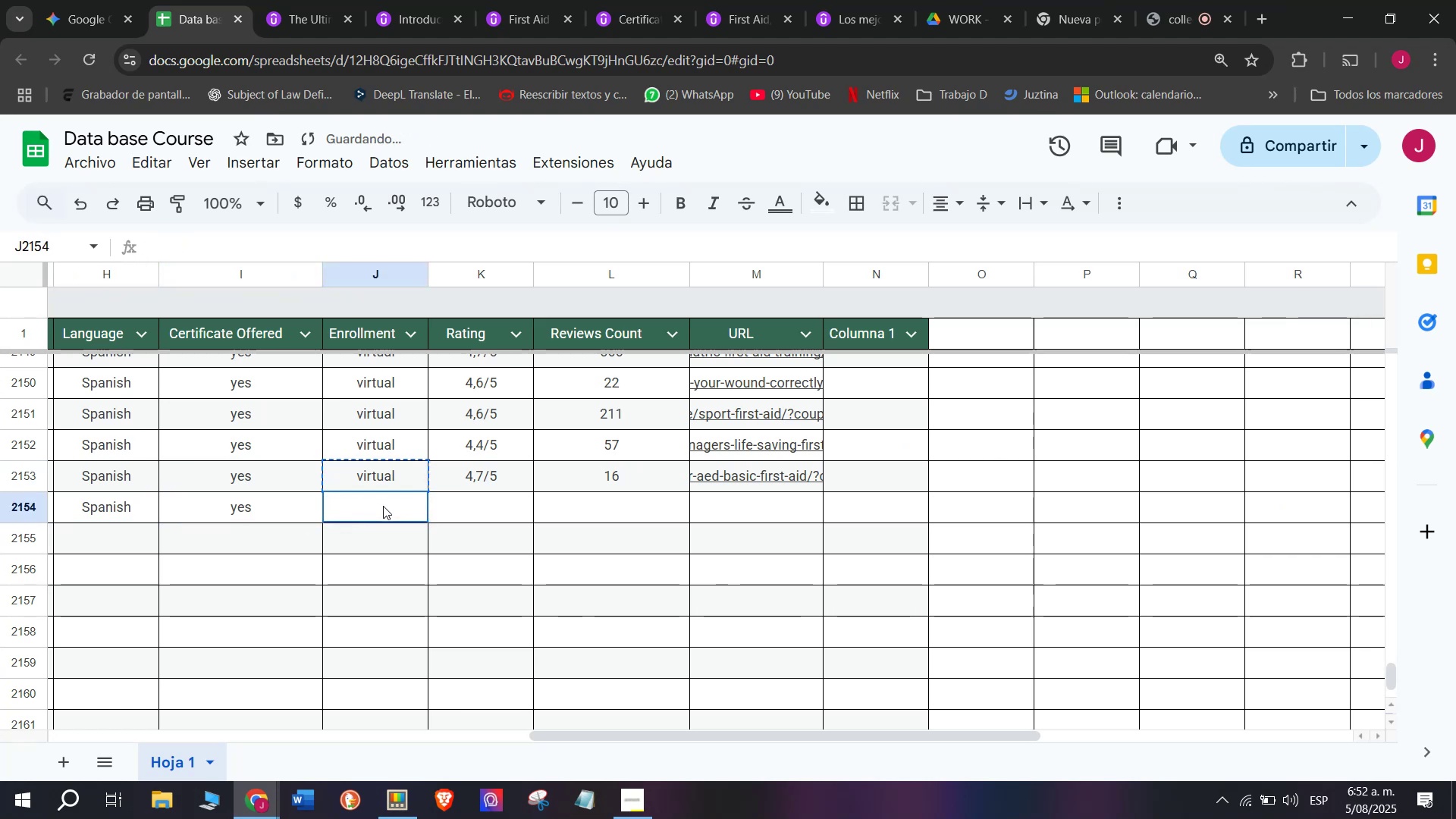 
triple_click([383, 506])
 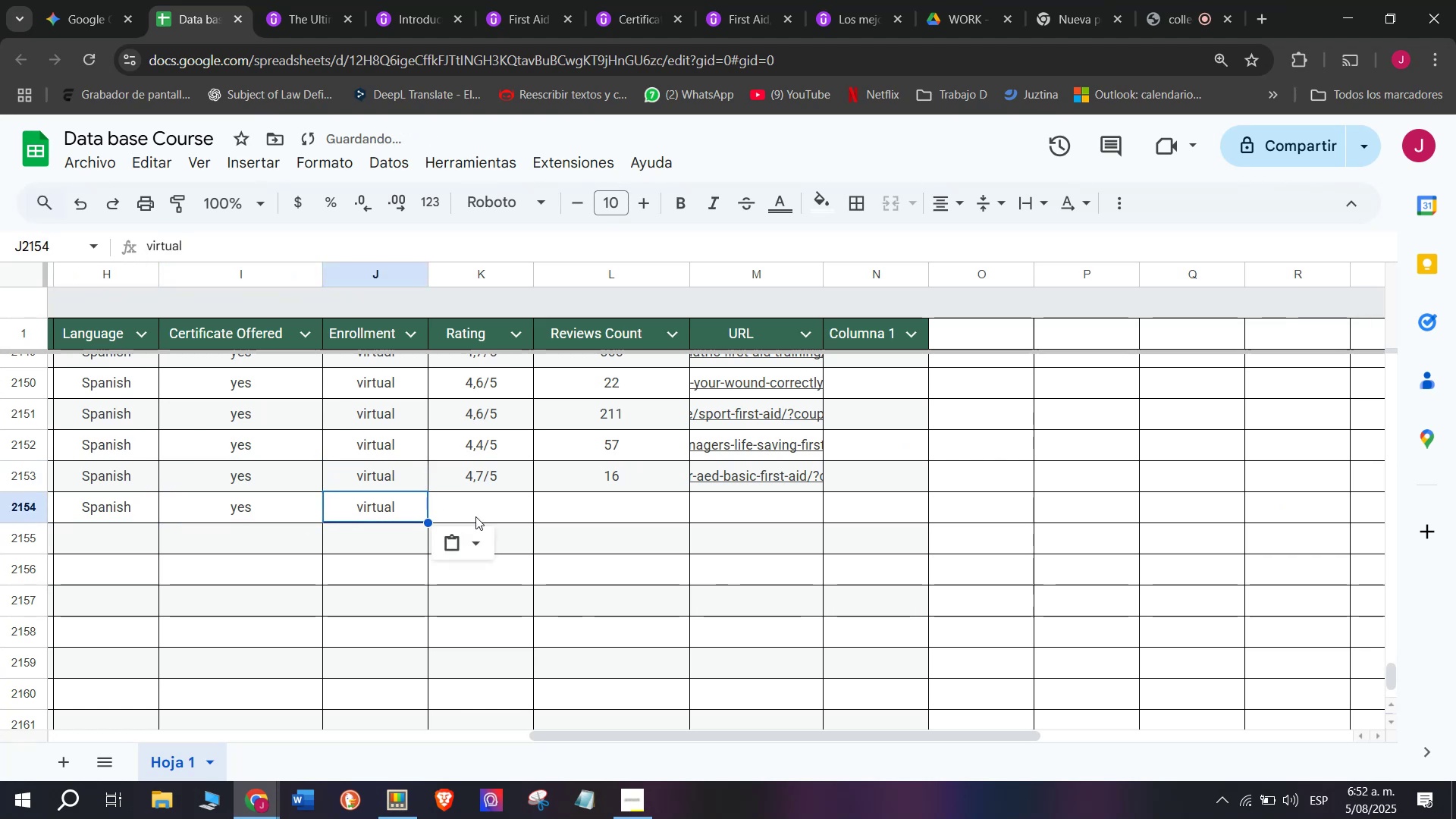 
left_click([475, 516])
 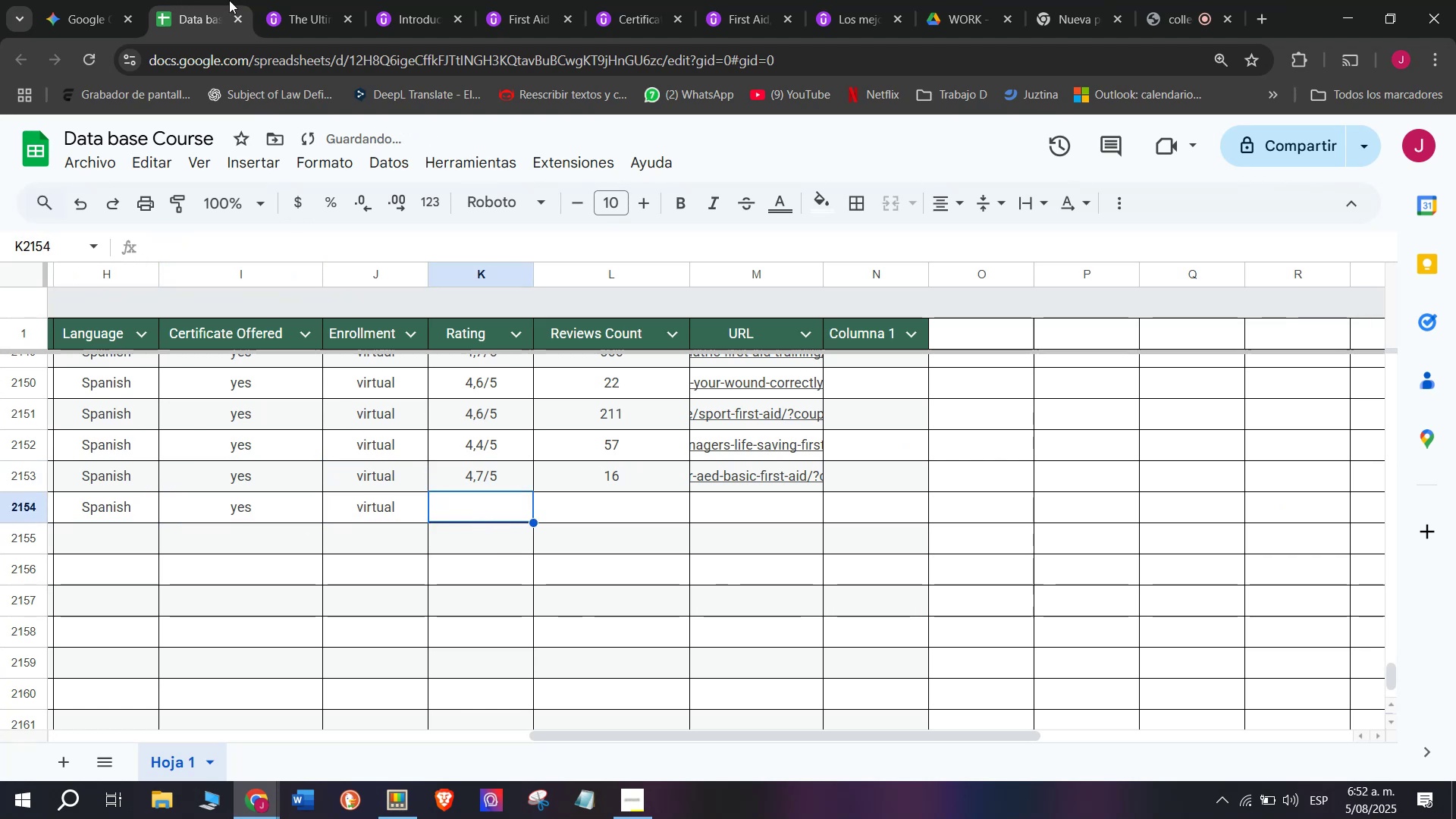 
left_click([296, 0])
 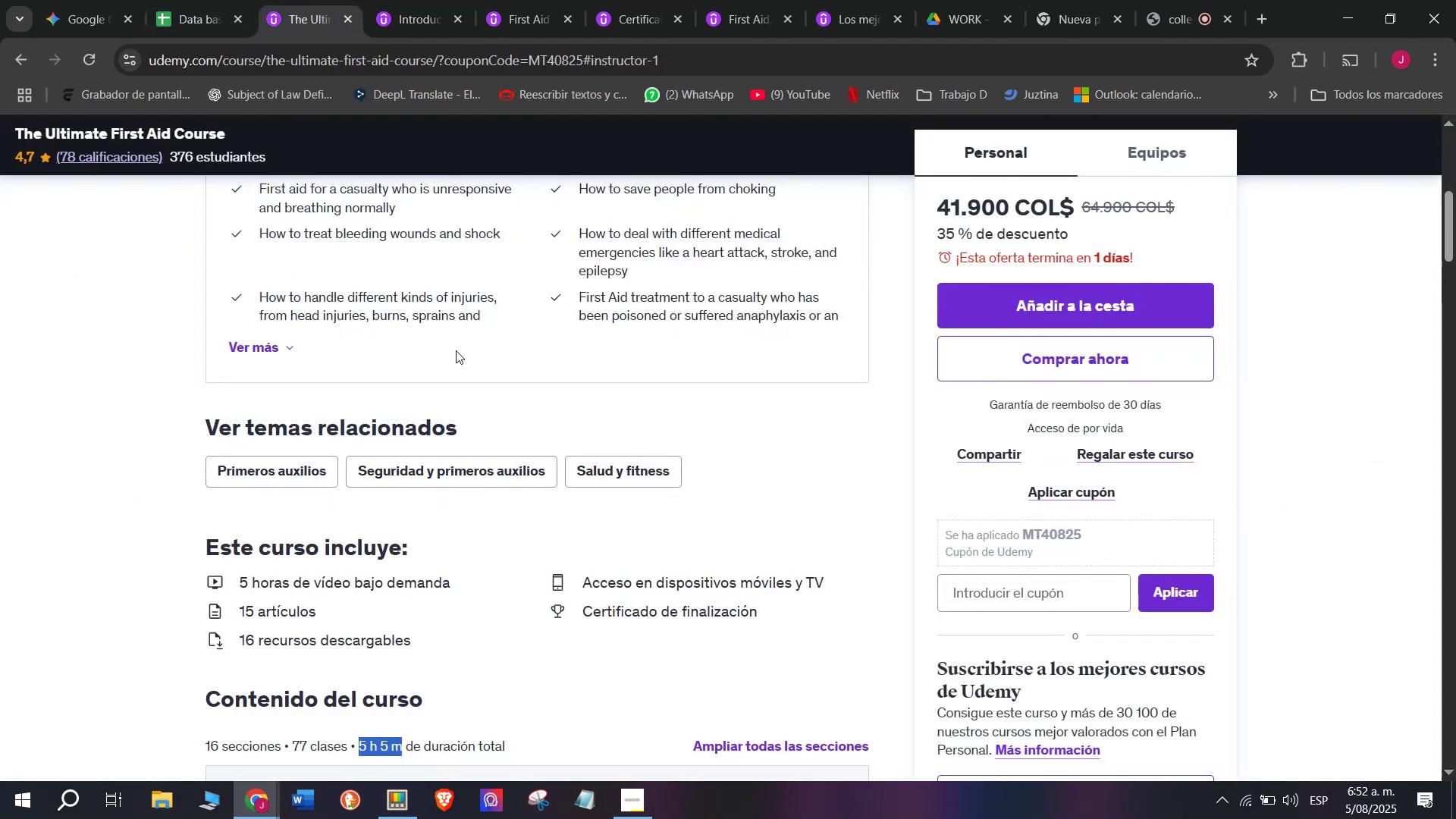 
scroll: coordinate [488, 384], scroll_direction: up, amount: 4.0
 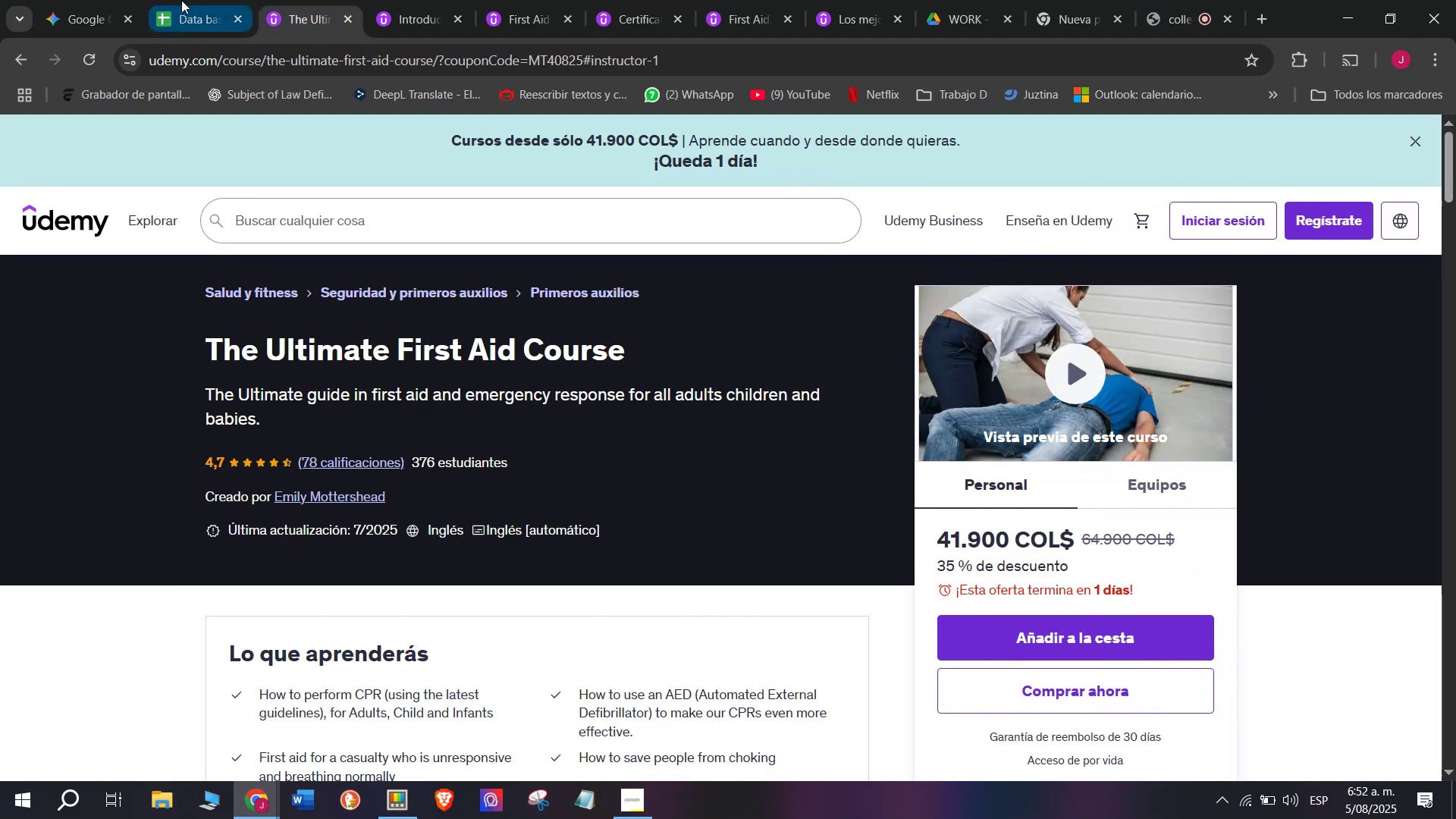 
left_click([173, 0])
 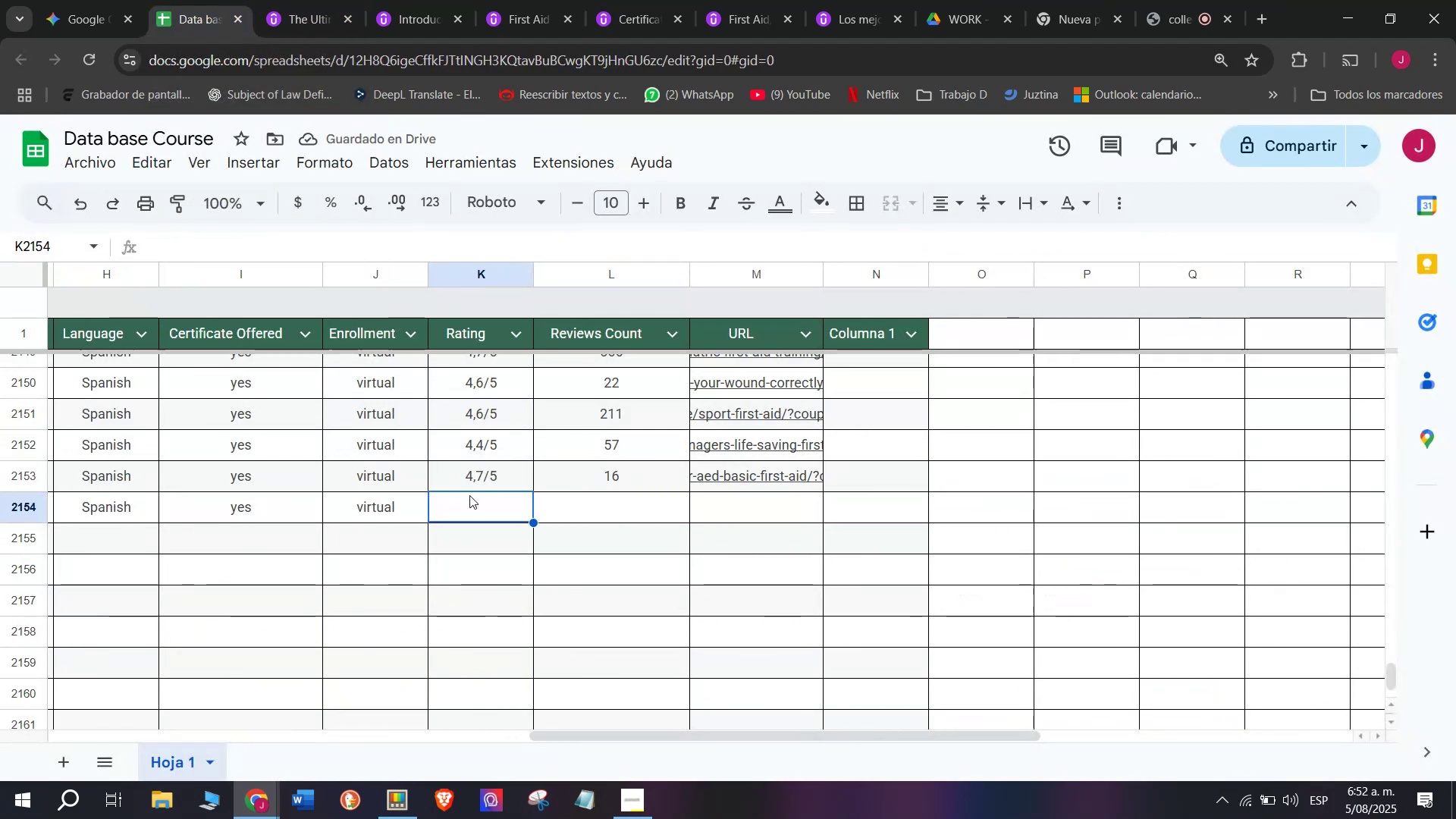 
key(Break)
 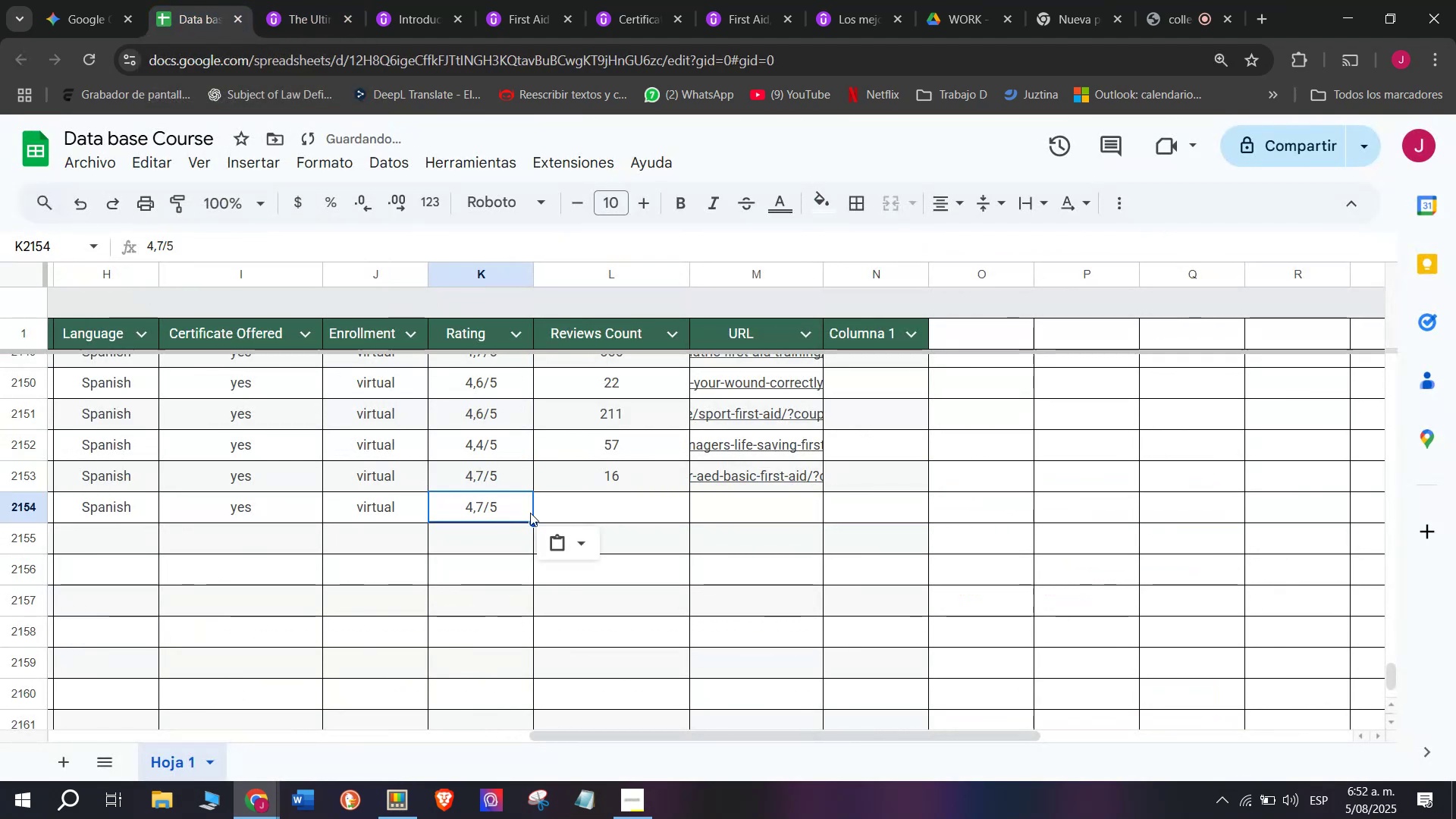 
key(Control+ControlLeft)
 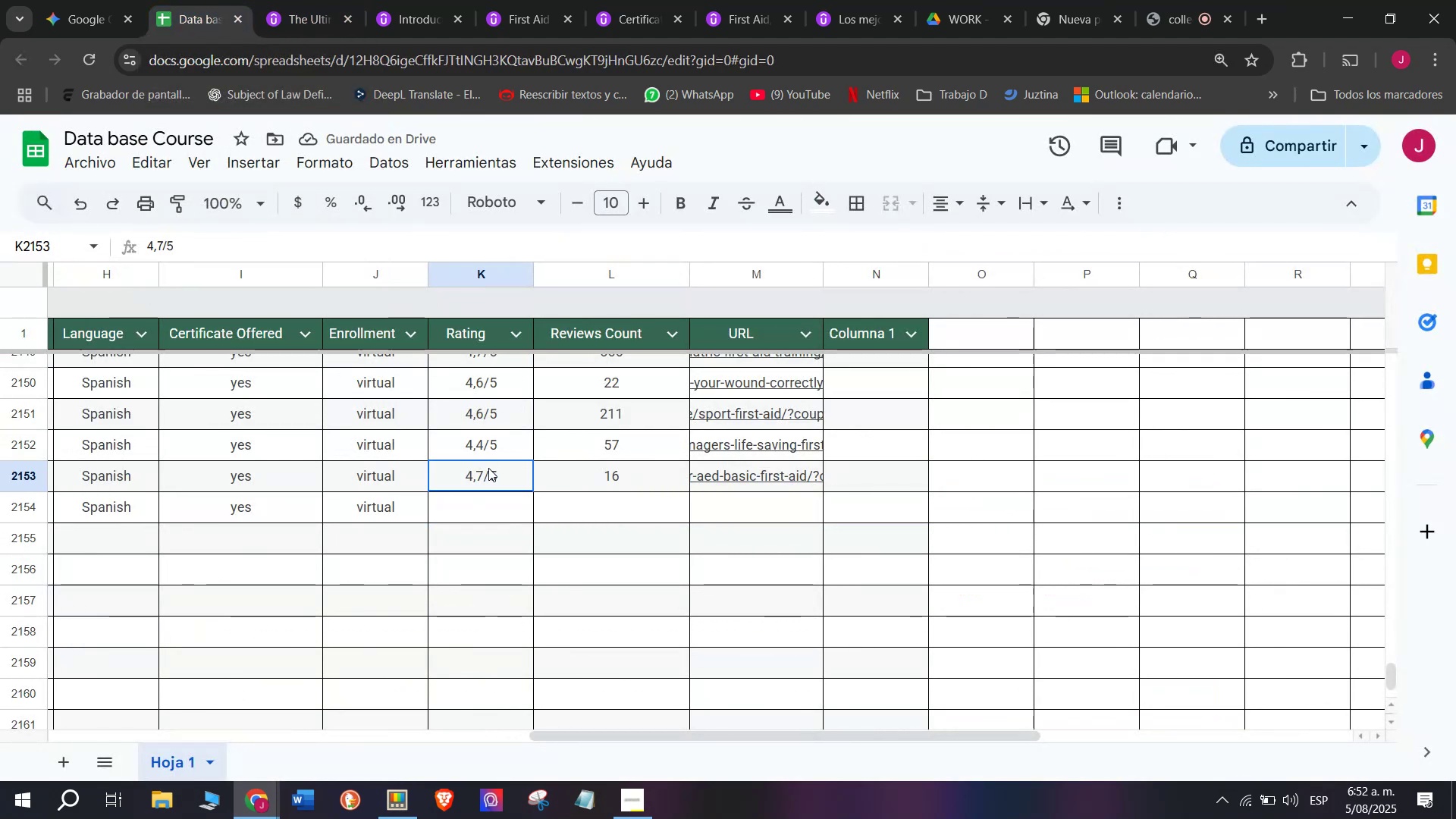 
key(Control+C)
 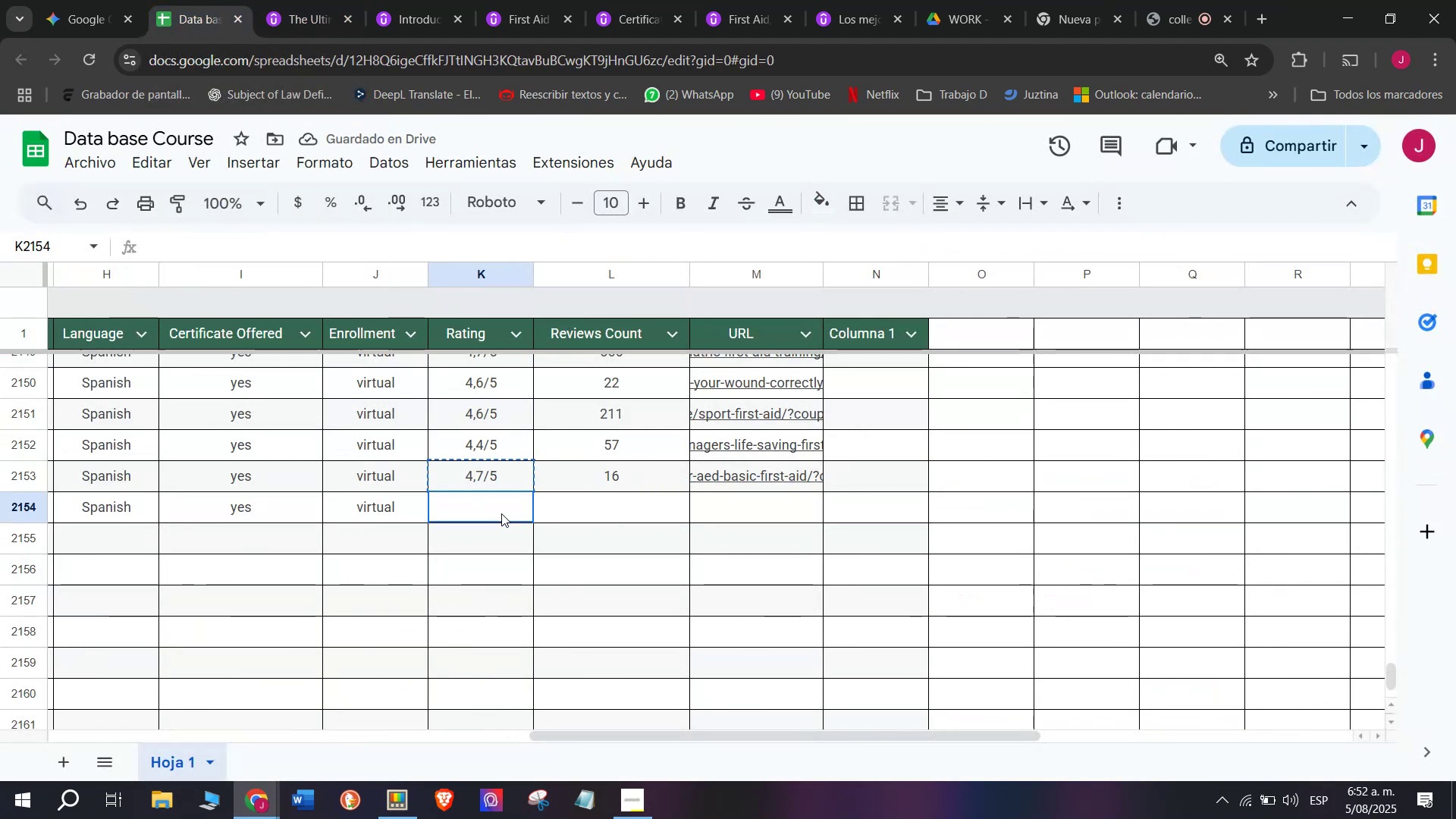 
triple_click([501, 513])
 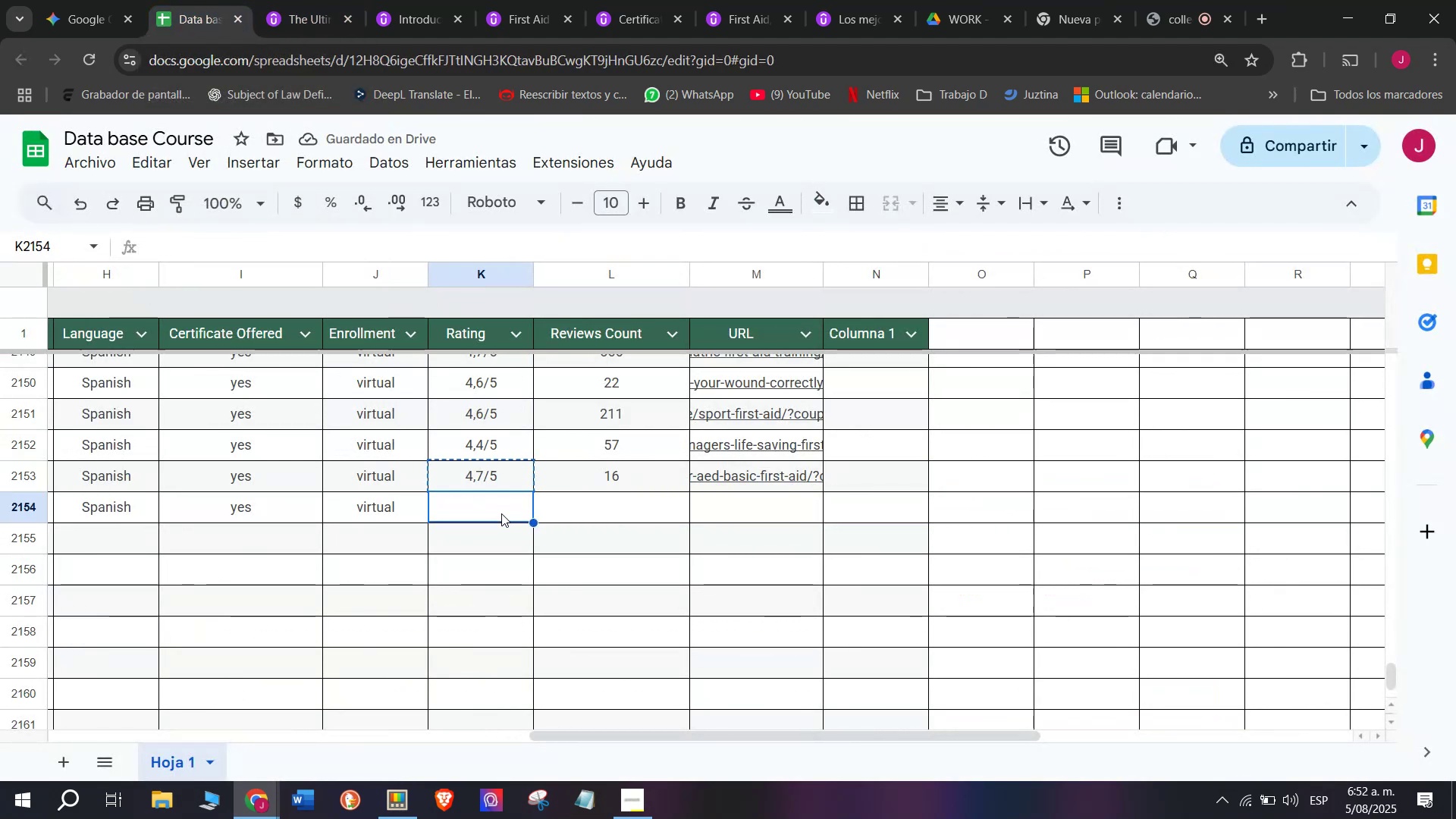 
key(Z)
 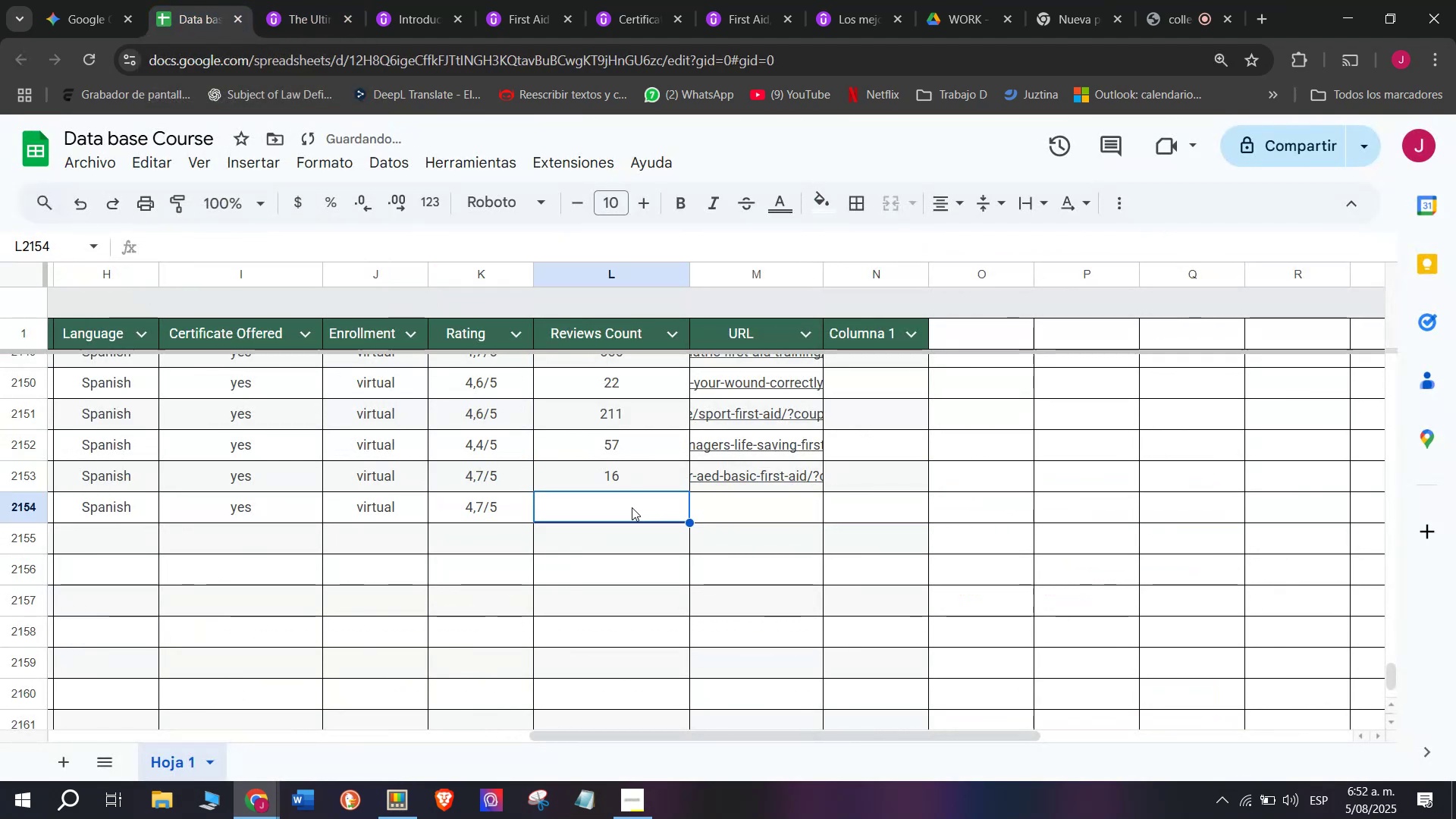 
key(Control+ControlLeft)
 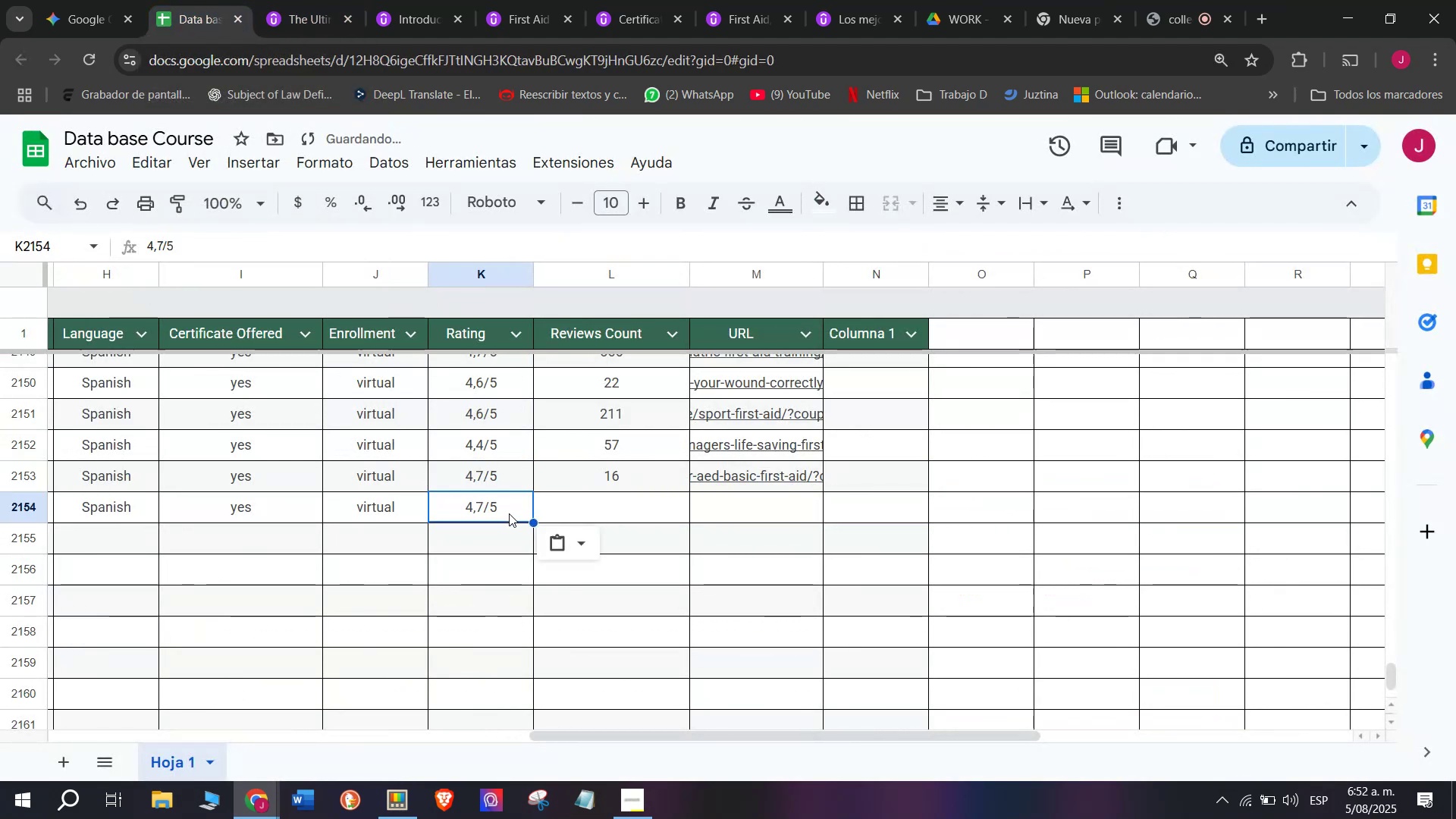 
key(Control+V)
 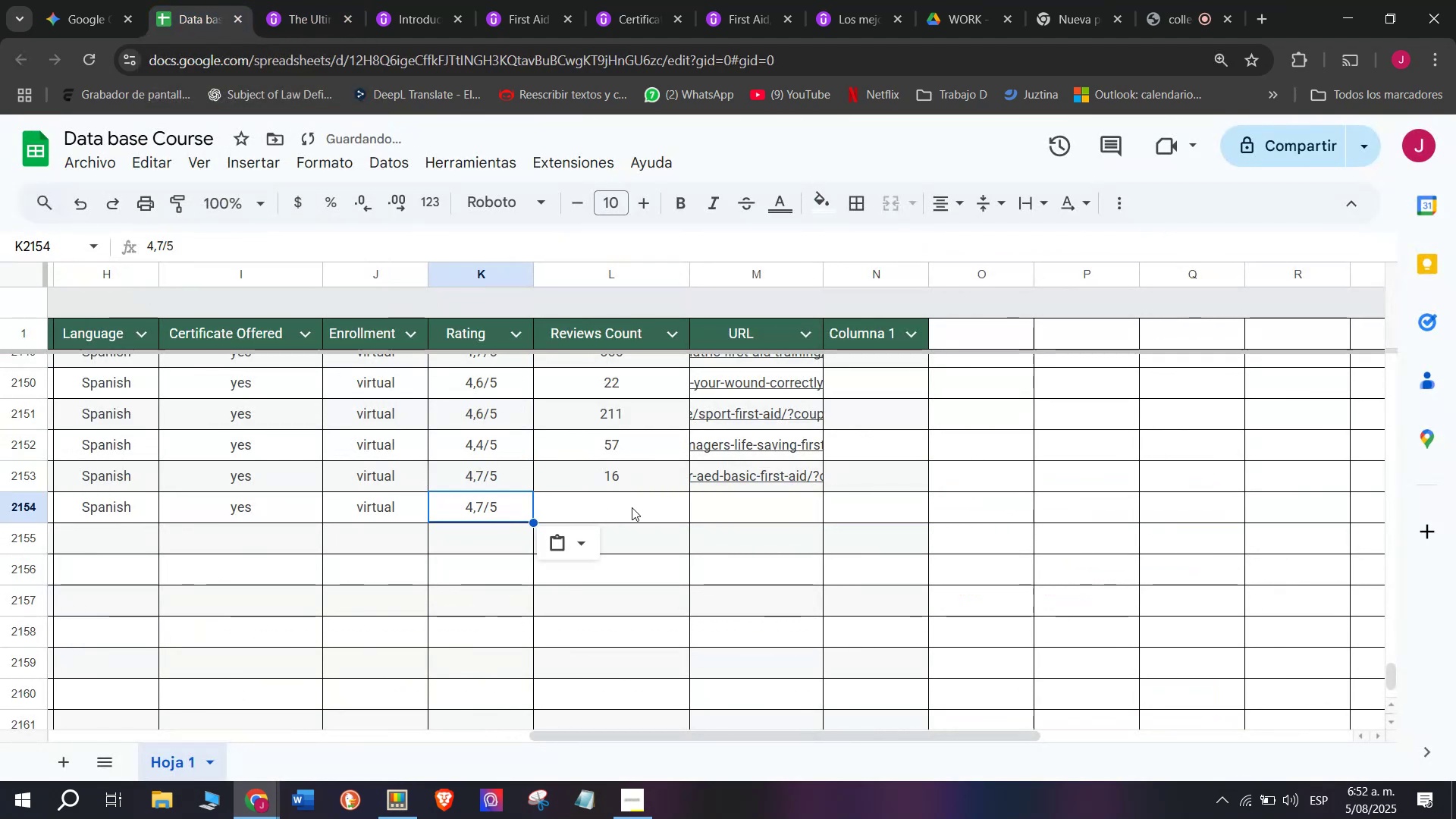 
triple_click([632, 507])
 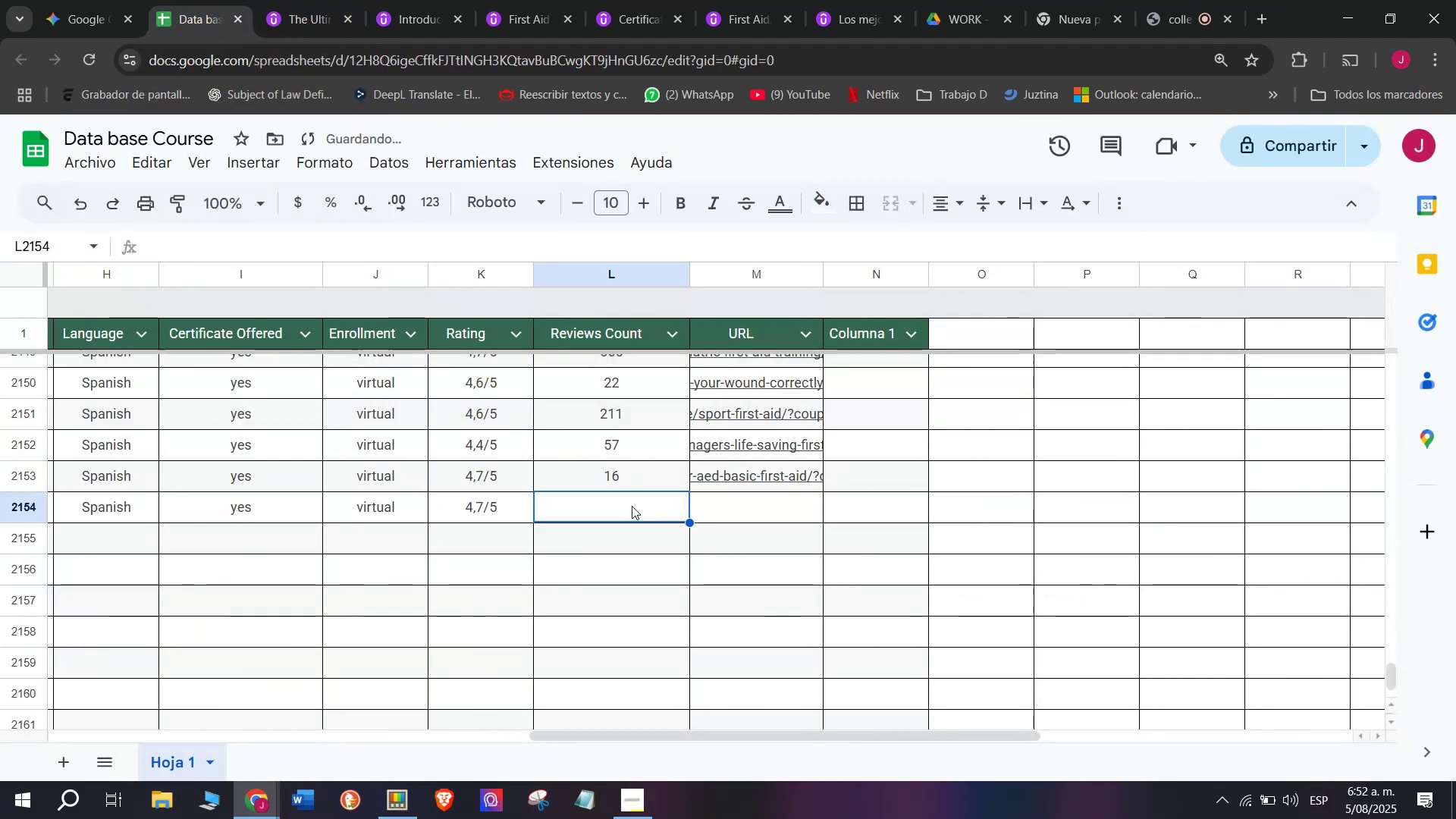 
type(78)
 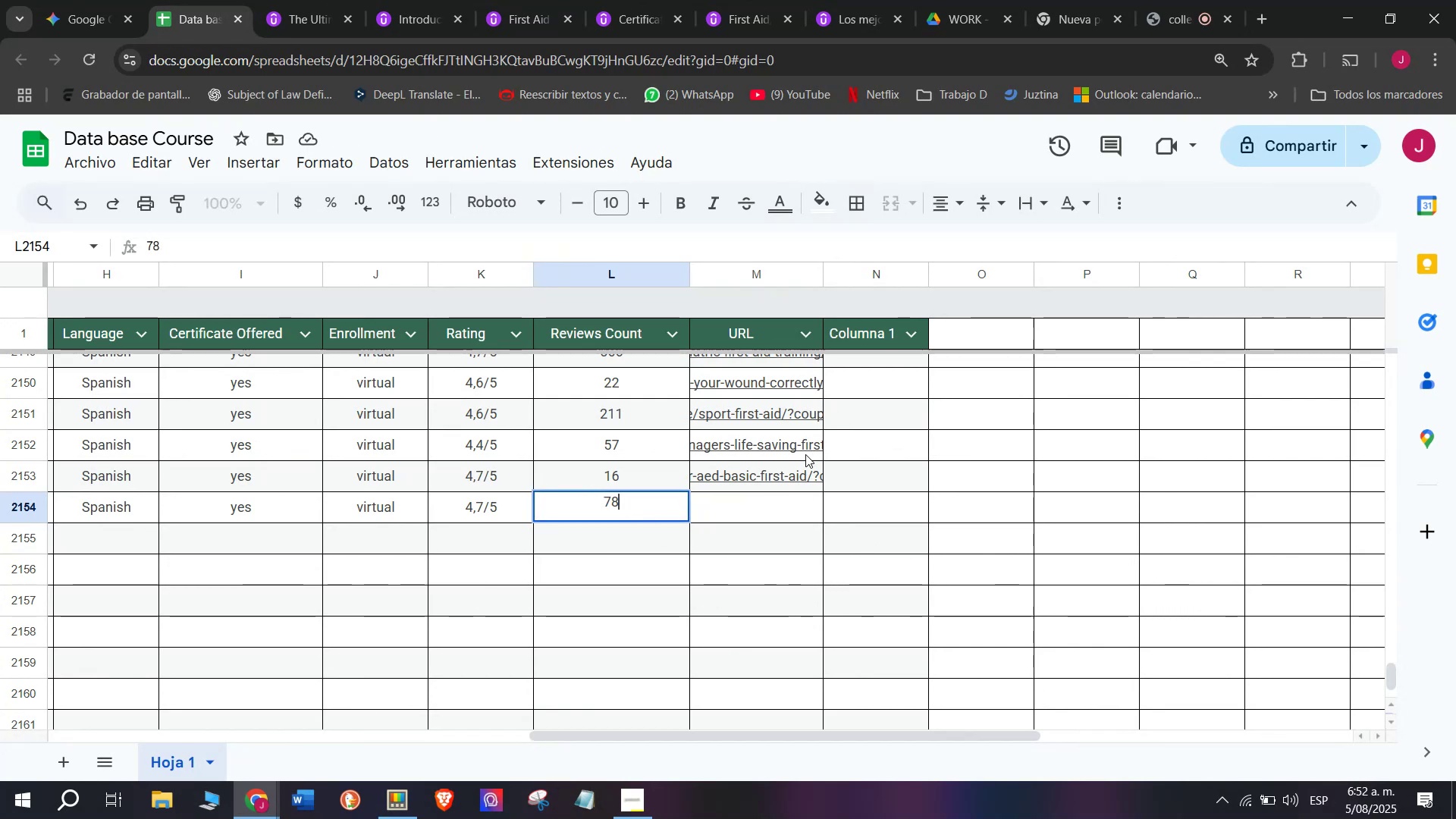 
wait(7.26)
 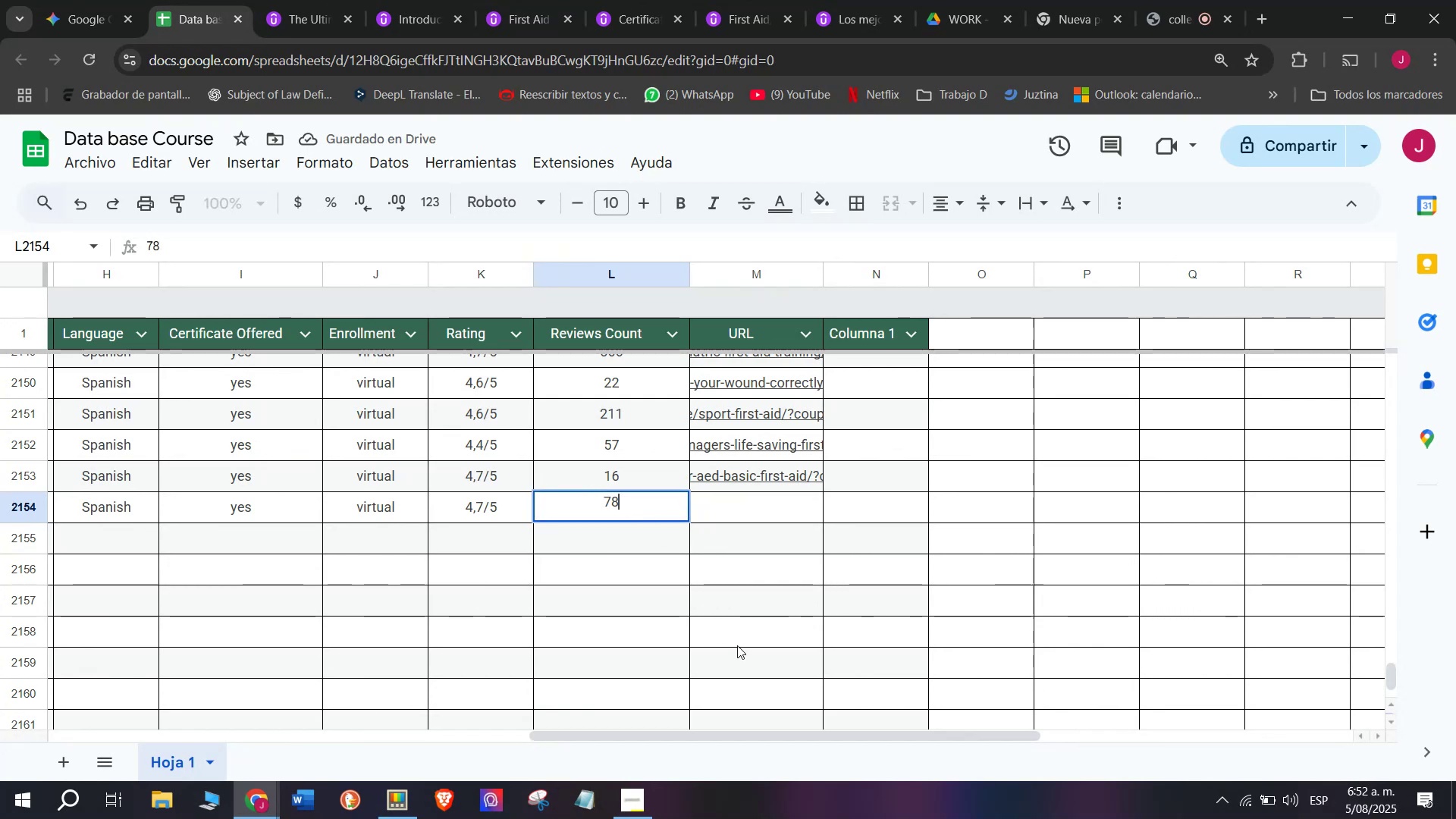 
double_click([742, 513])
 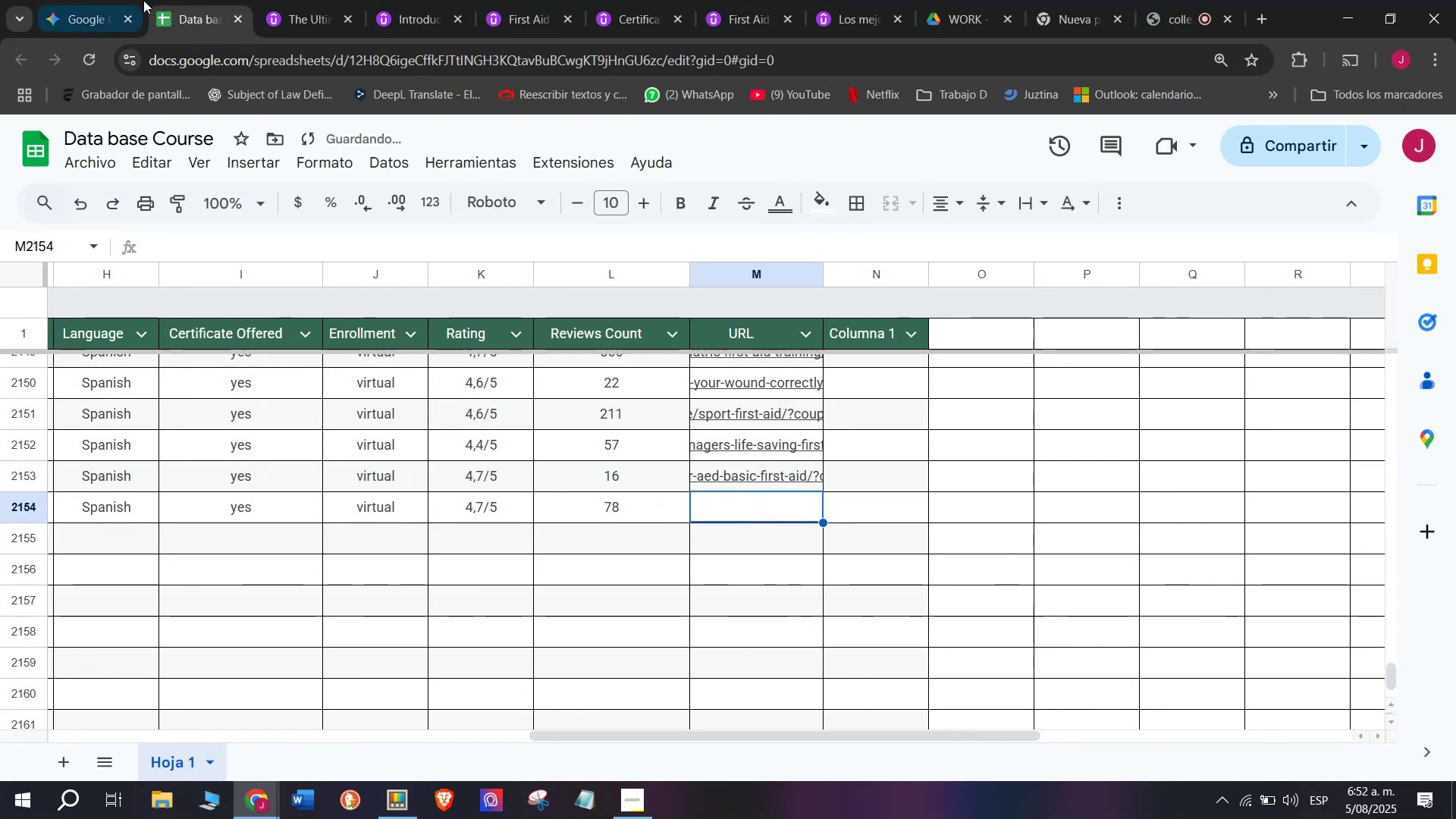 
left_click([290, 0])
 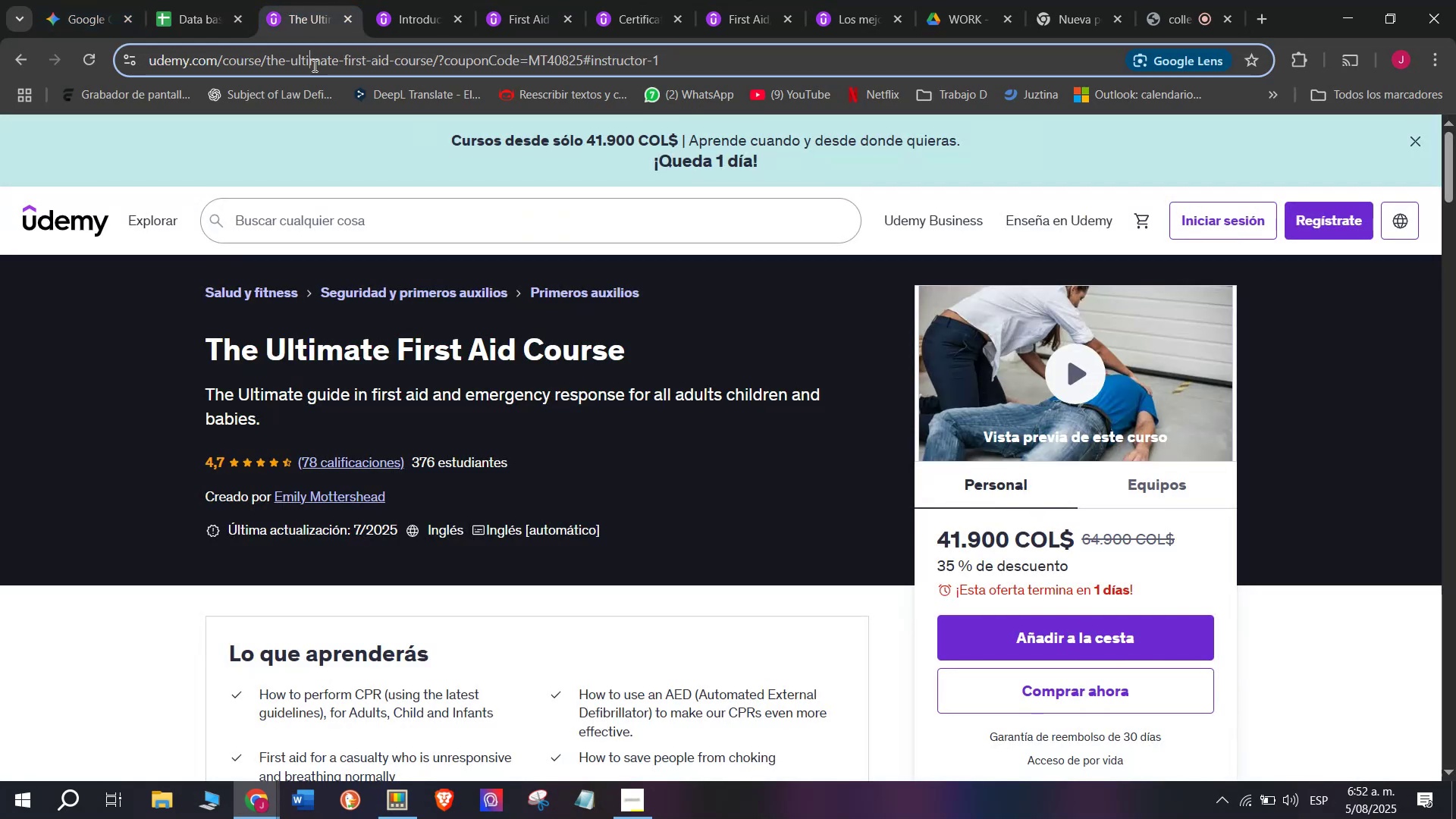 
double_click([313, 65])
 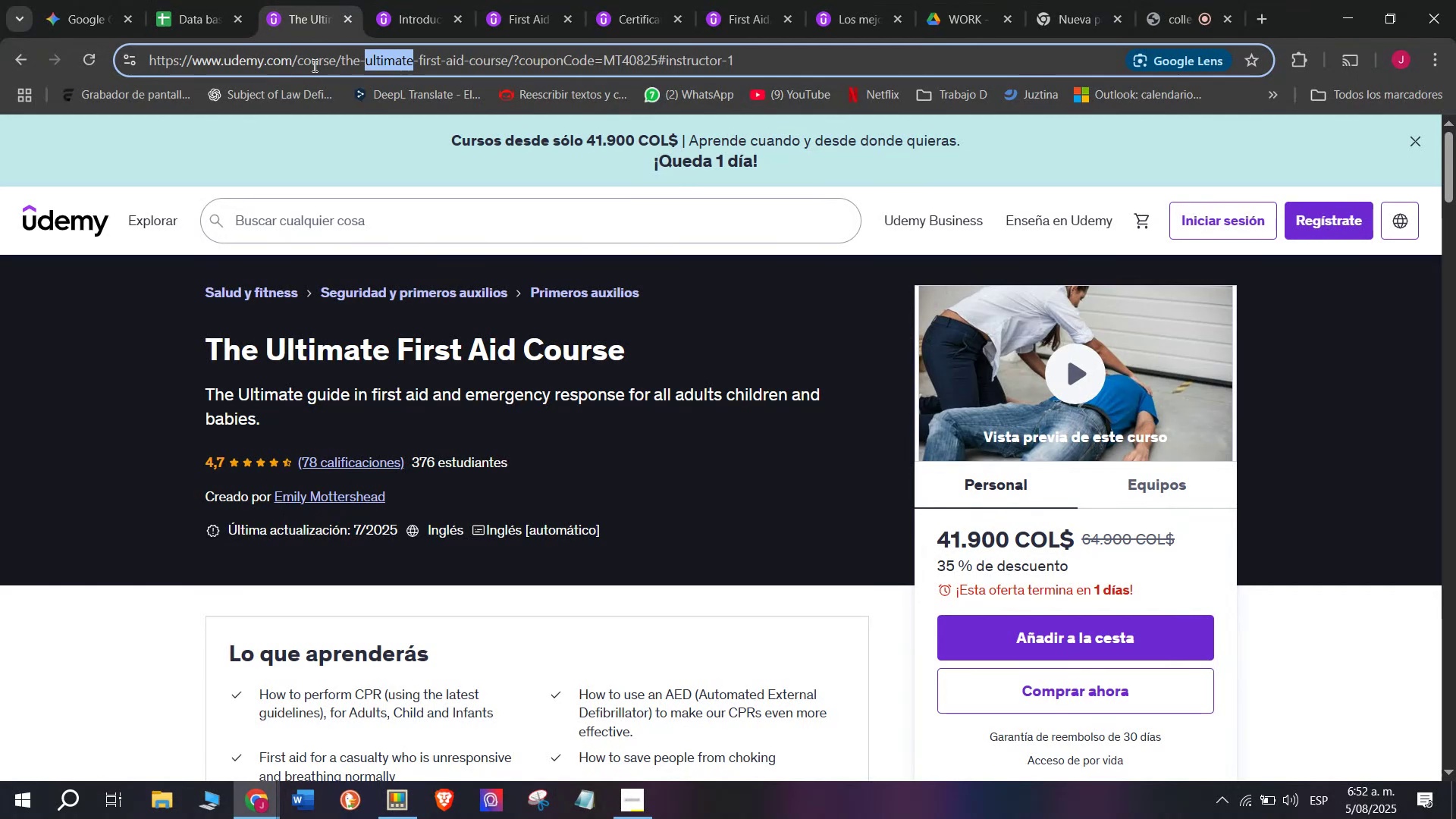 
triple_click([313, 65])
 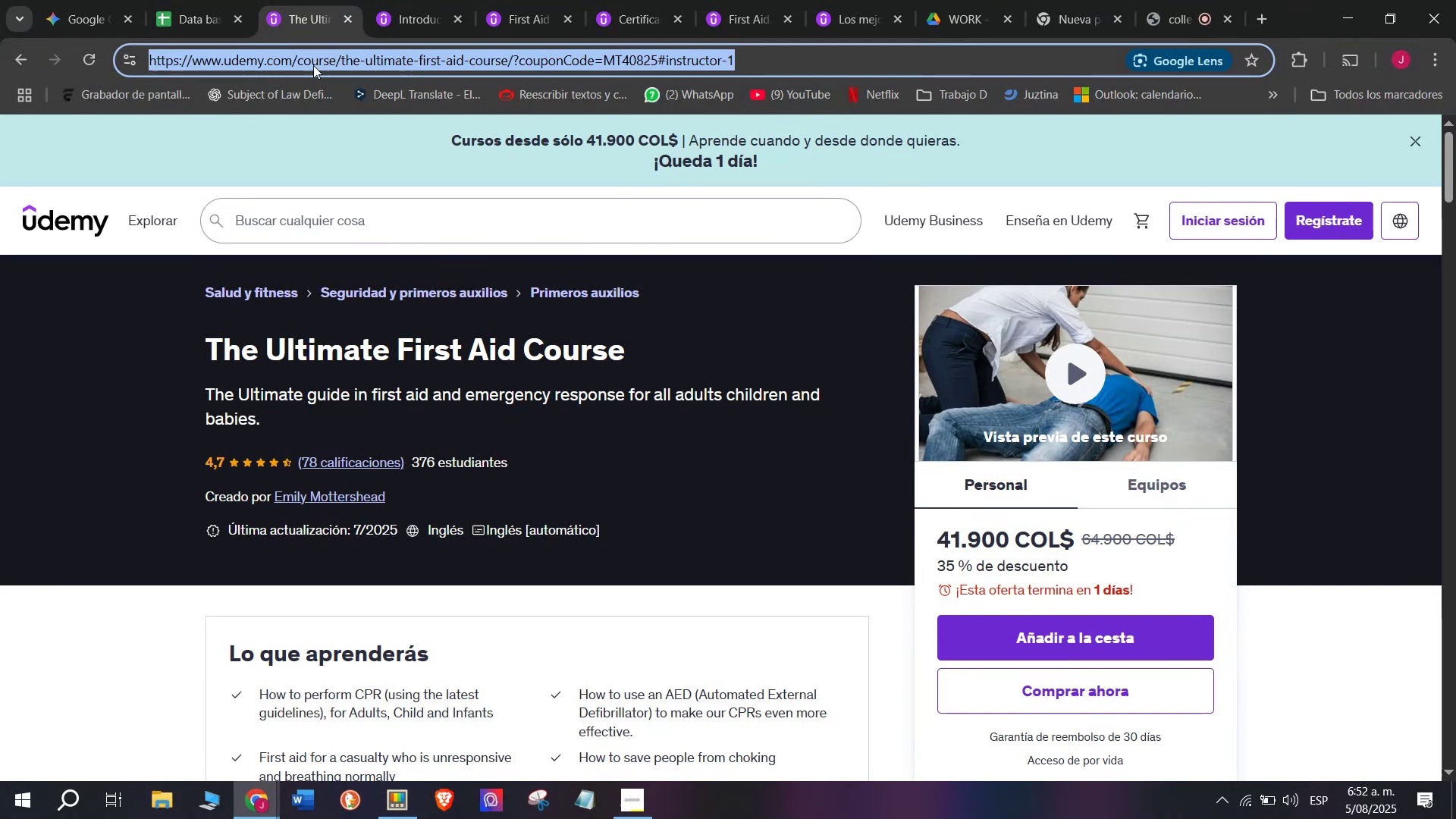 
key(Control+ControlLeft)
 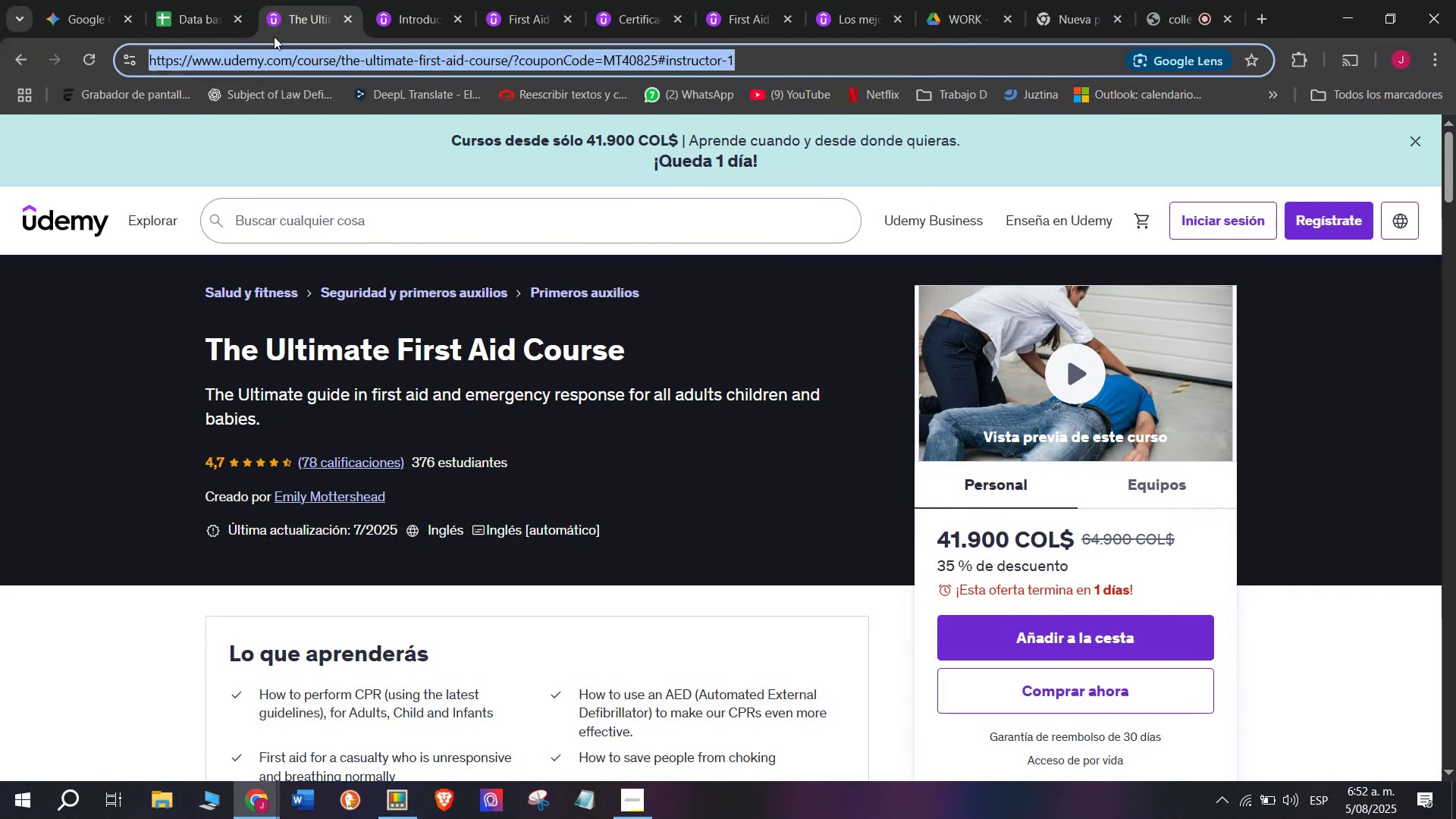 
key(Break)
 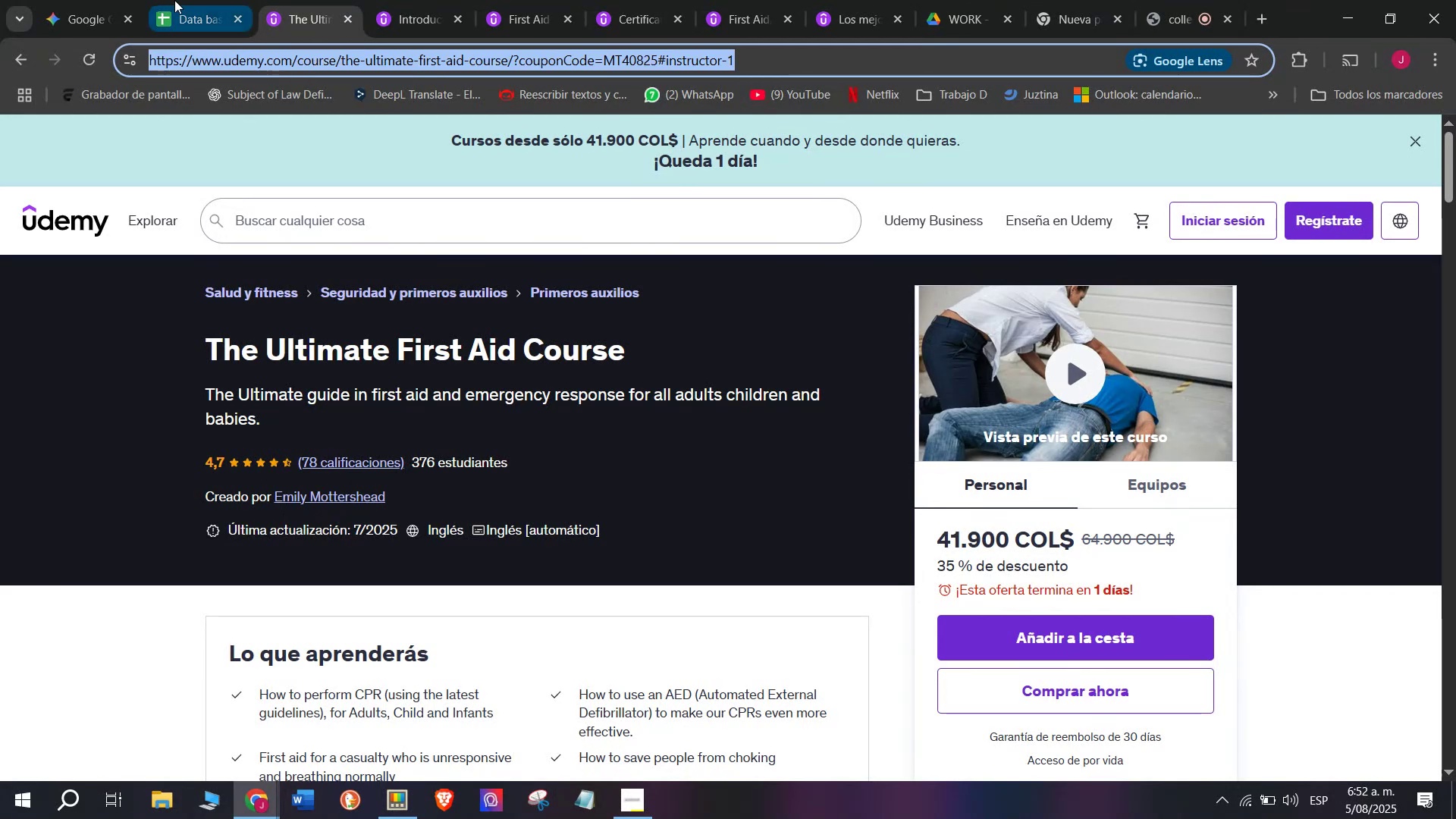 
key(Control+C)
 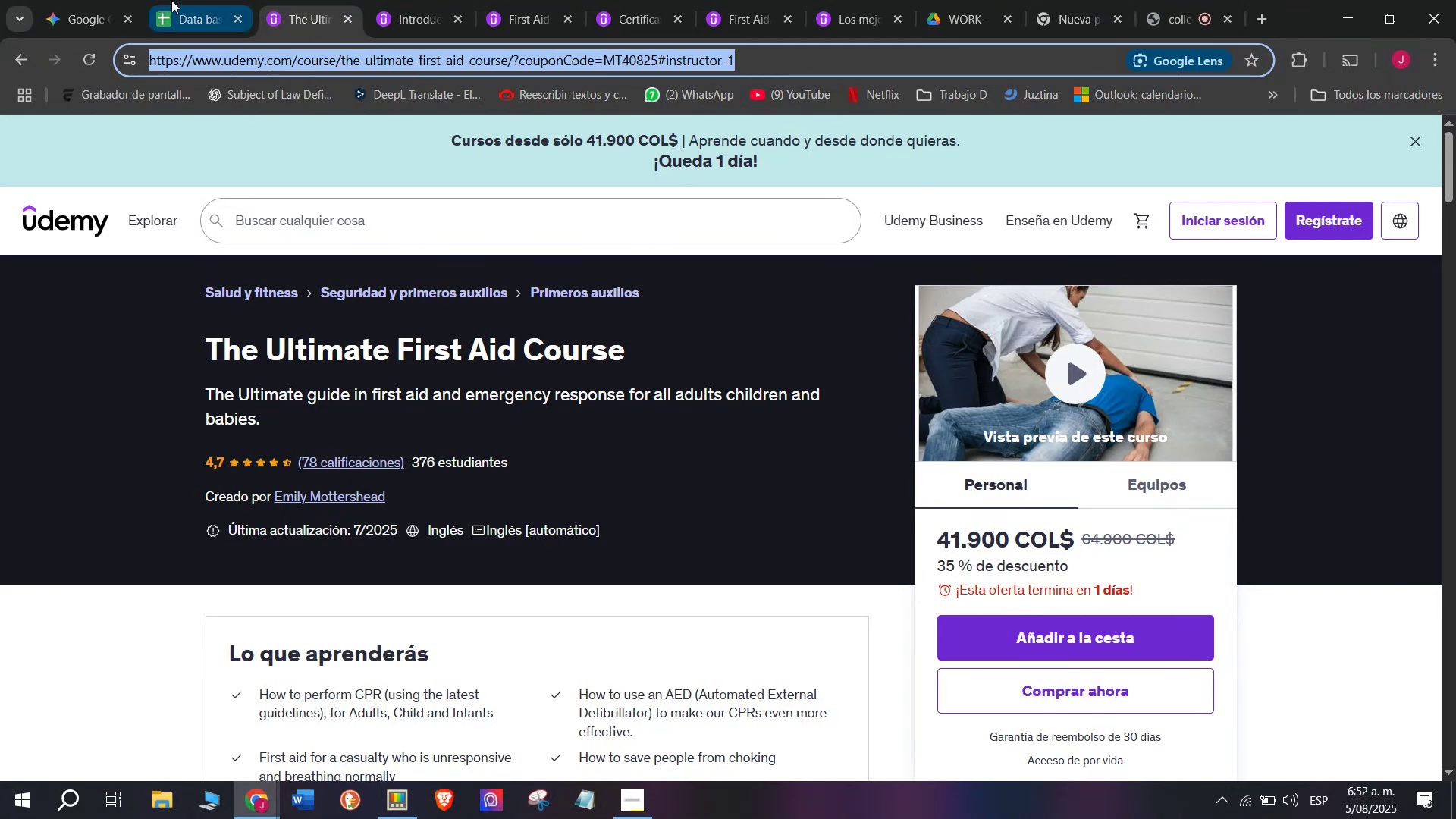 
left_click([174, 0])
 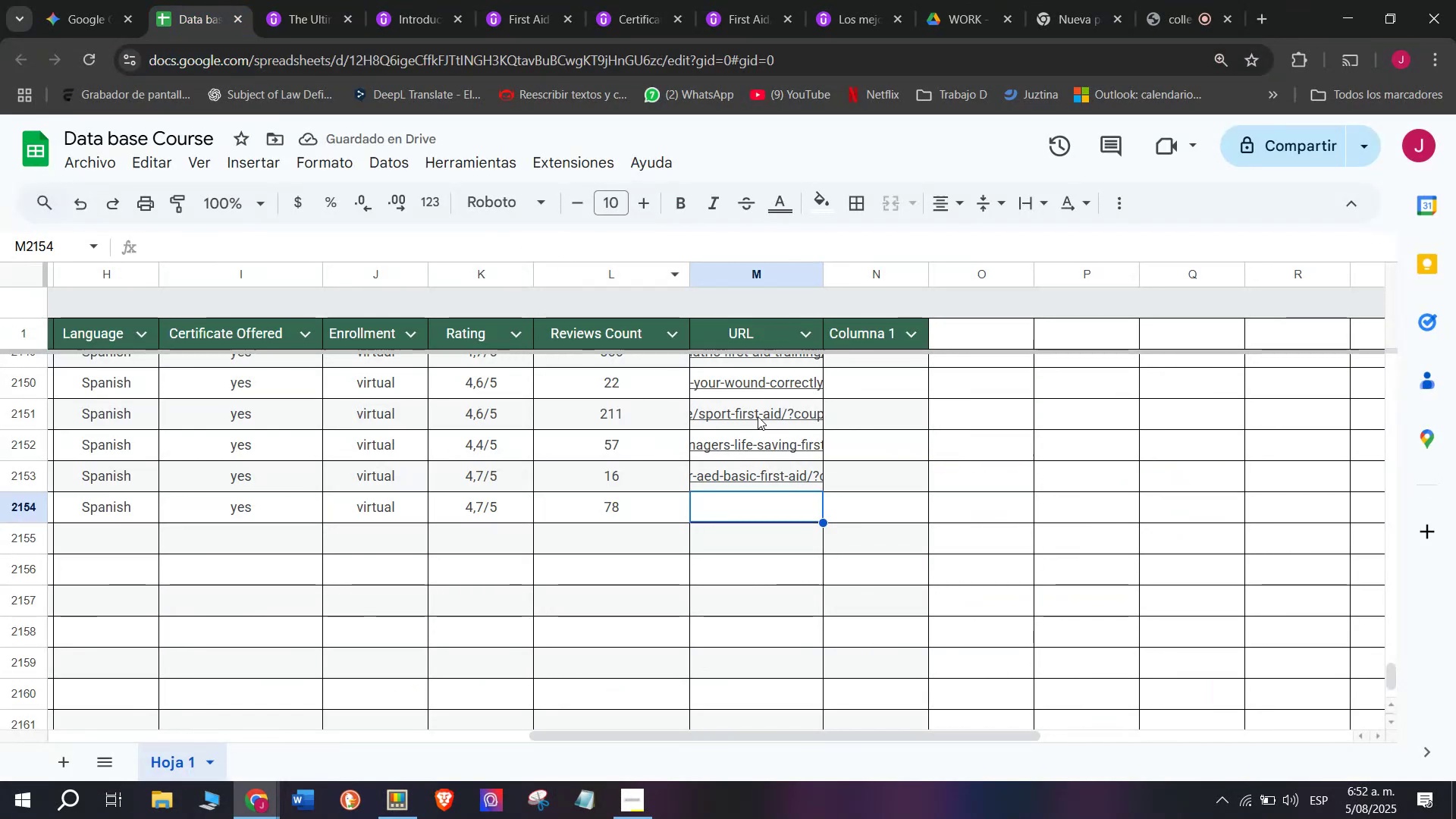 
key(Control+ControlLeft)
 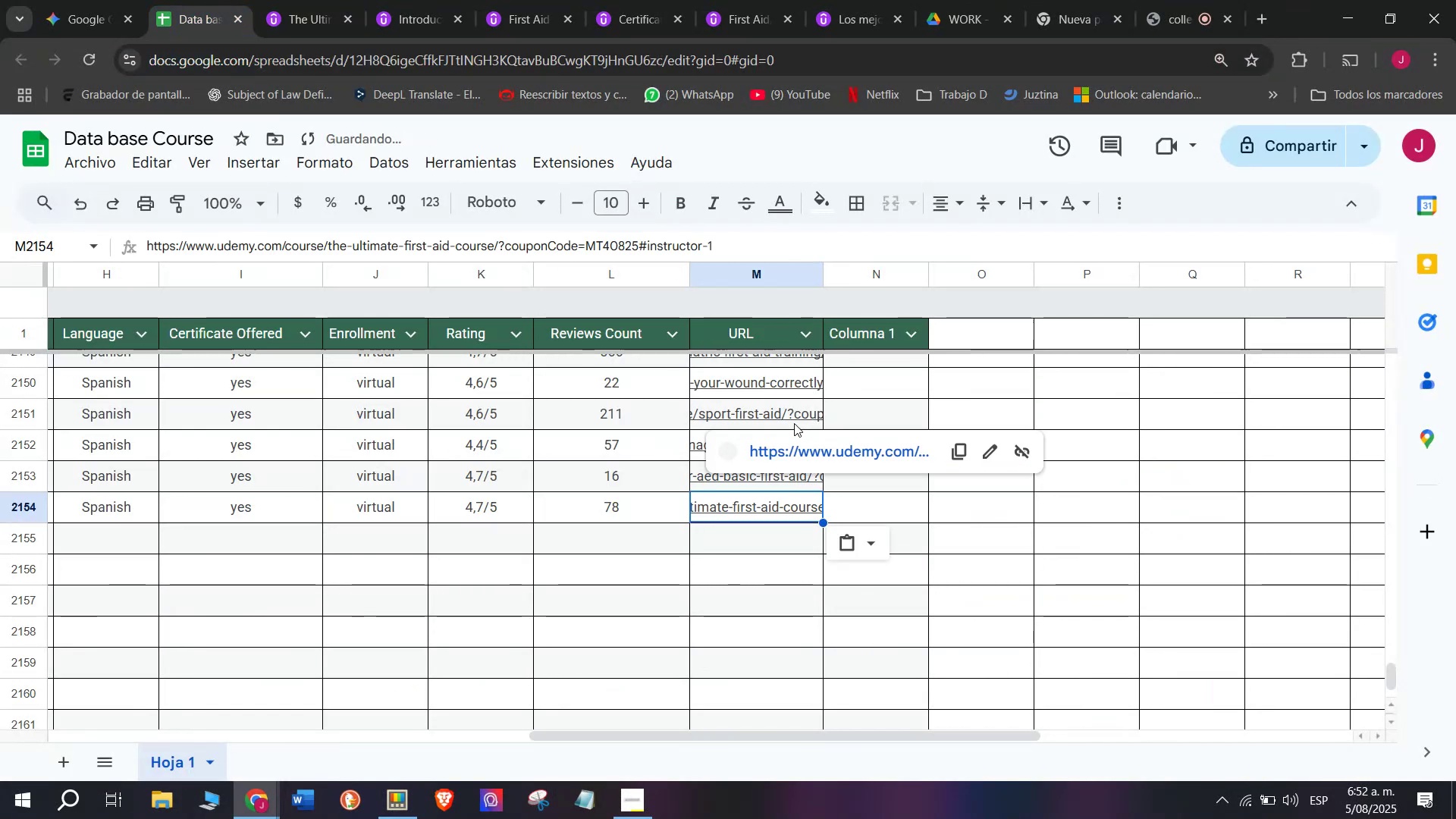 
key(Z)
 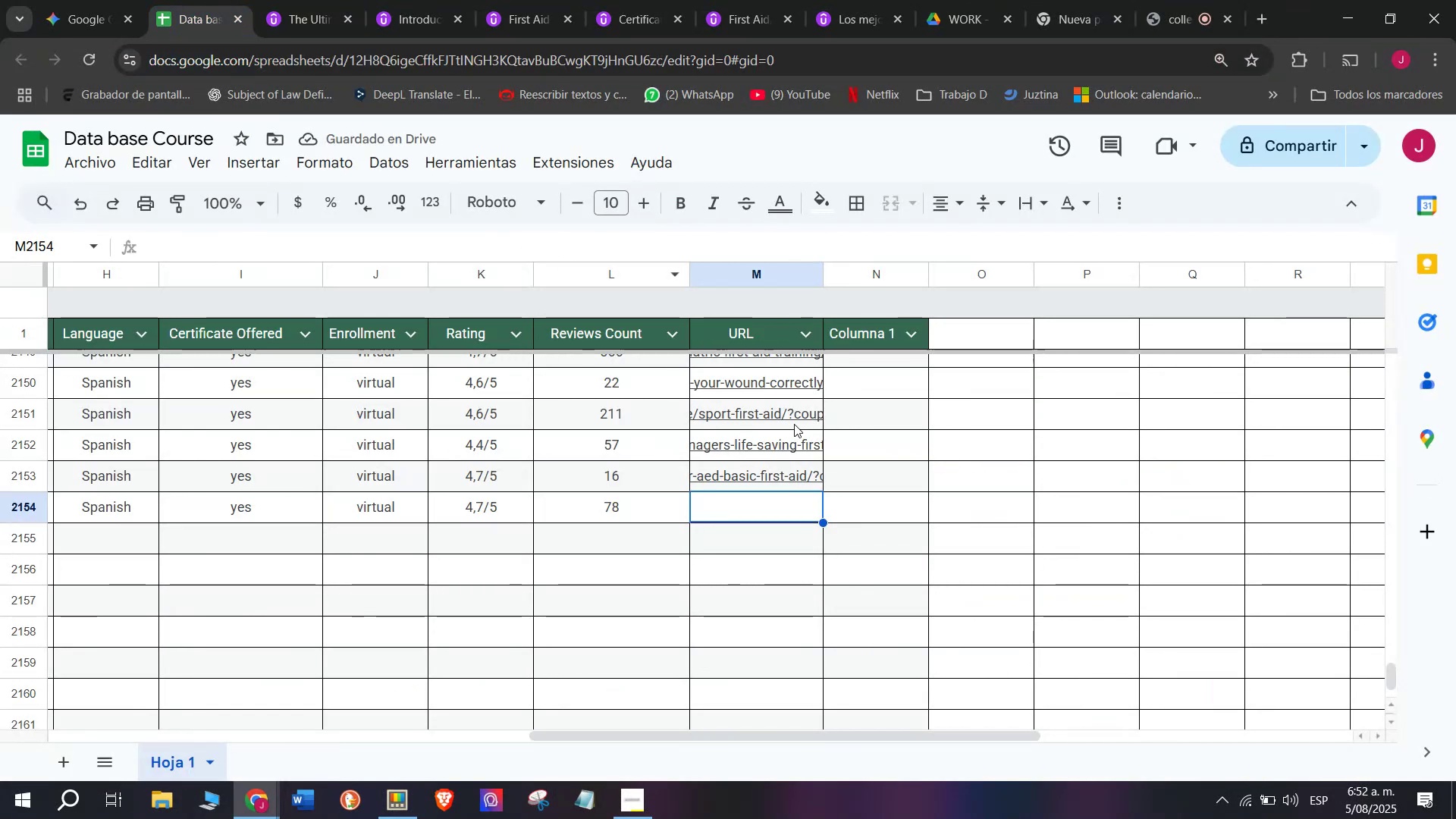 
key(Control+V)
 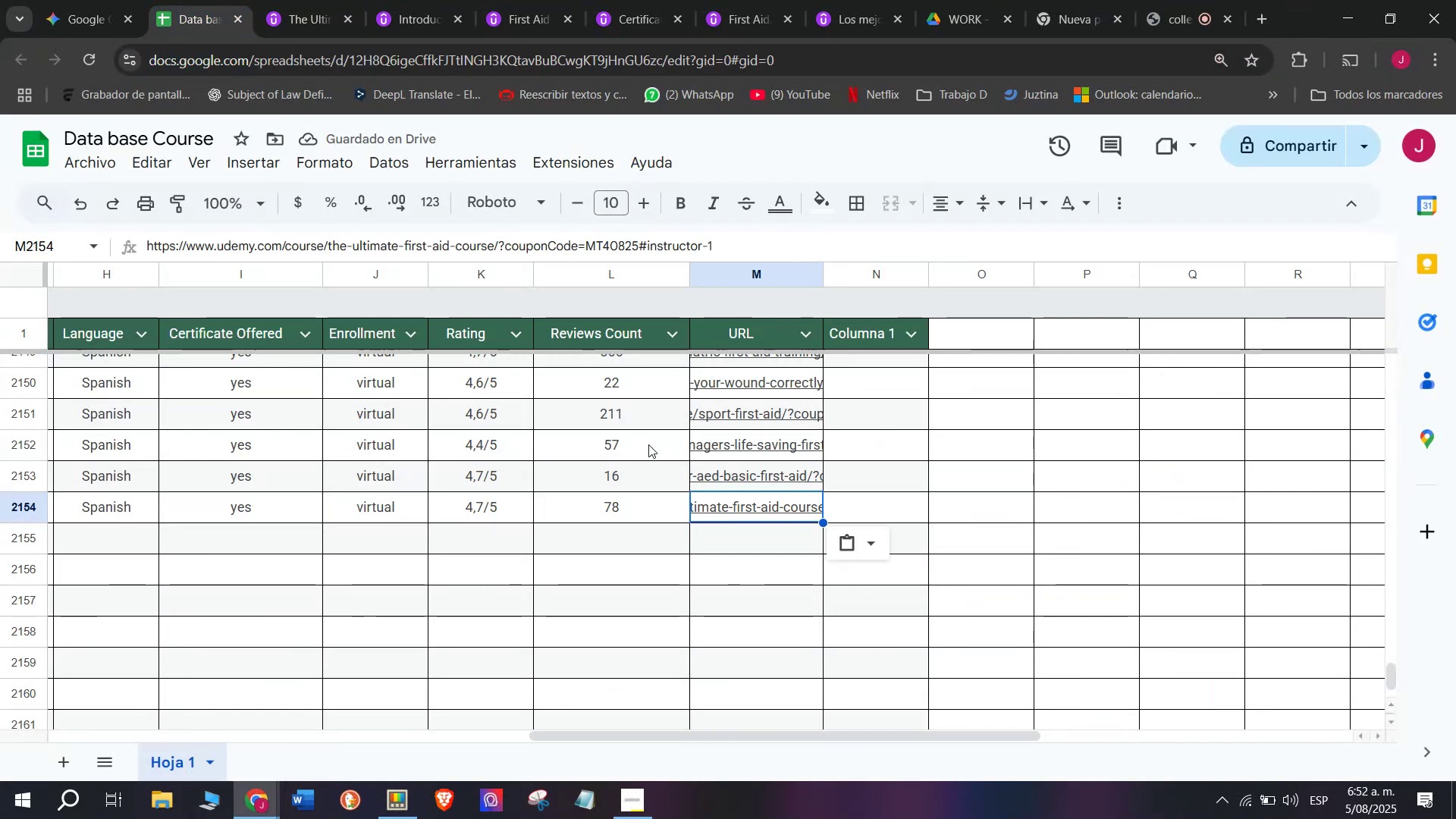 
wait(5.92)
 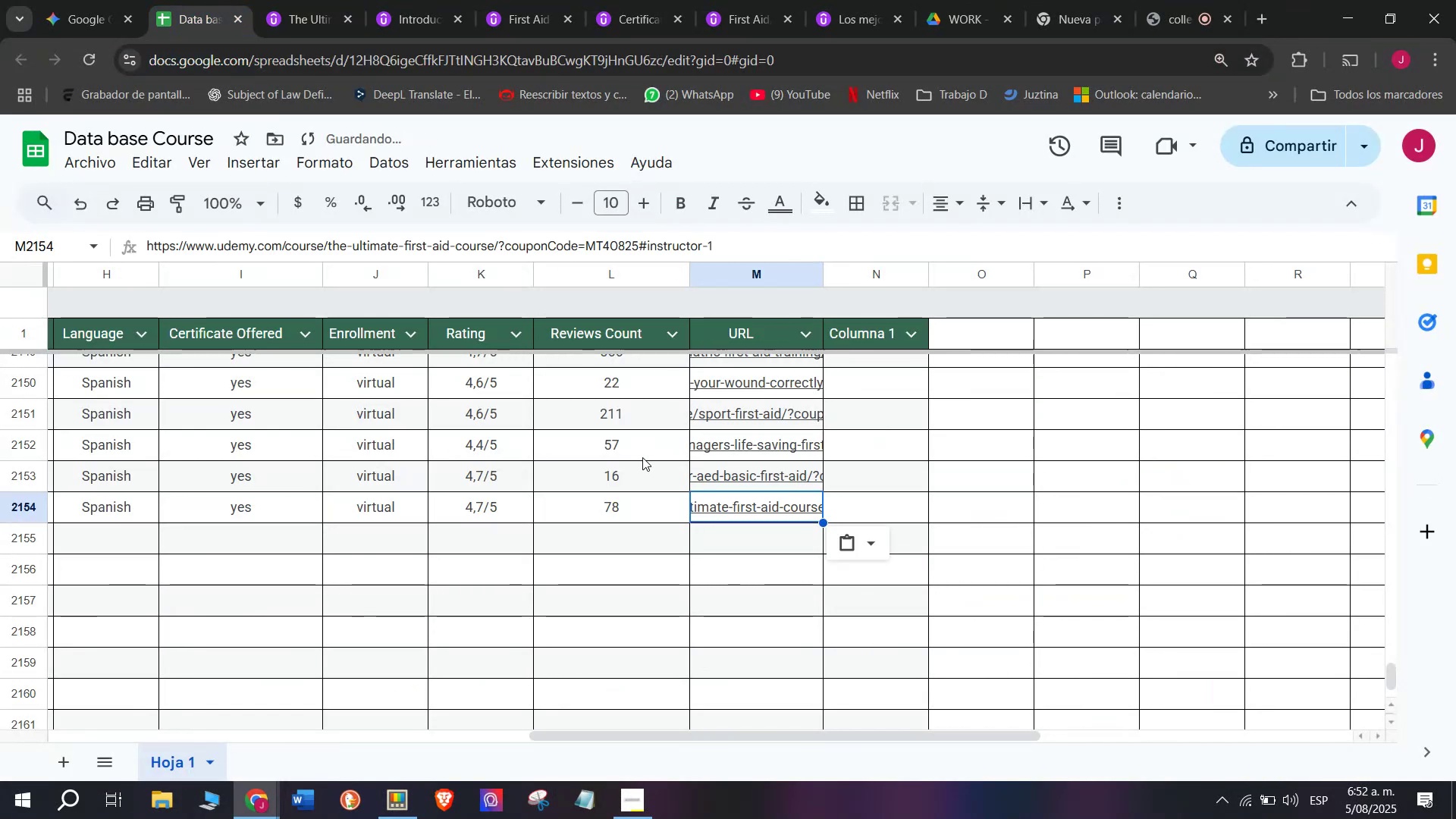 
scroll: coordinate [198, 485], scroll_direction: up, amount: 7.0
 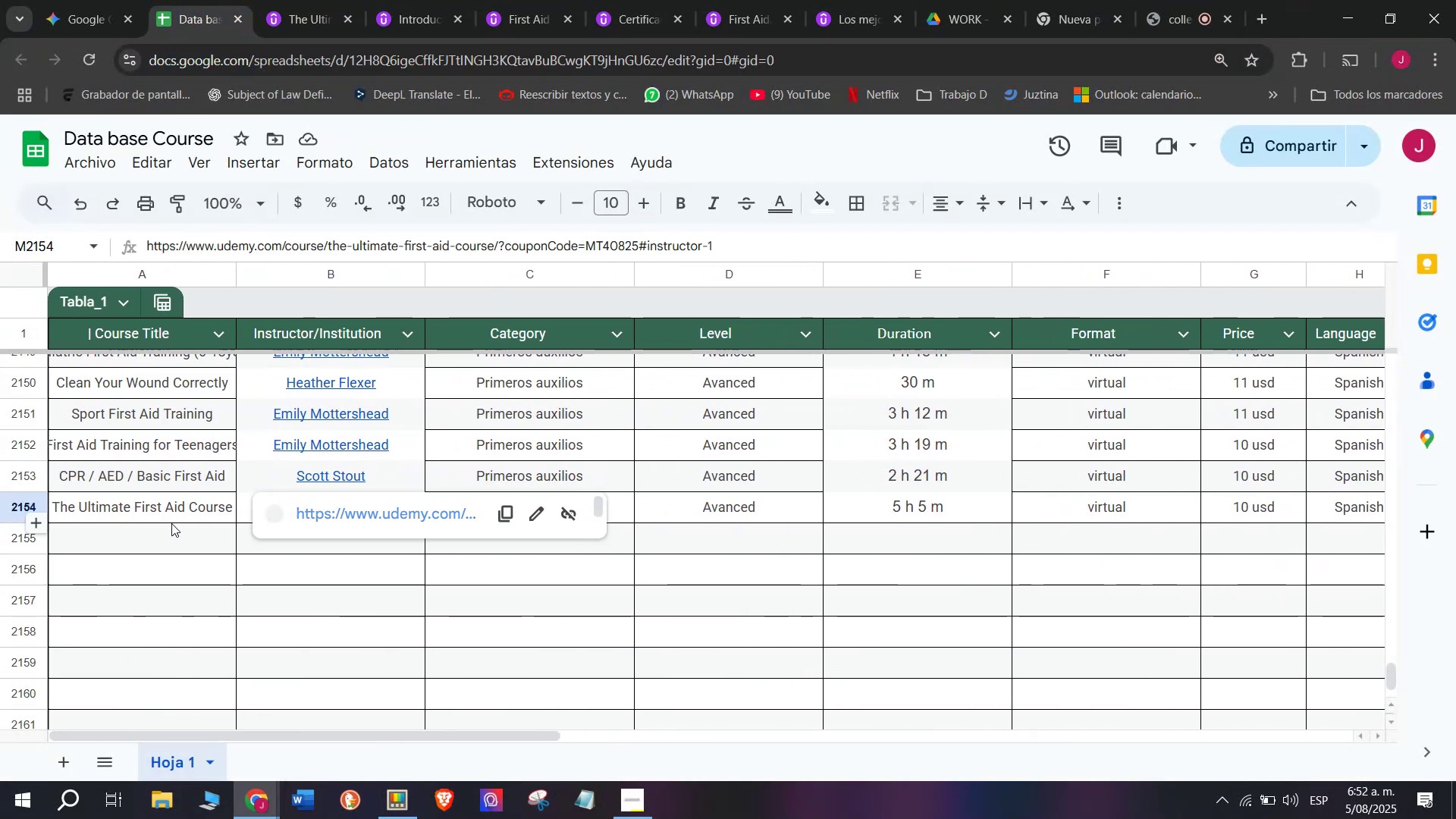 
left_click([174, 535])
 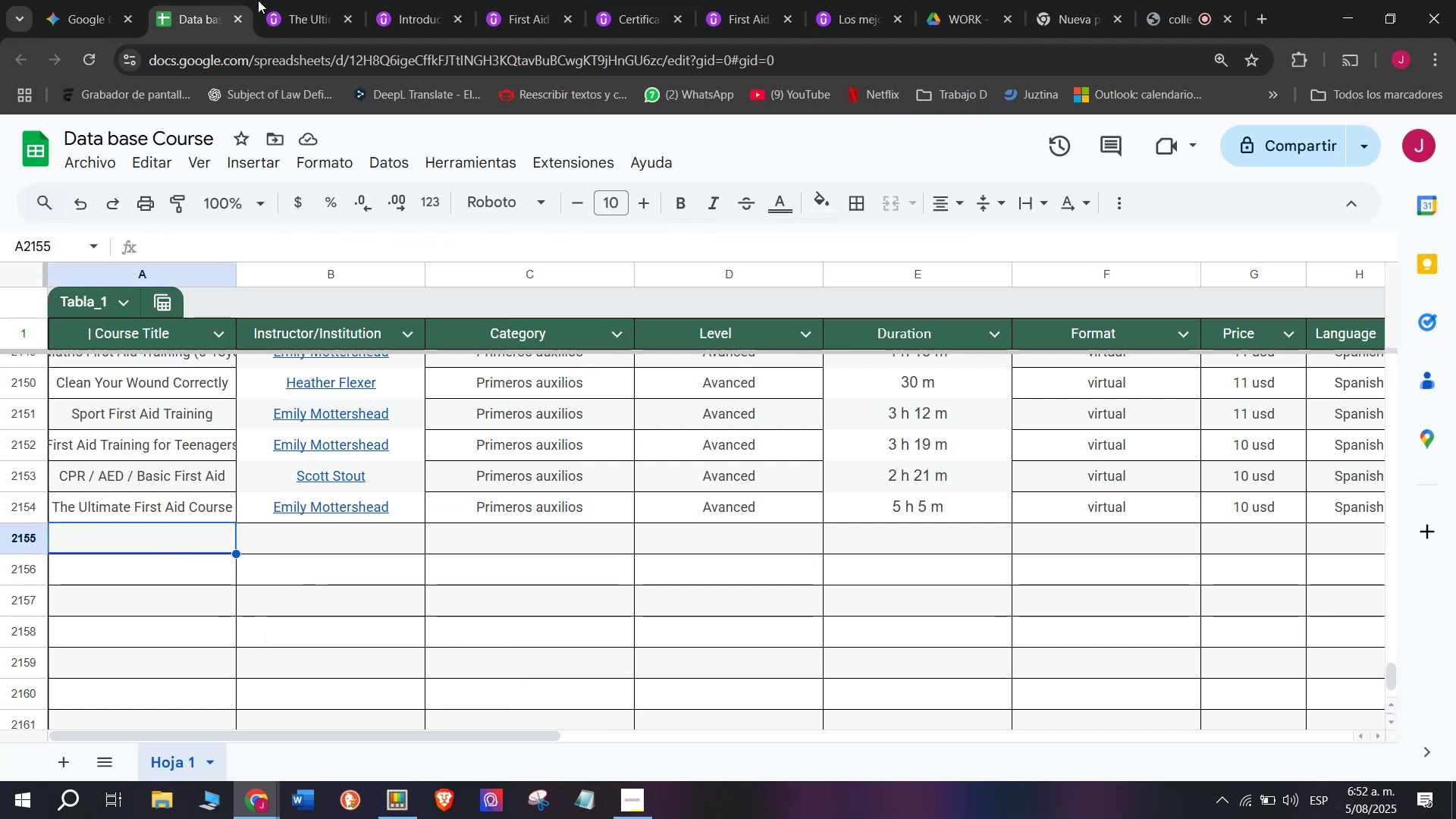 
left_click([281, 0])
 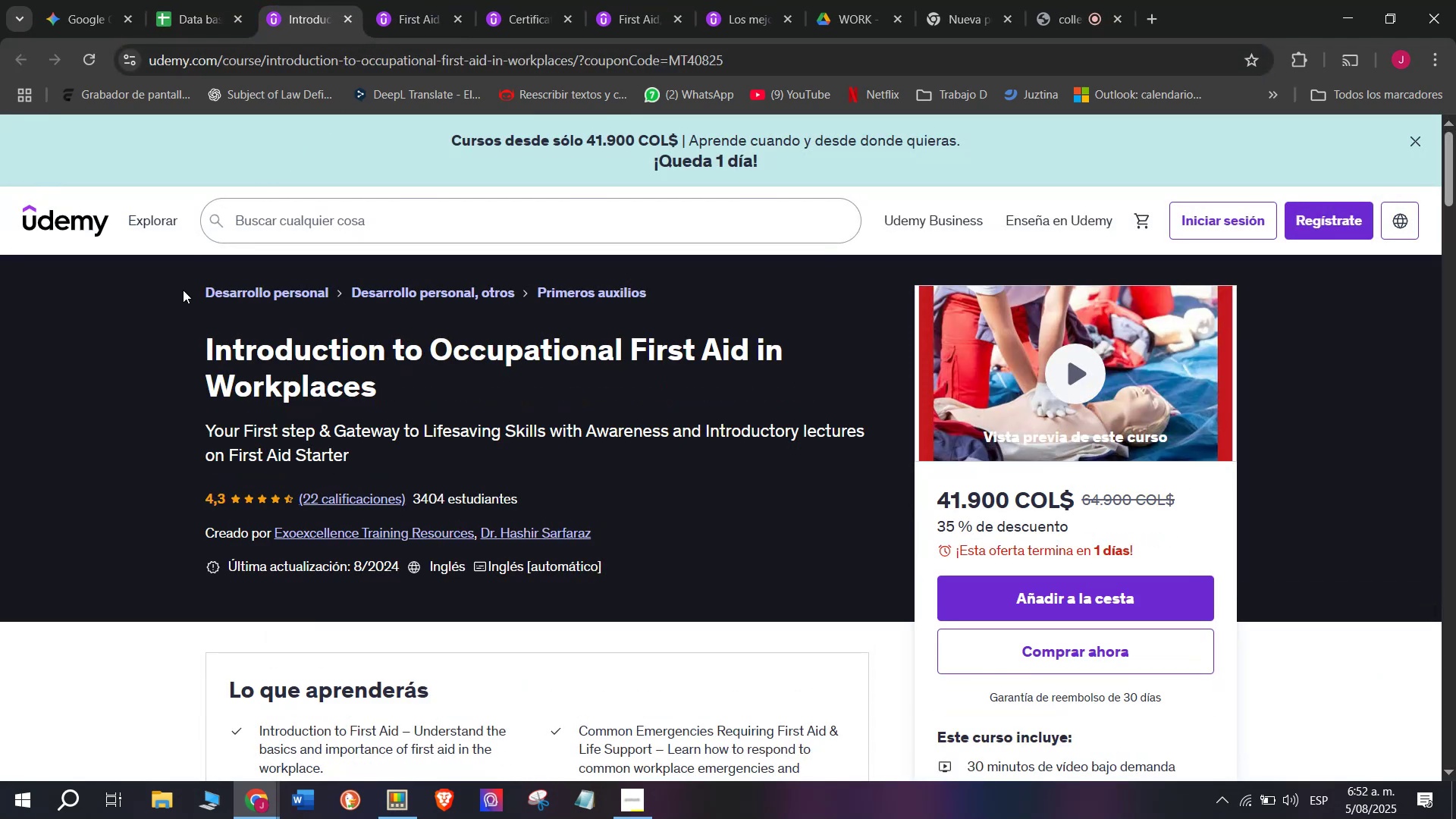 
left_click_drag(start_coordinate=[177, 361], to_coordinate=[450, 400])
 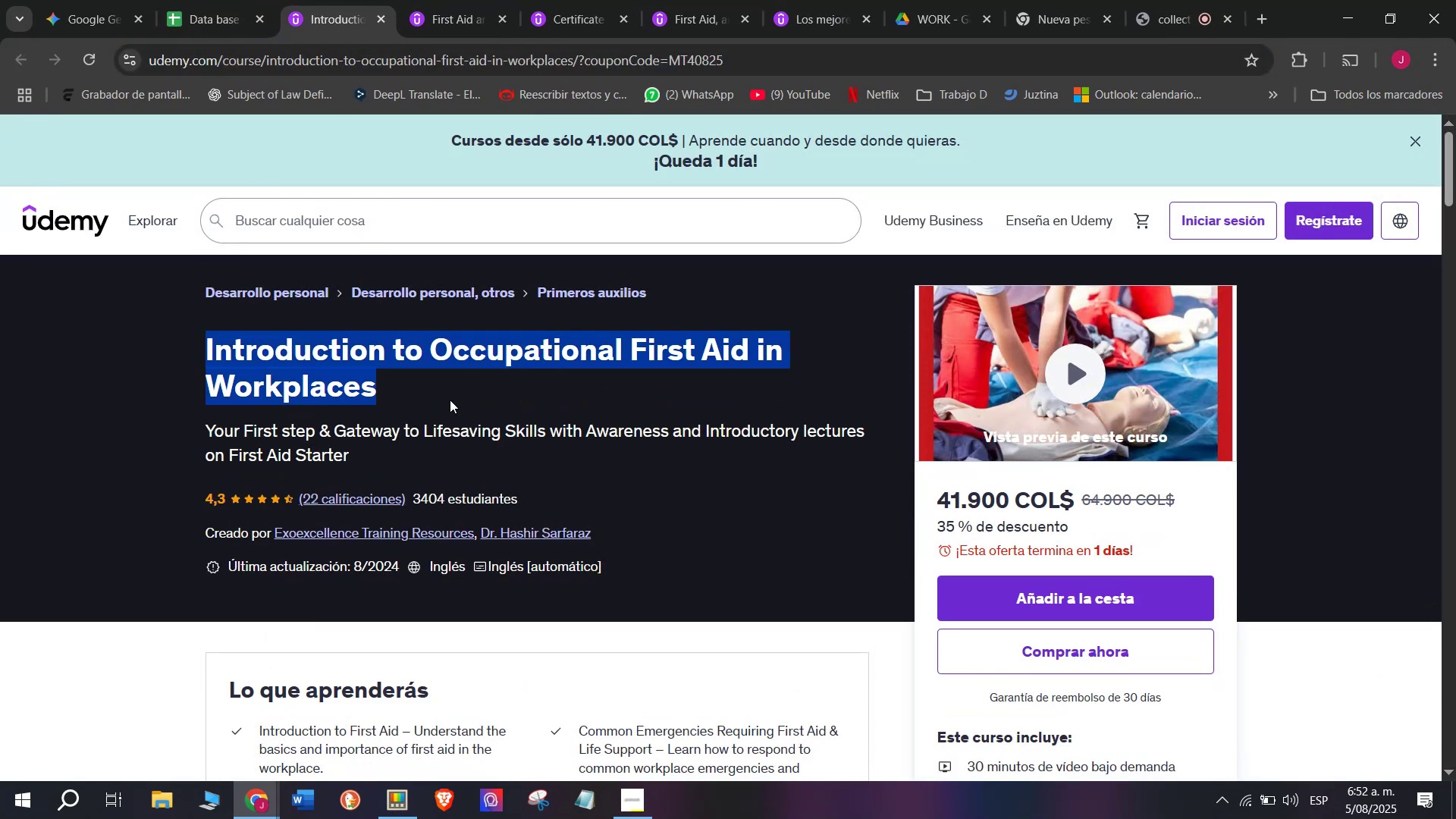 
key(Break)
 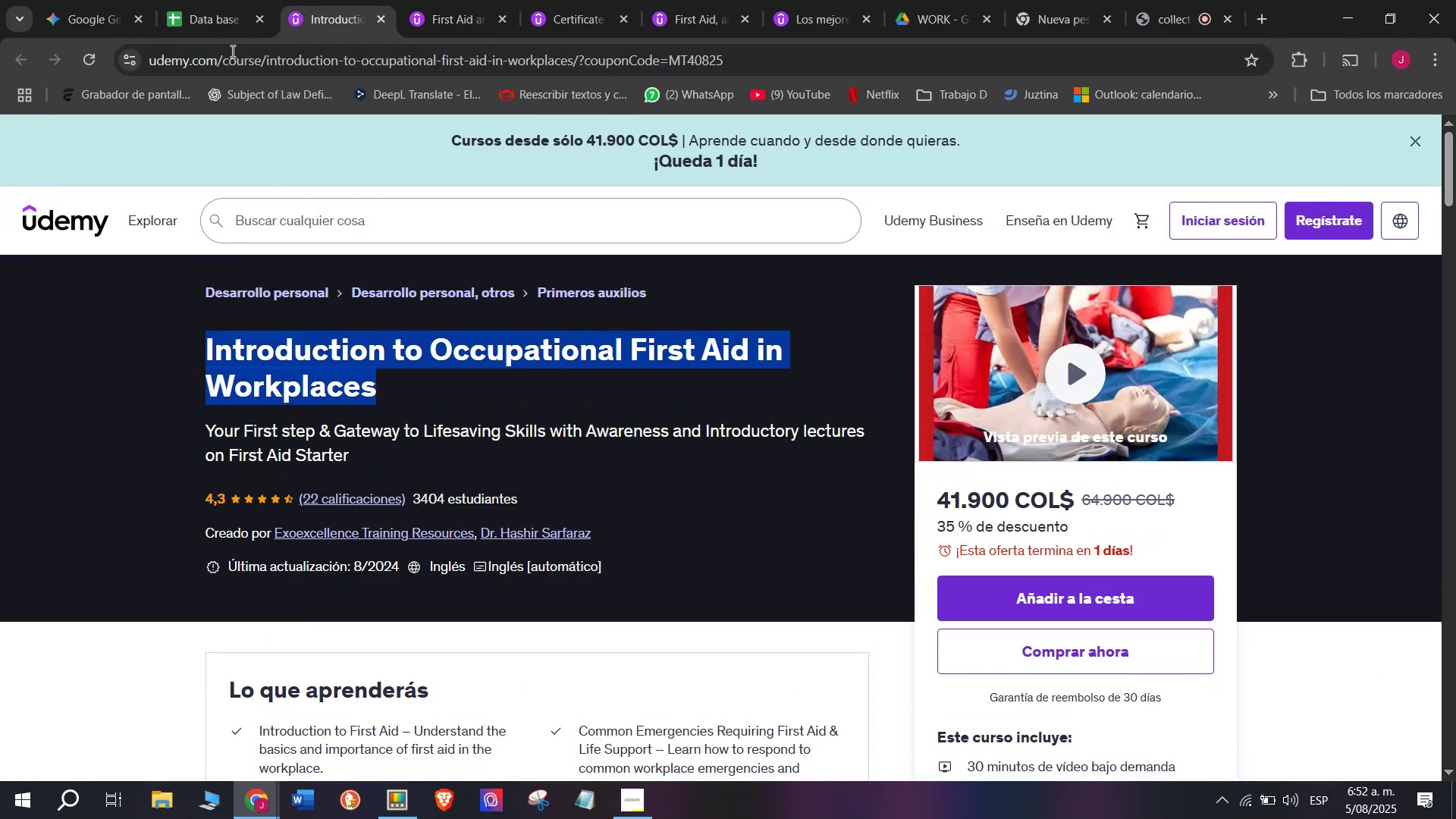 
key(Control+ControlLeft)
 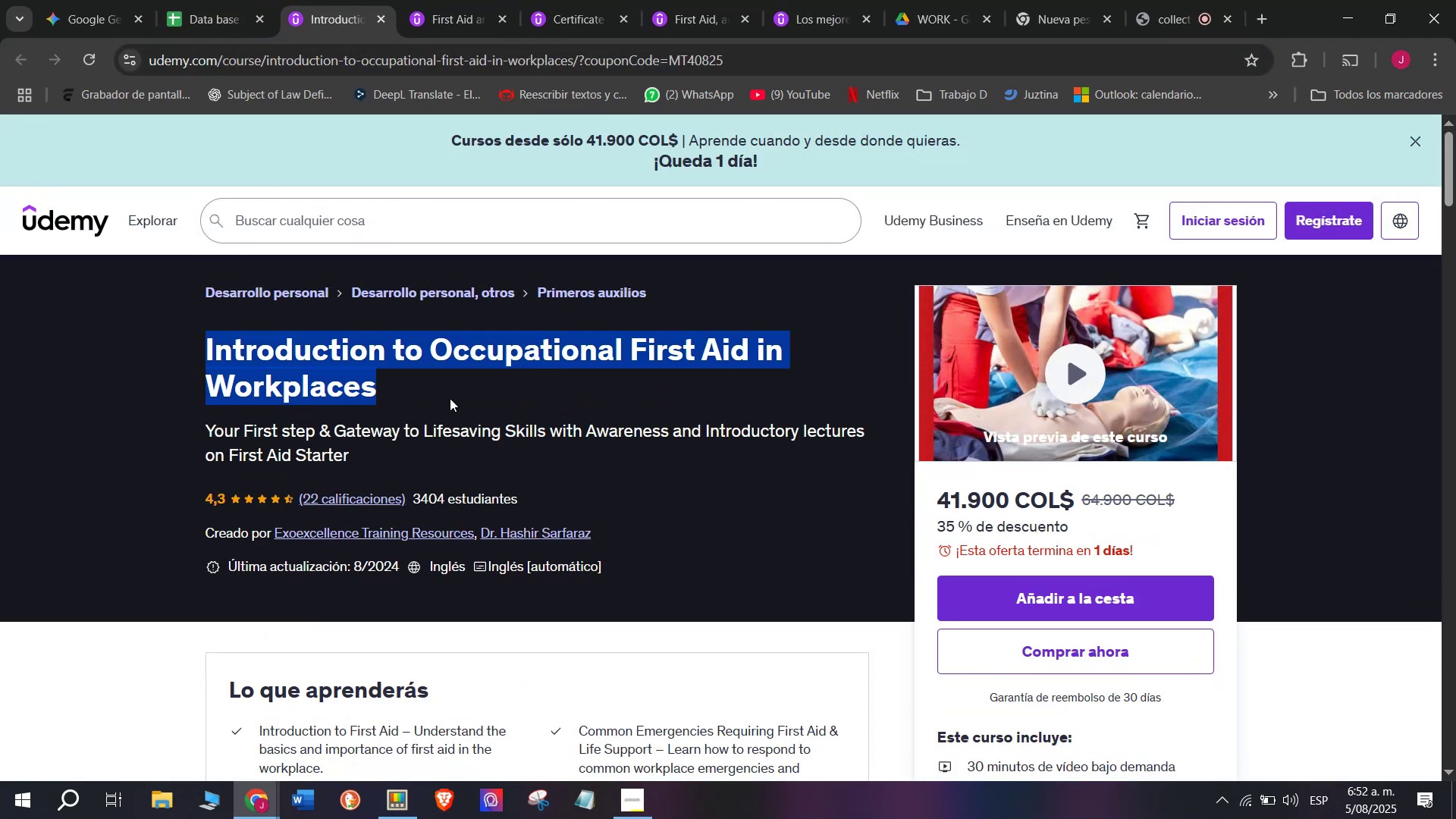 
key(Control+C)
 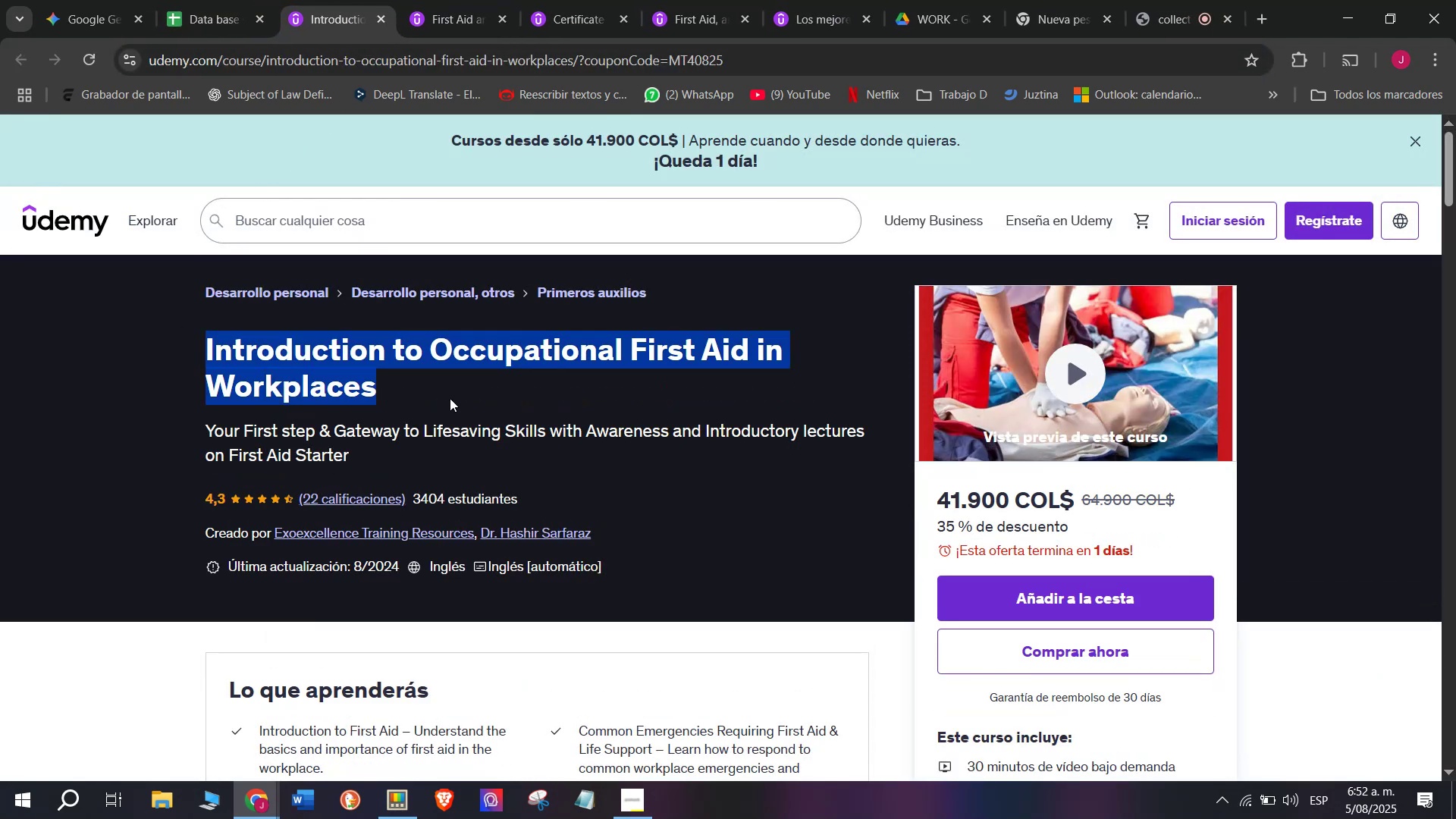 
key(Break)
 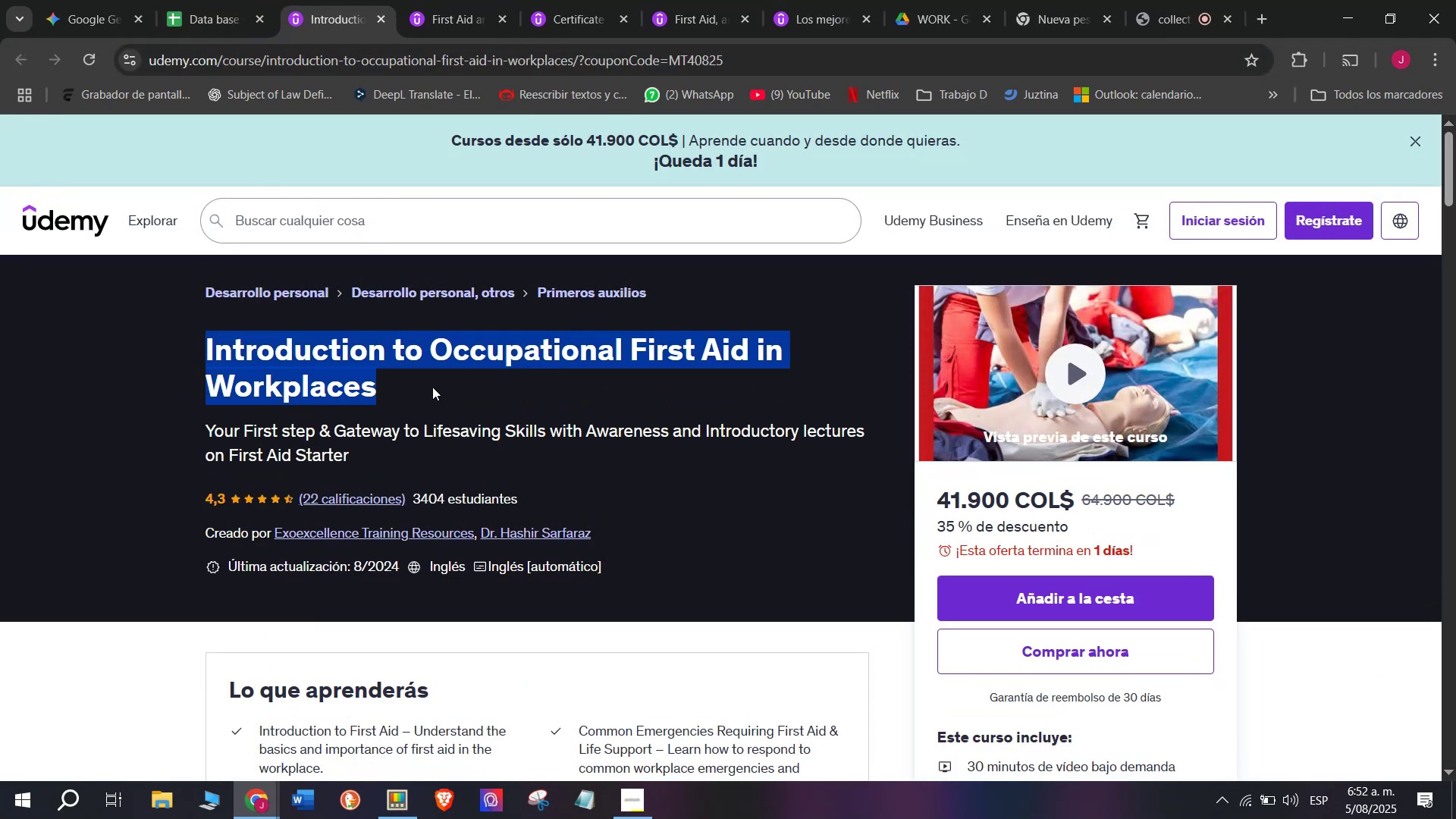 
key(Control+ControlLeft)
 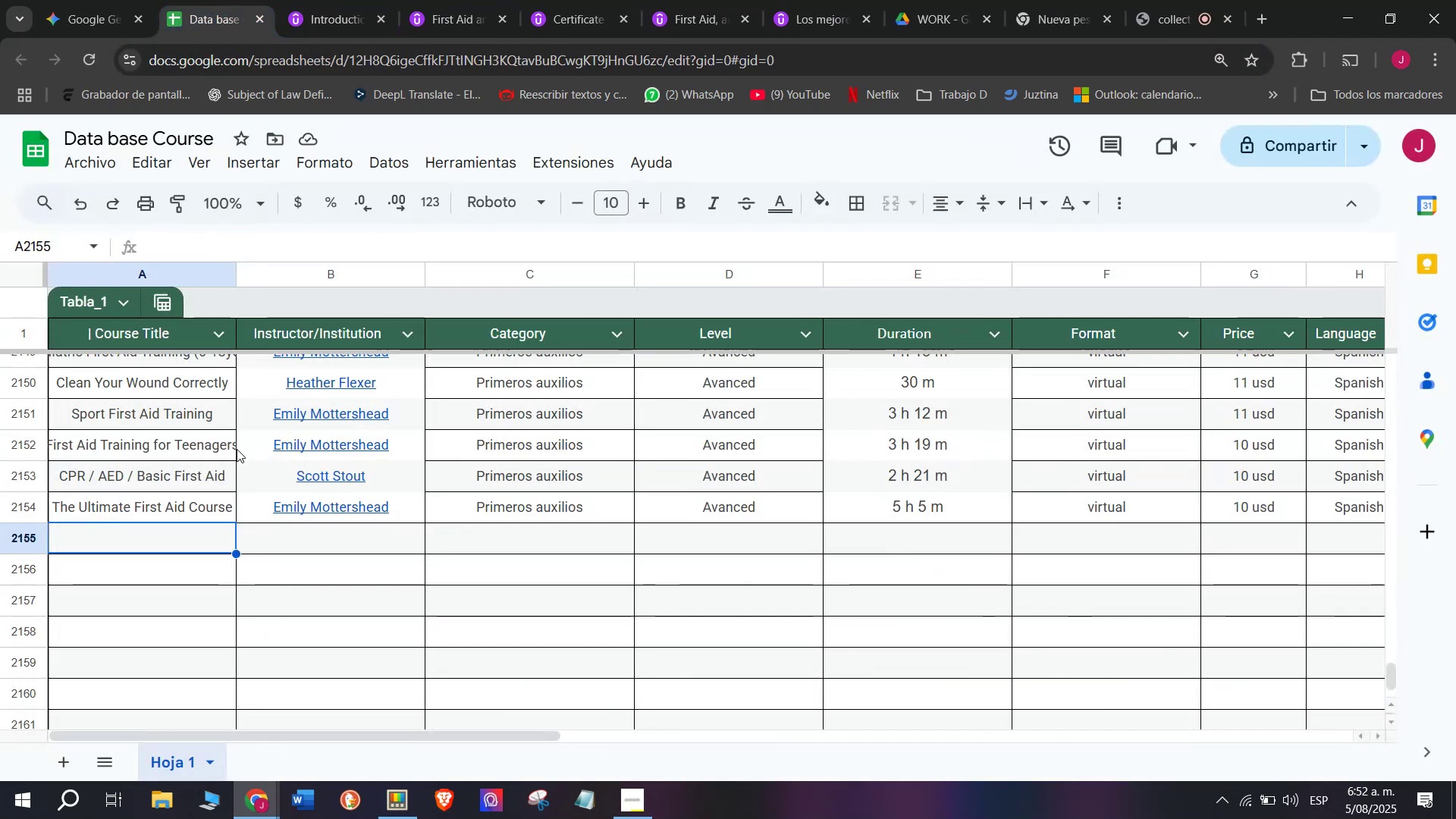 
key(Control+C)
 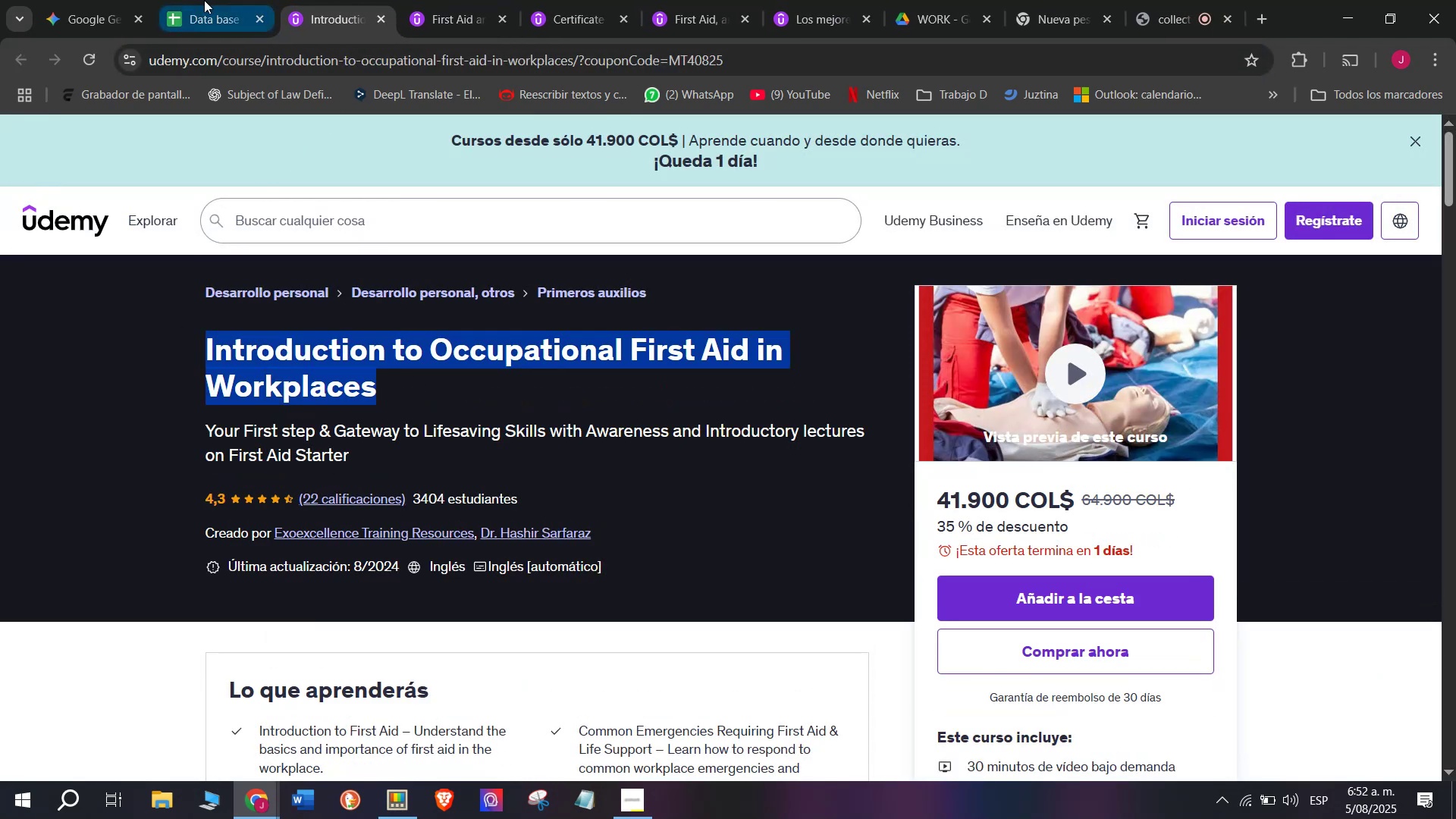 
key(Z)
 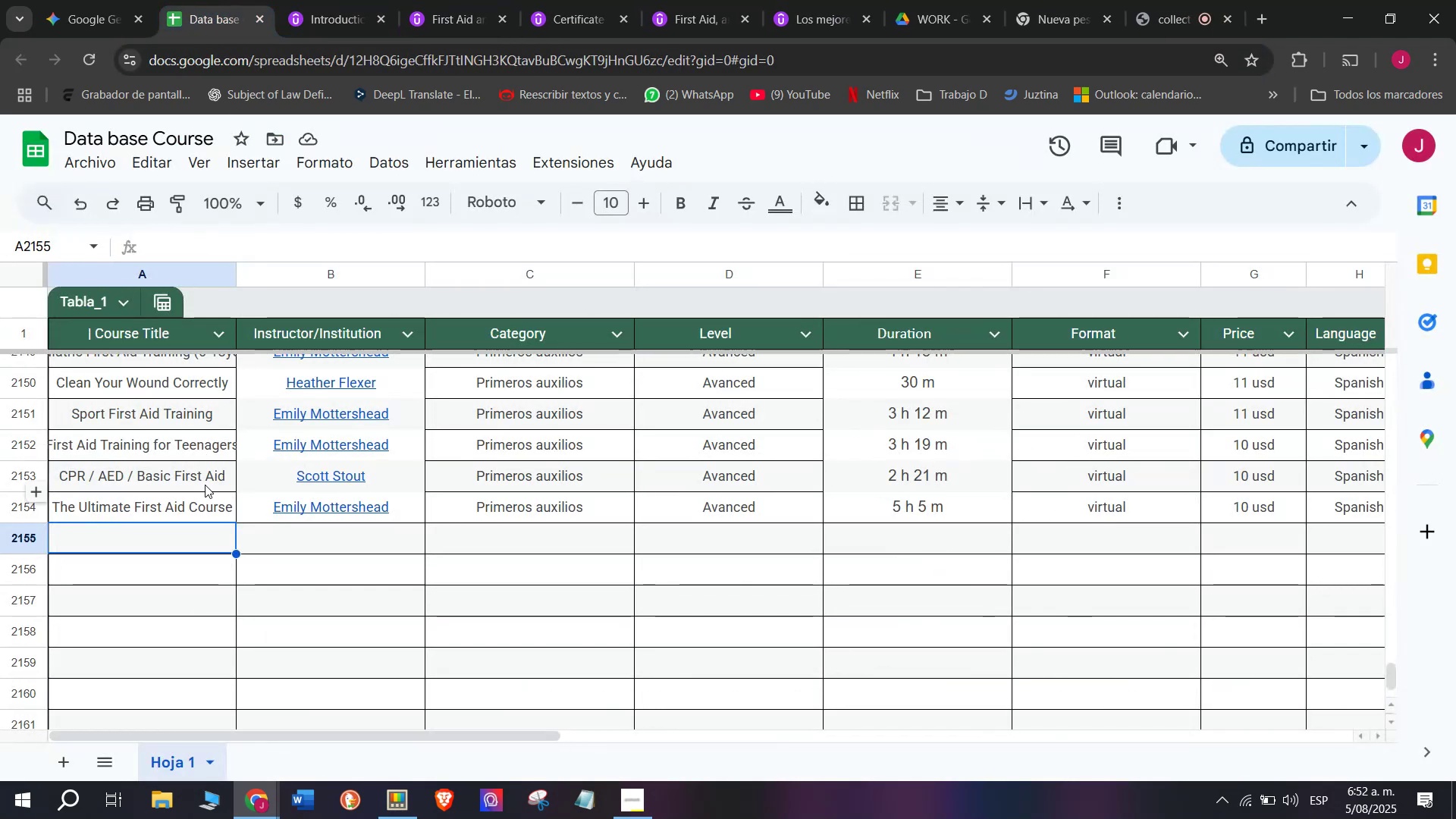 
key(Control+ControlLeft)
 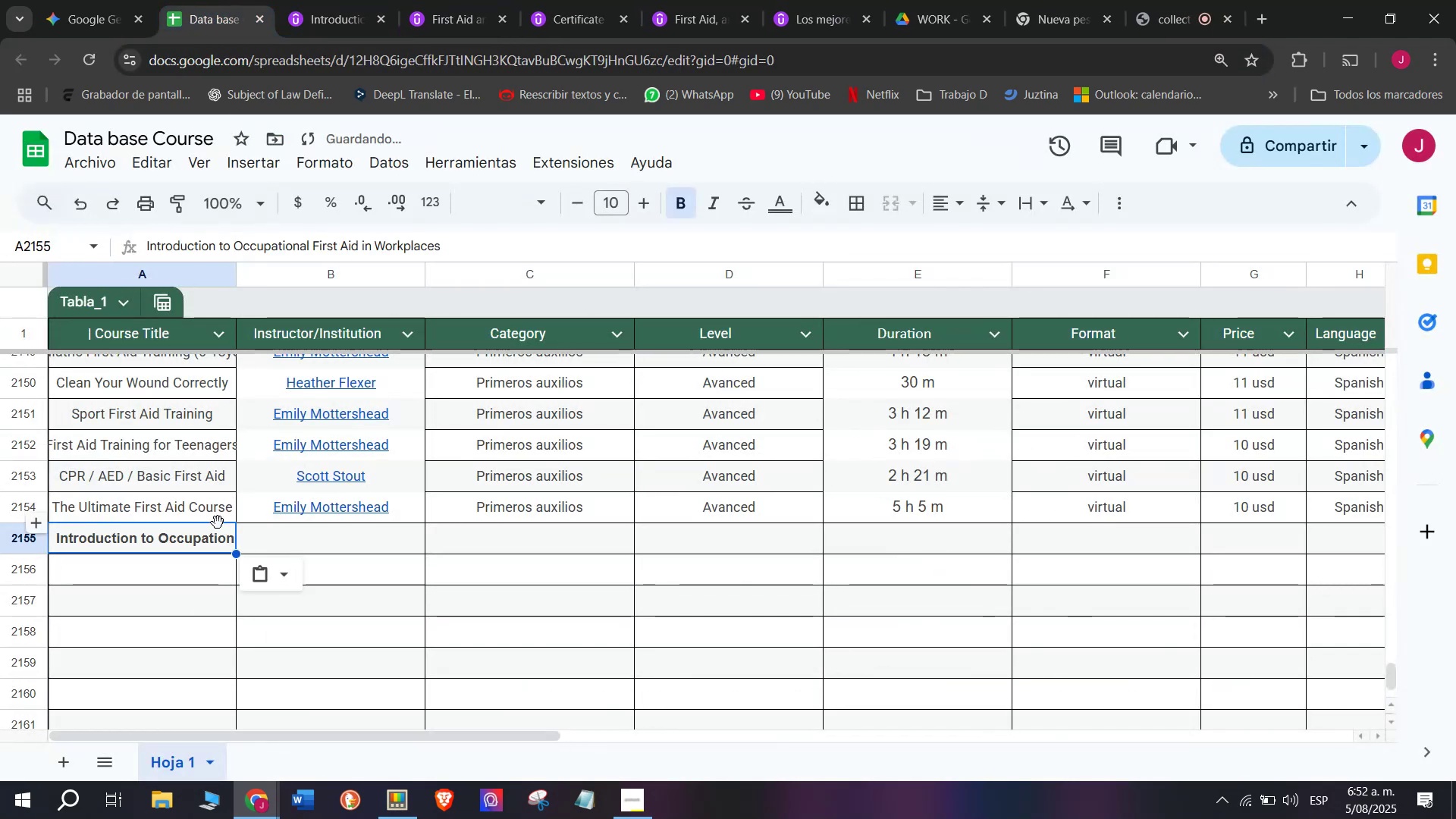 
key(Control+V)
 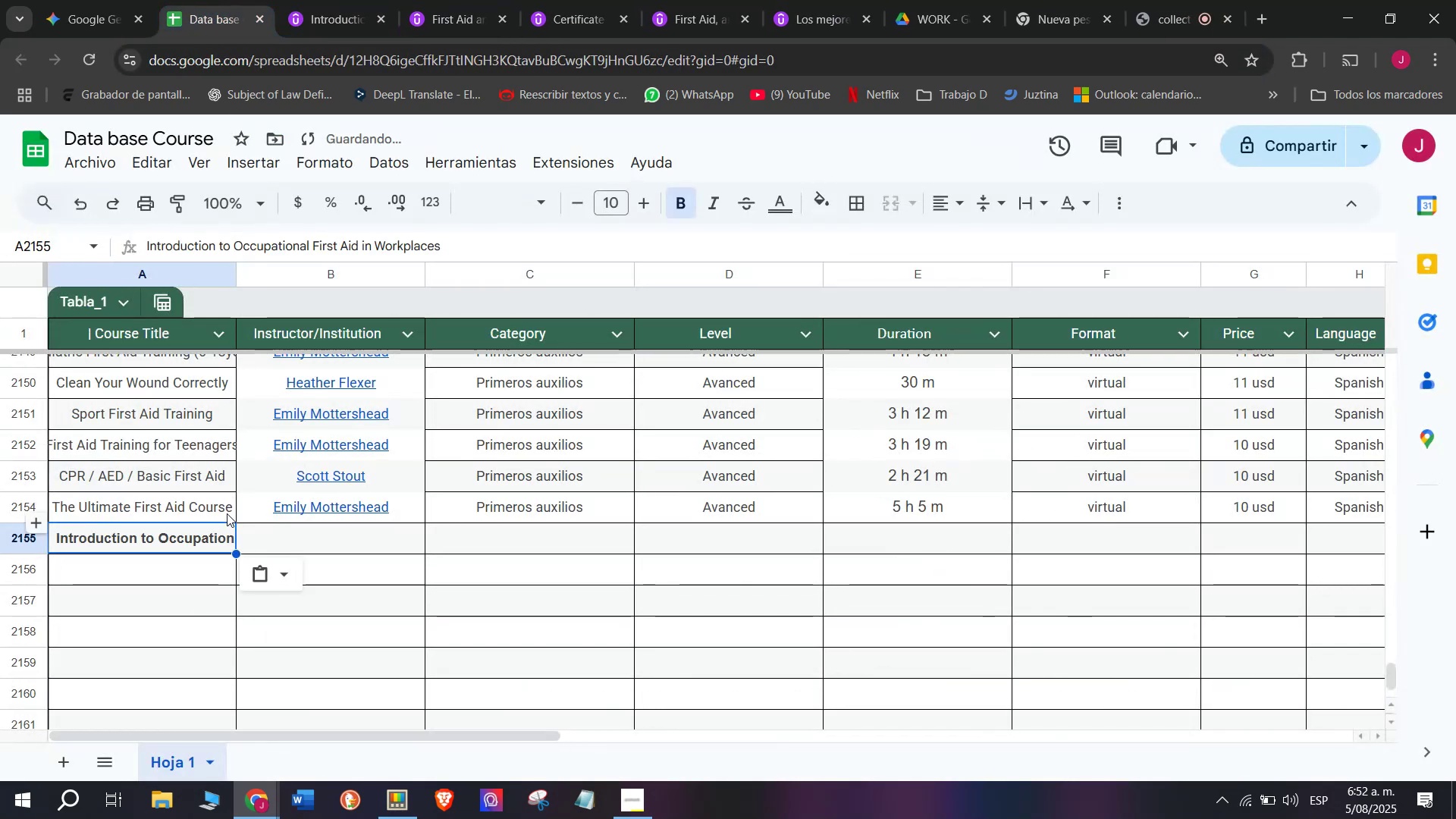 
key(Shift+ShiftLeft)
 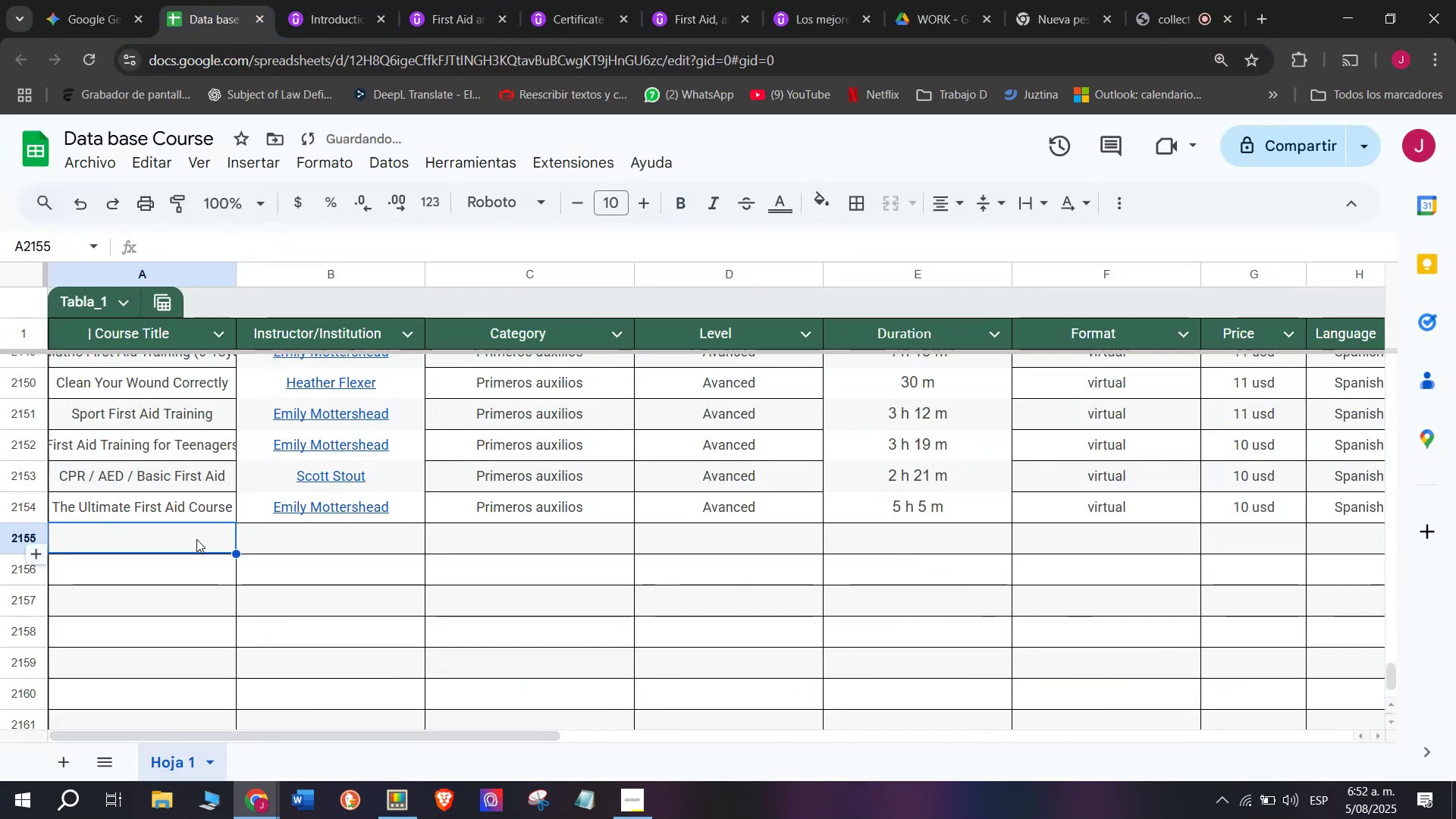 
key(Control+Shift+ControlLeft)
 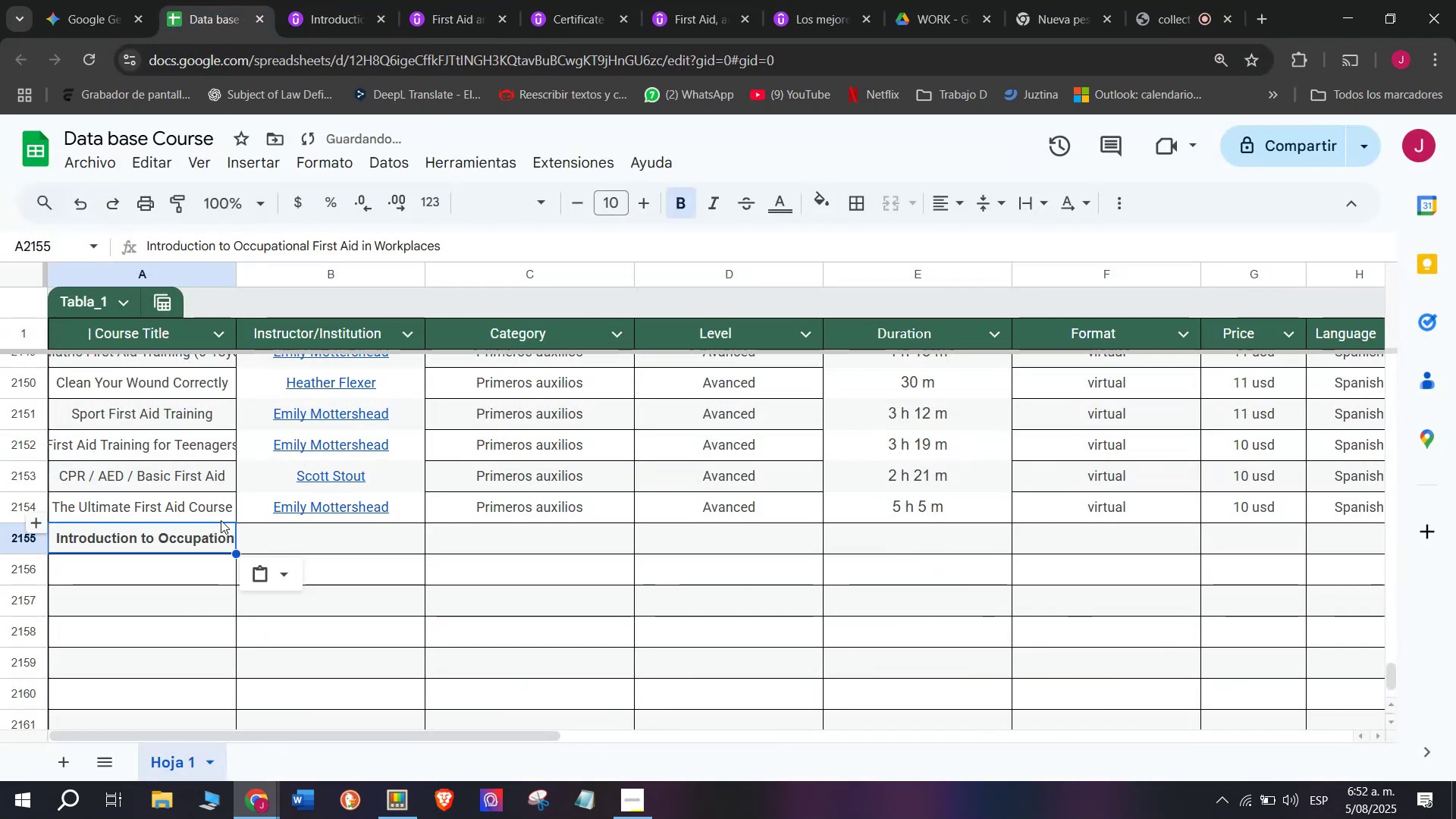 
key(Control+Shift+Z)
 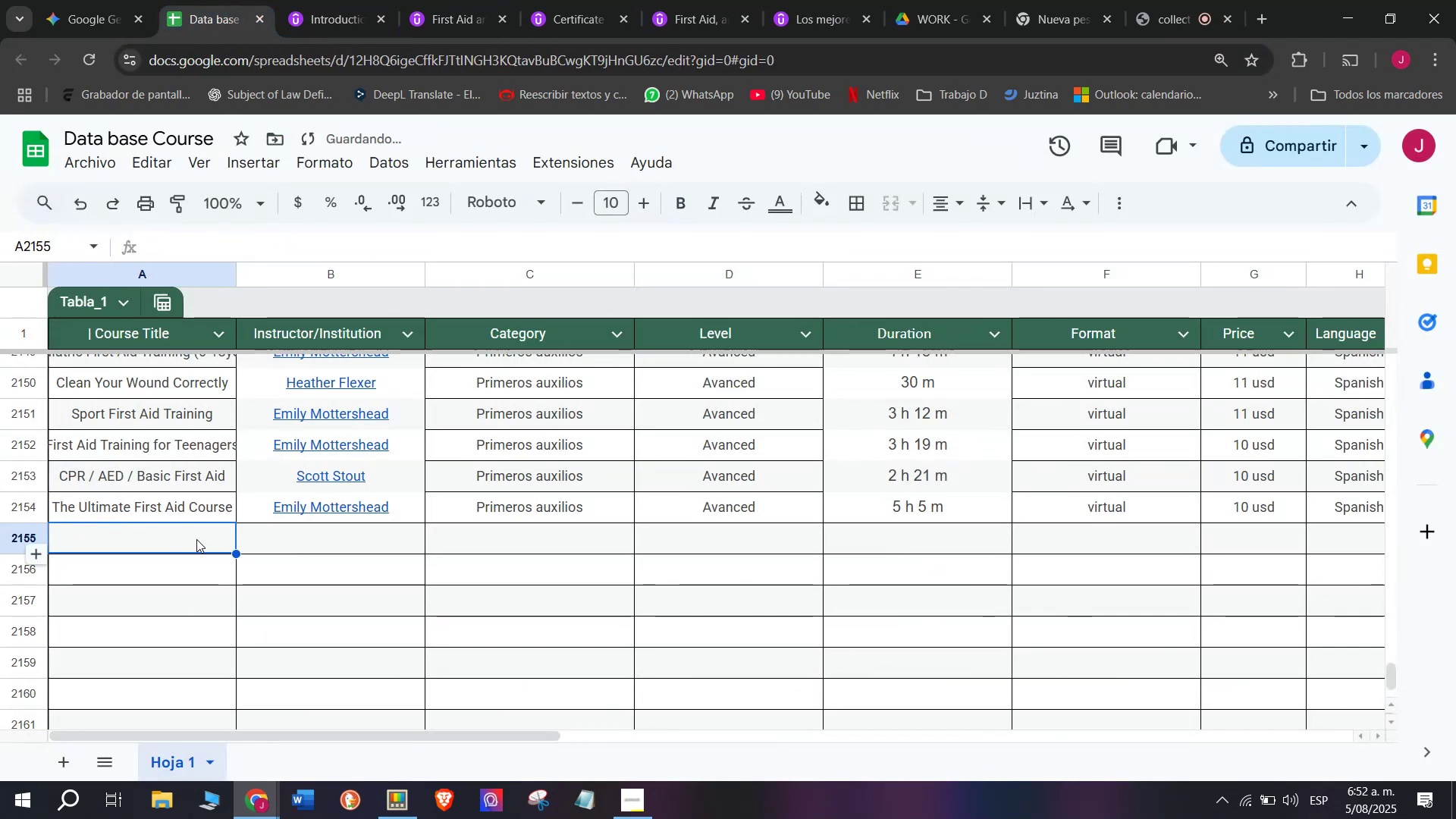 
double_click([196, 539])
 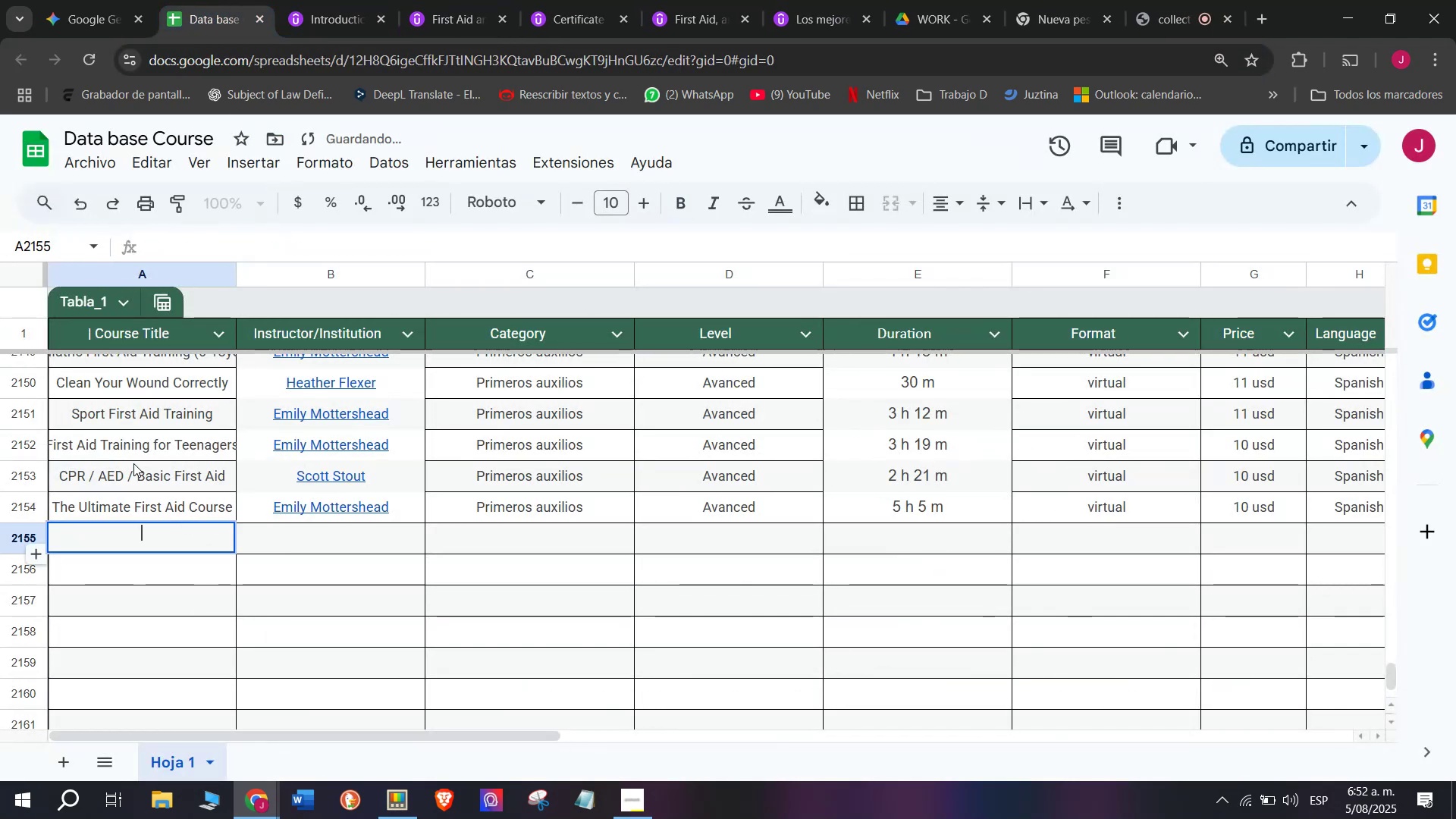 
key(Z)
 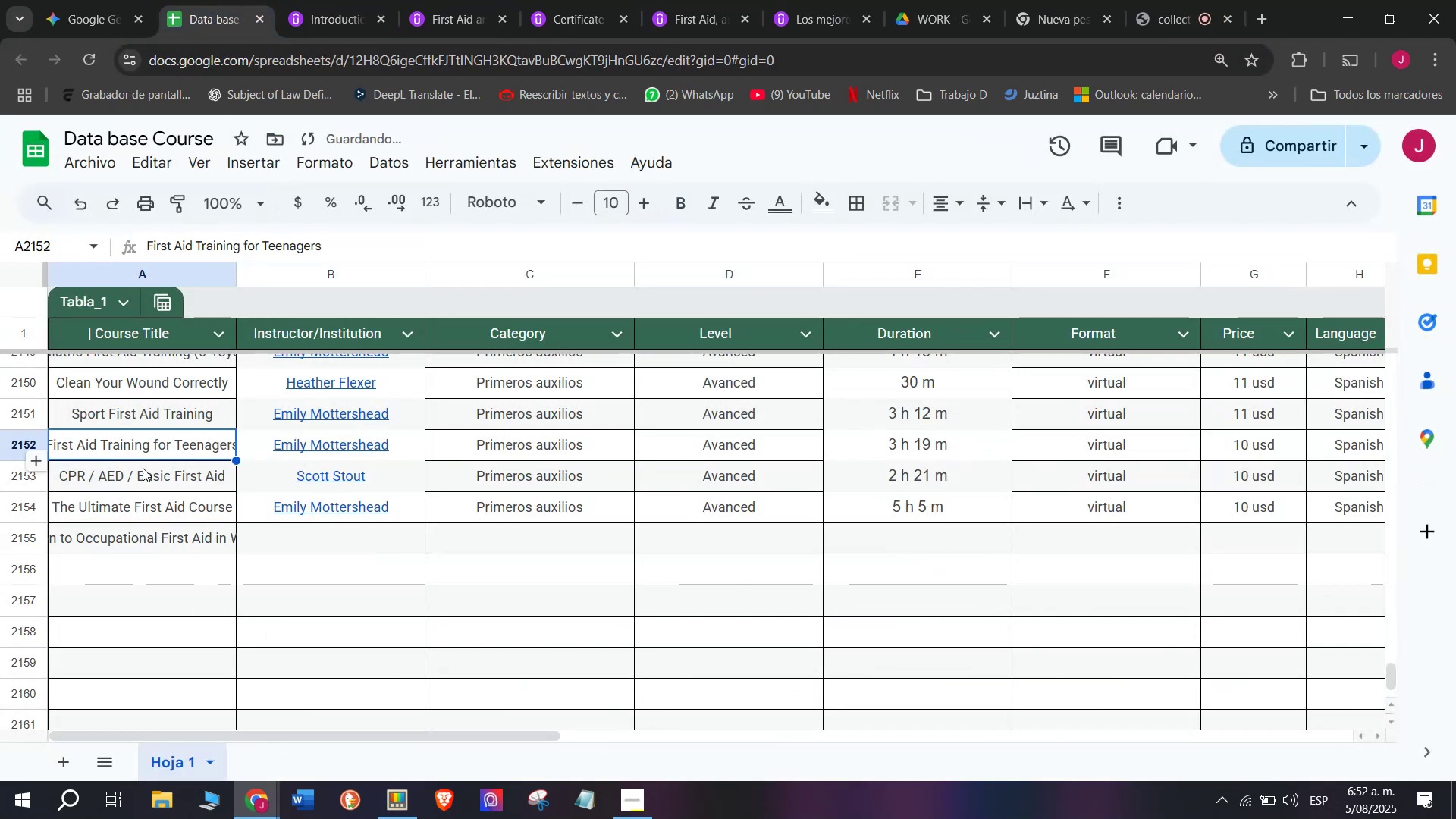 
key(Control+ControlLeft)
 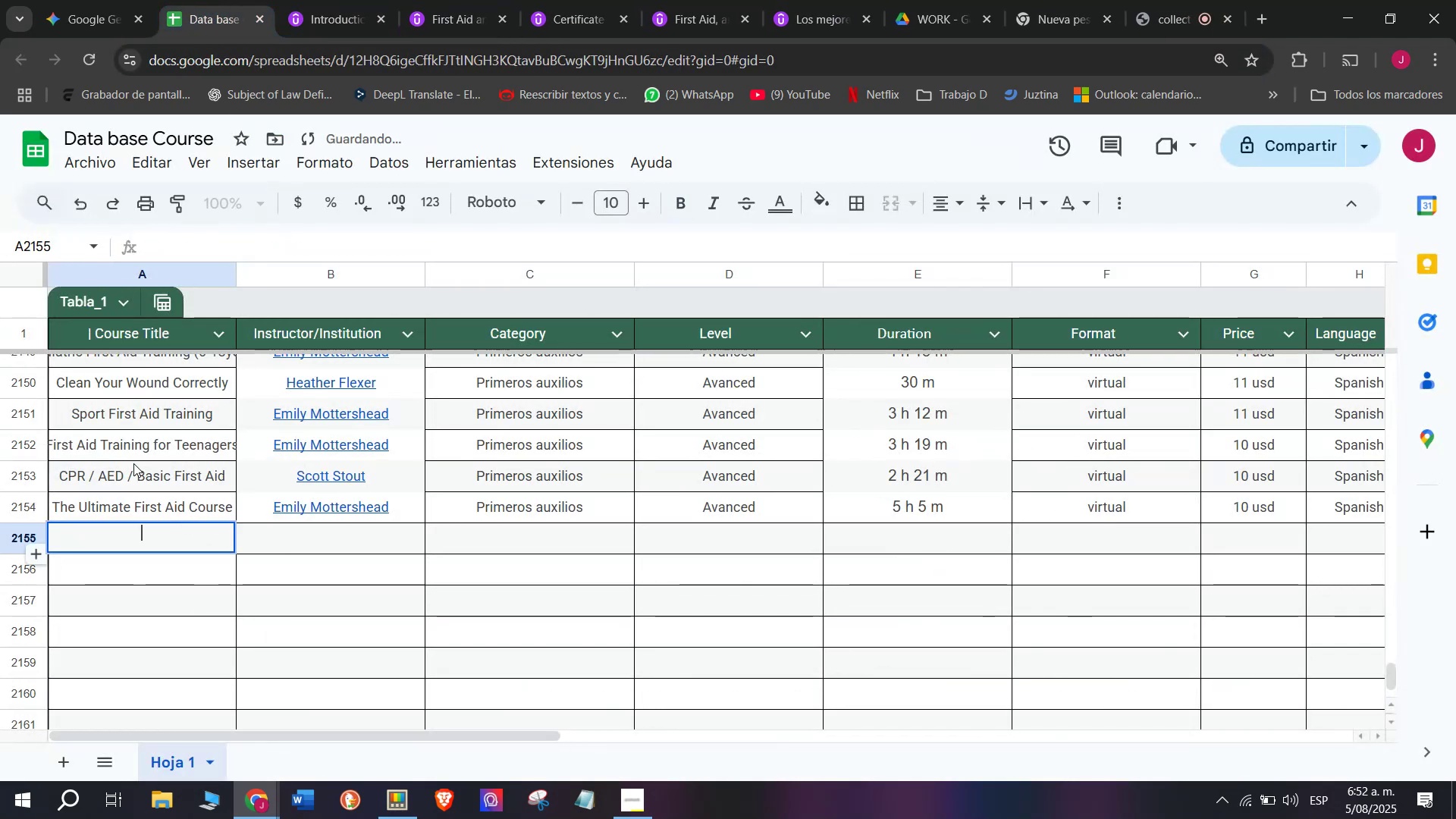 
key(Control+V)
 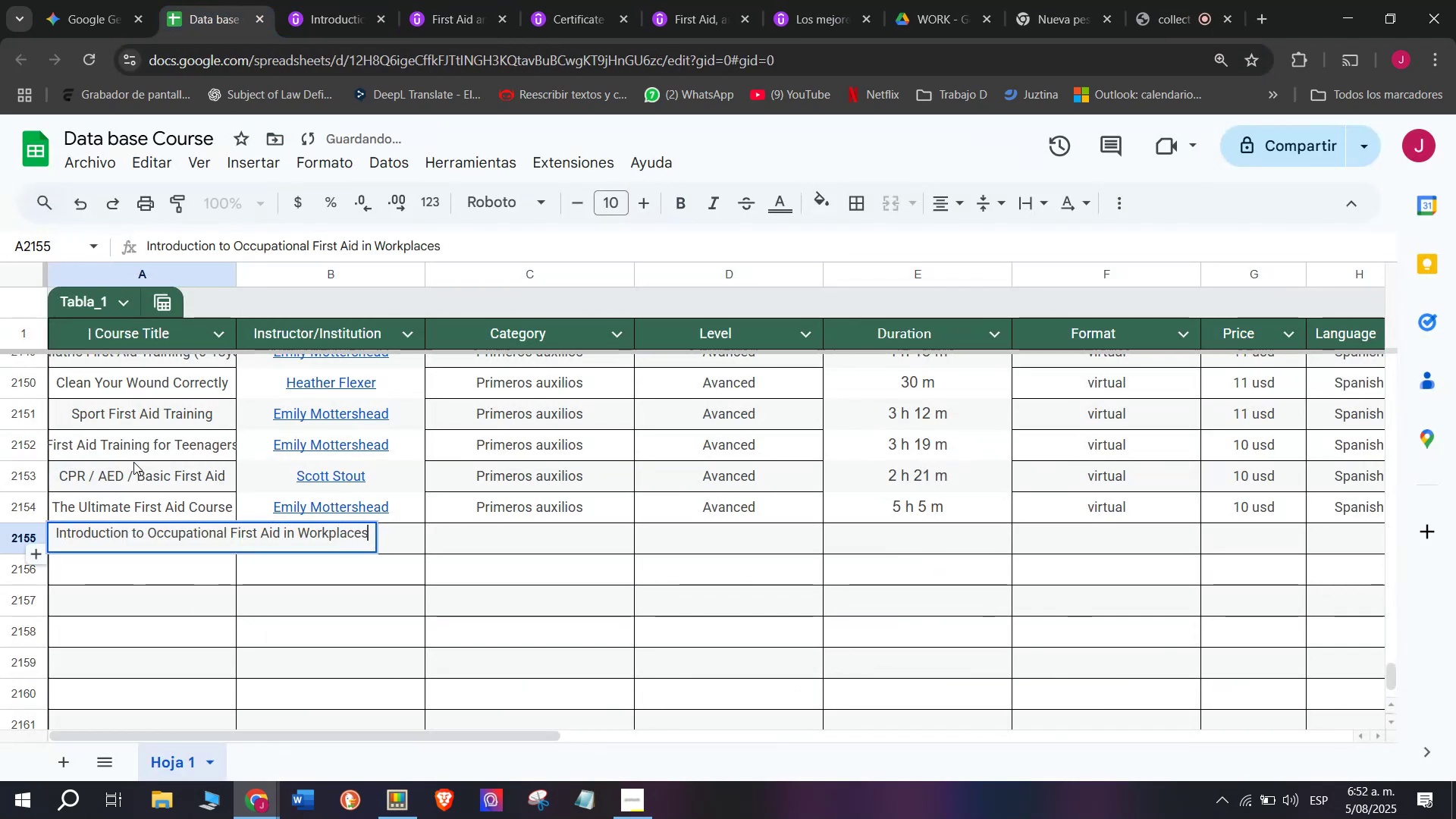 
left_click([133, 462])
 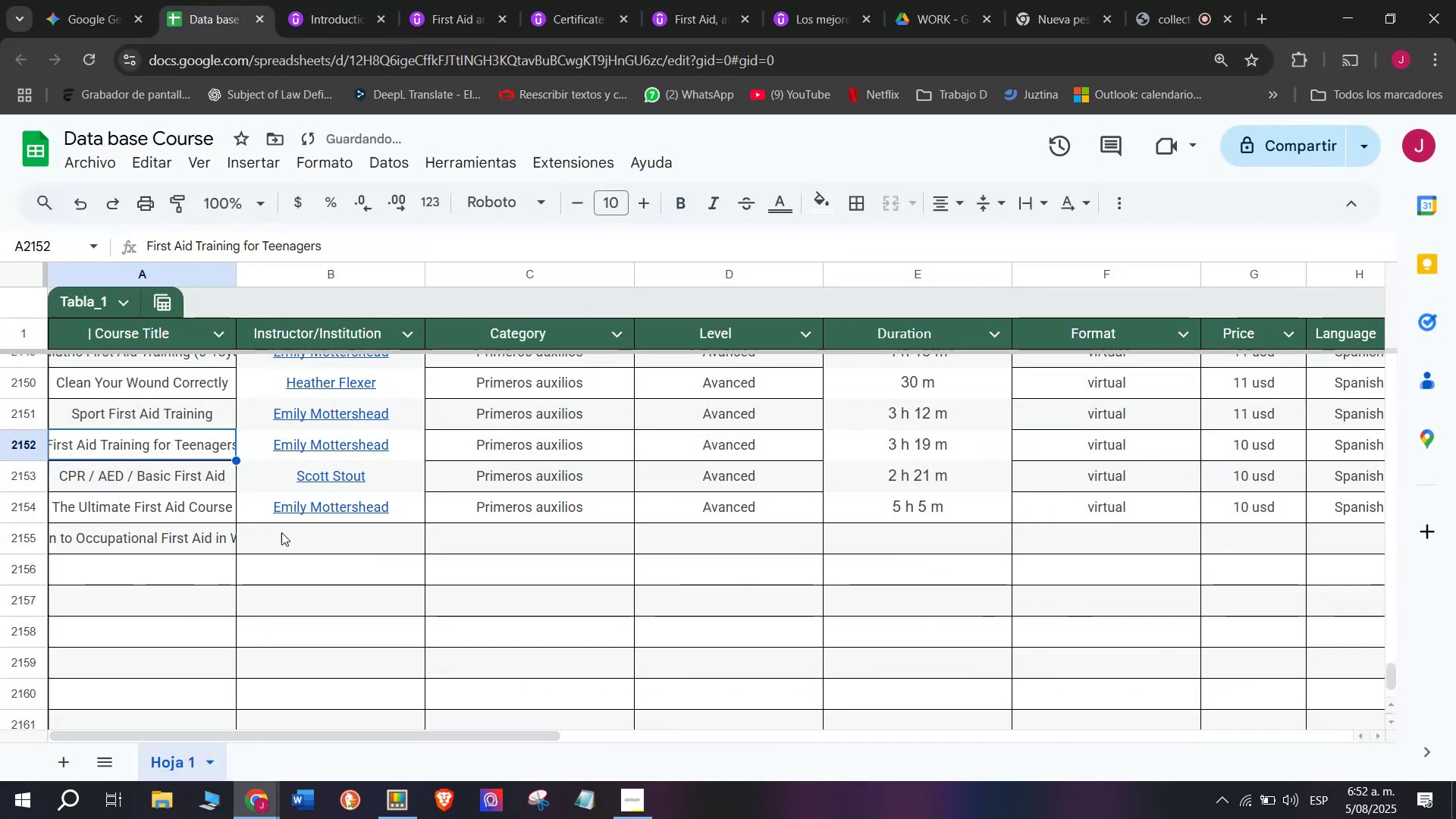 
left_click([284, 533])
 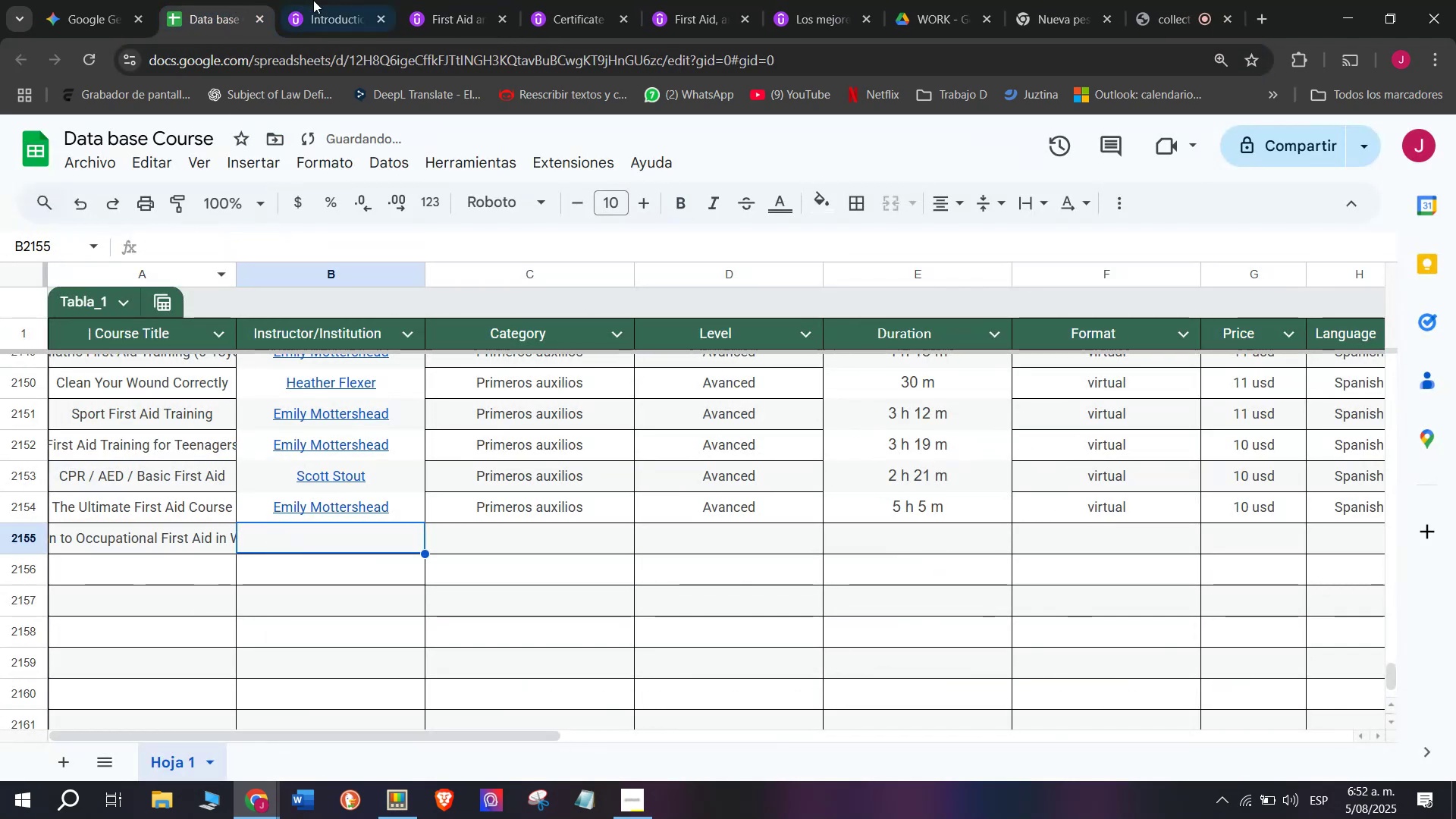 
left_click([319, 0])
 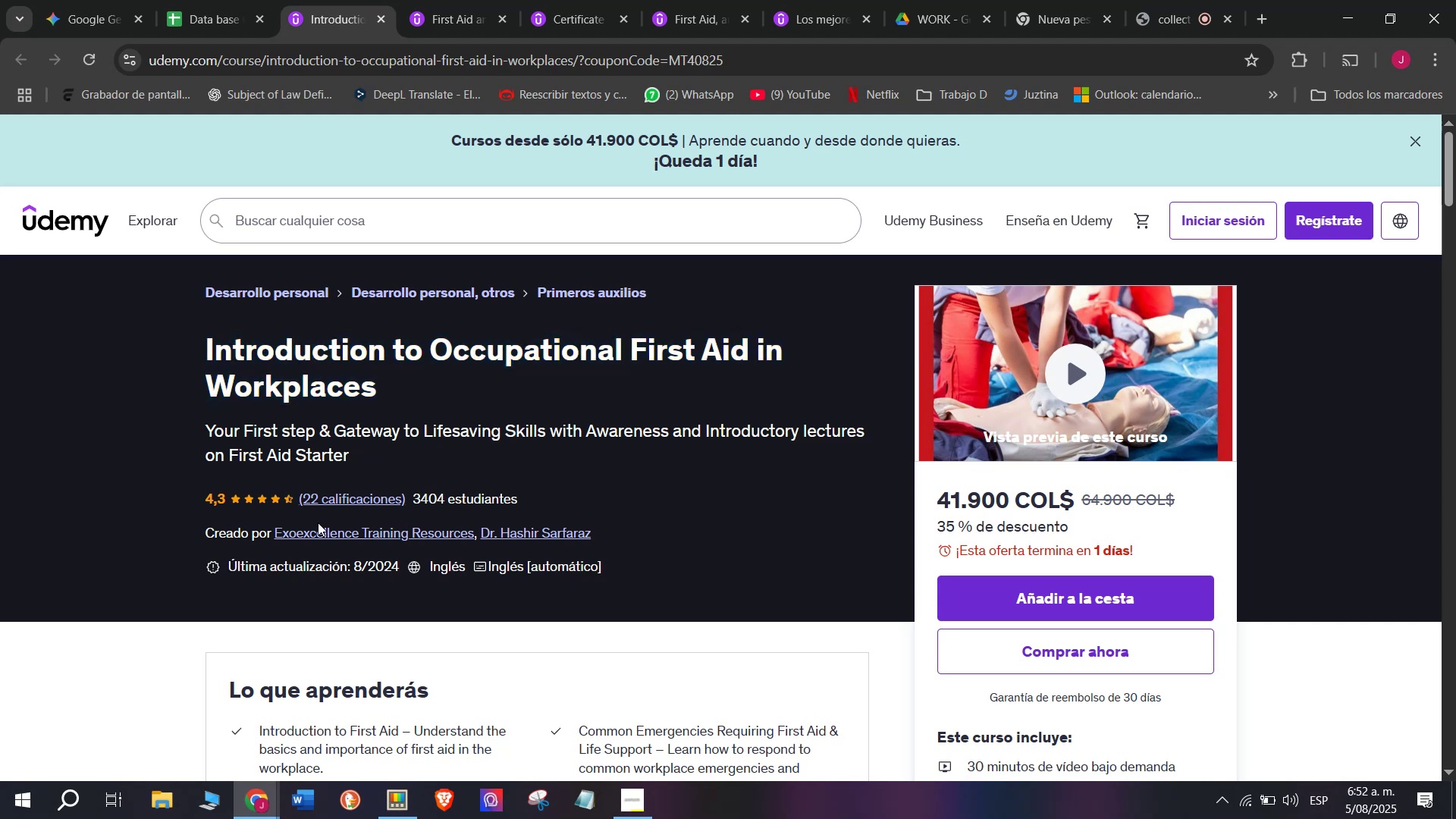 
double_click([331, 539])
 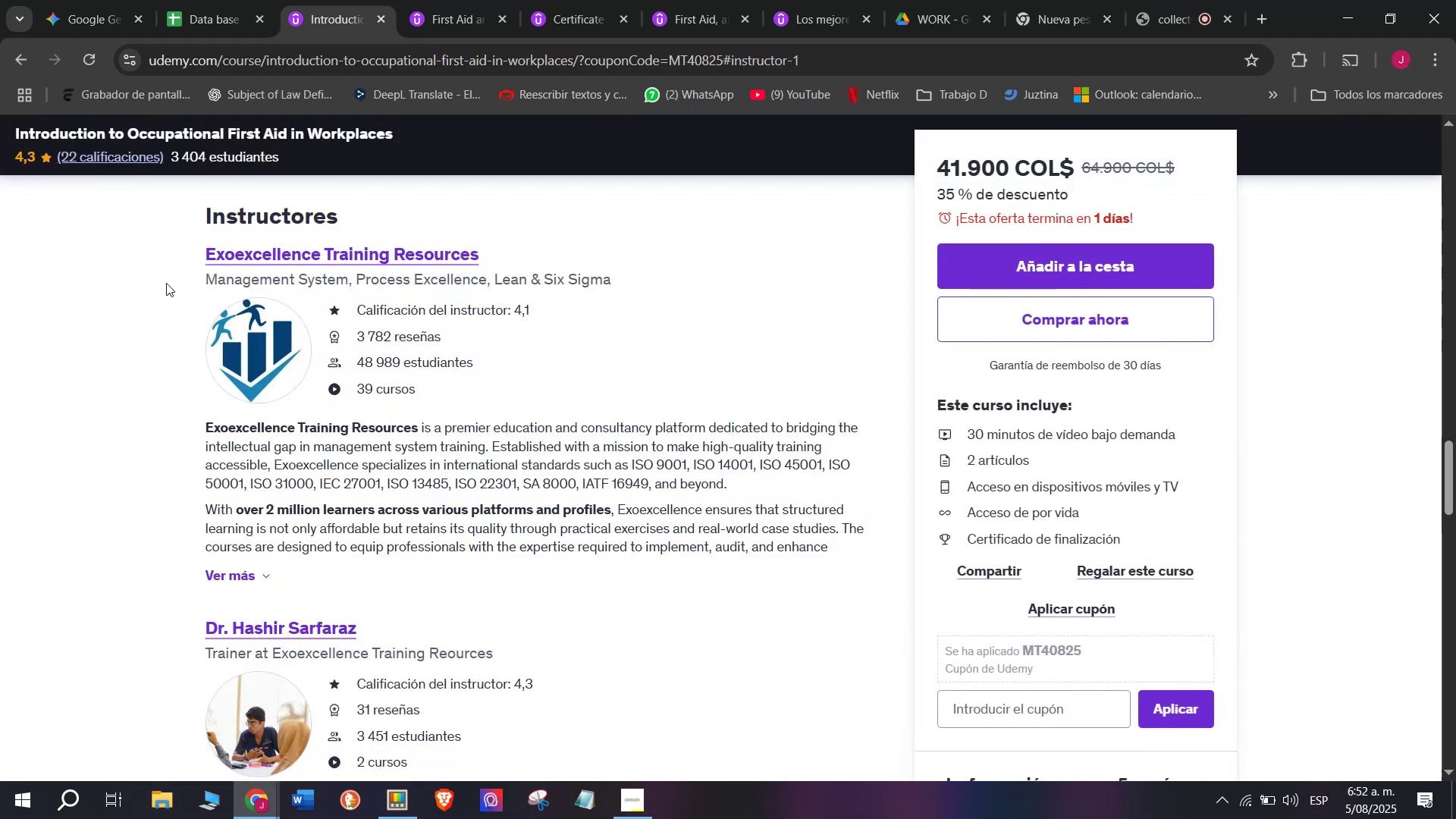 
left_click_drag(start_coordinate=[171, 249], to_coordinate=[601, 263])
 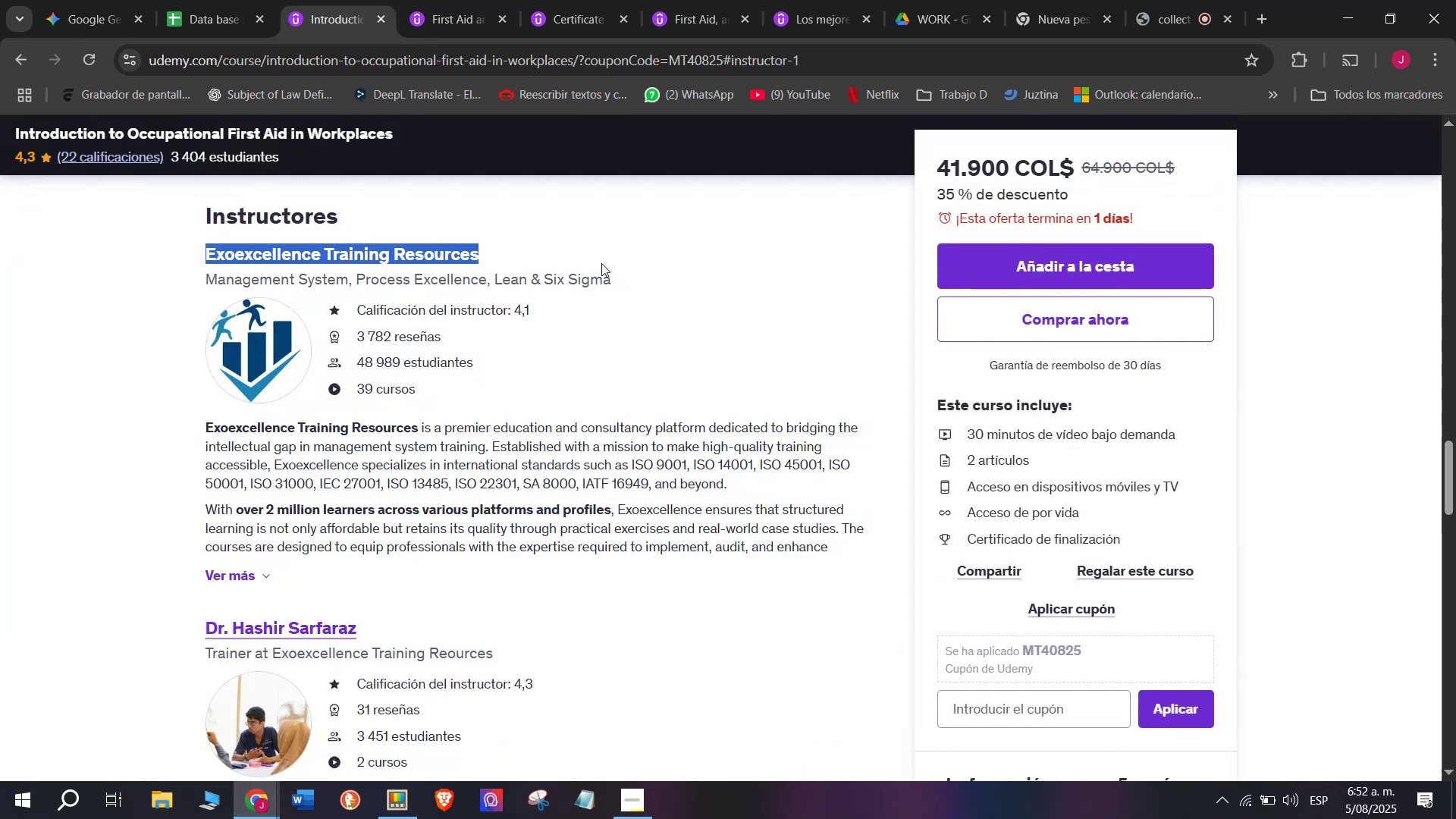 
key(Break)
 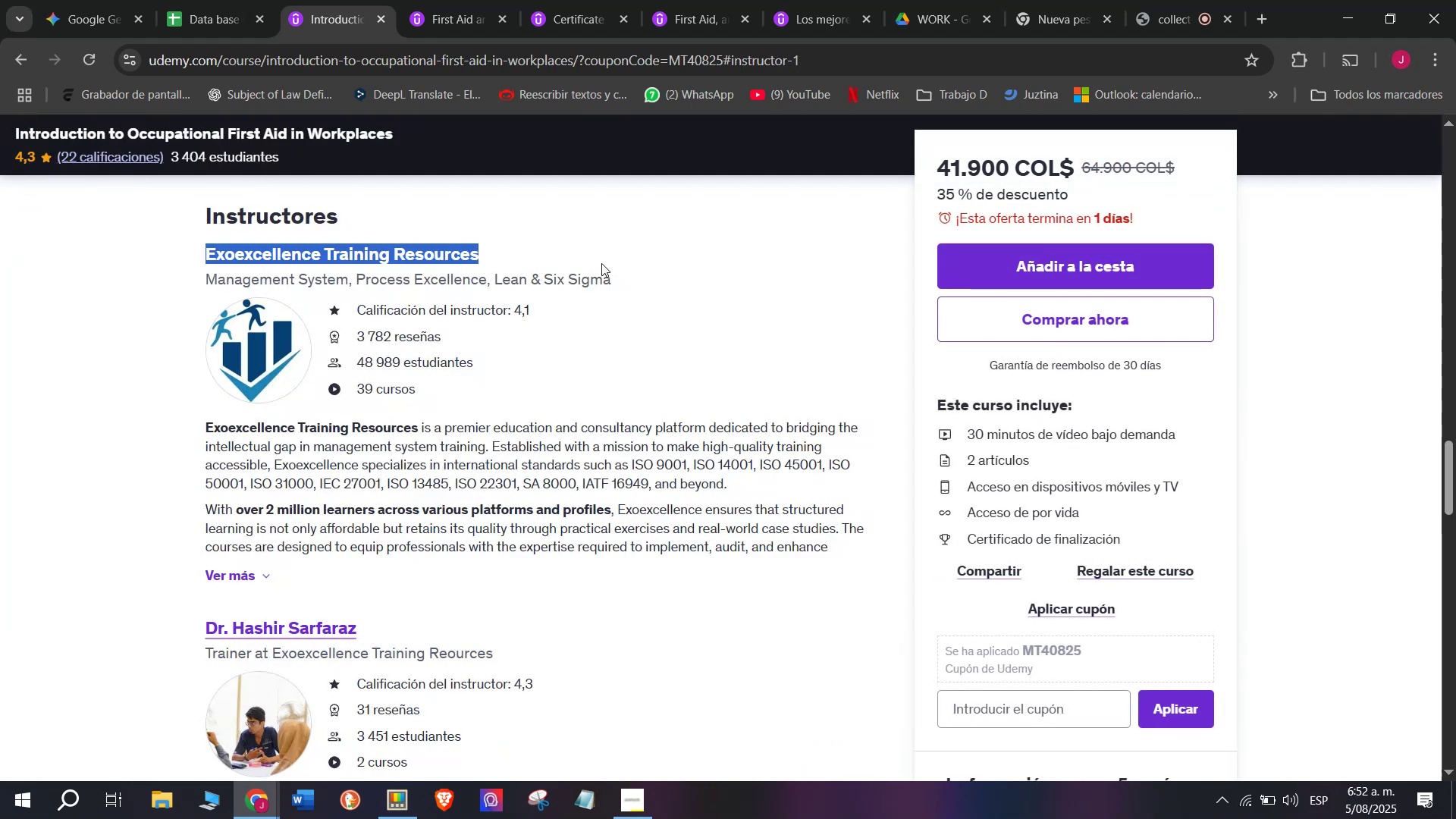 
key(Control+C)
 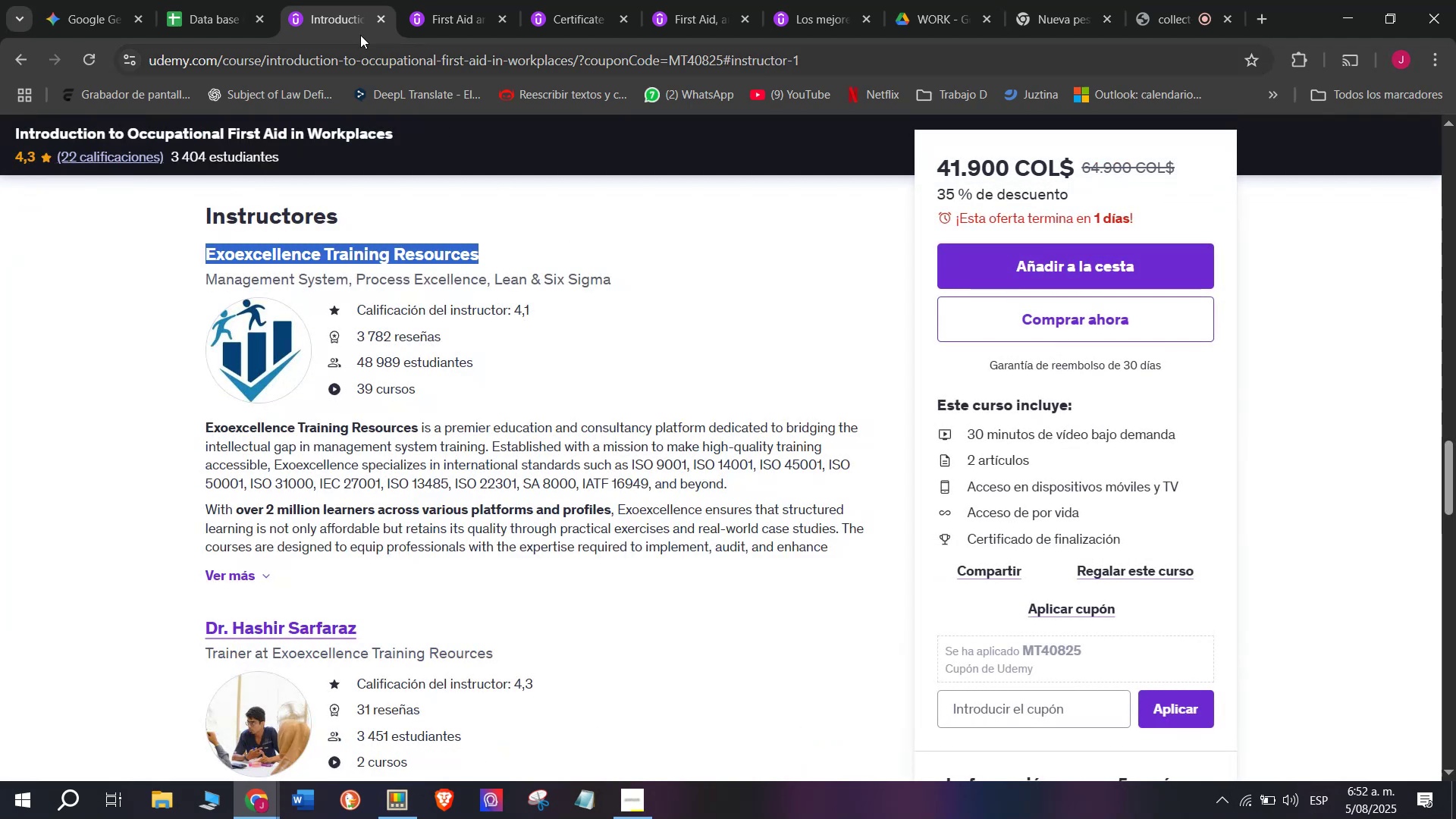 
key(Control+ControlLeft)
 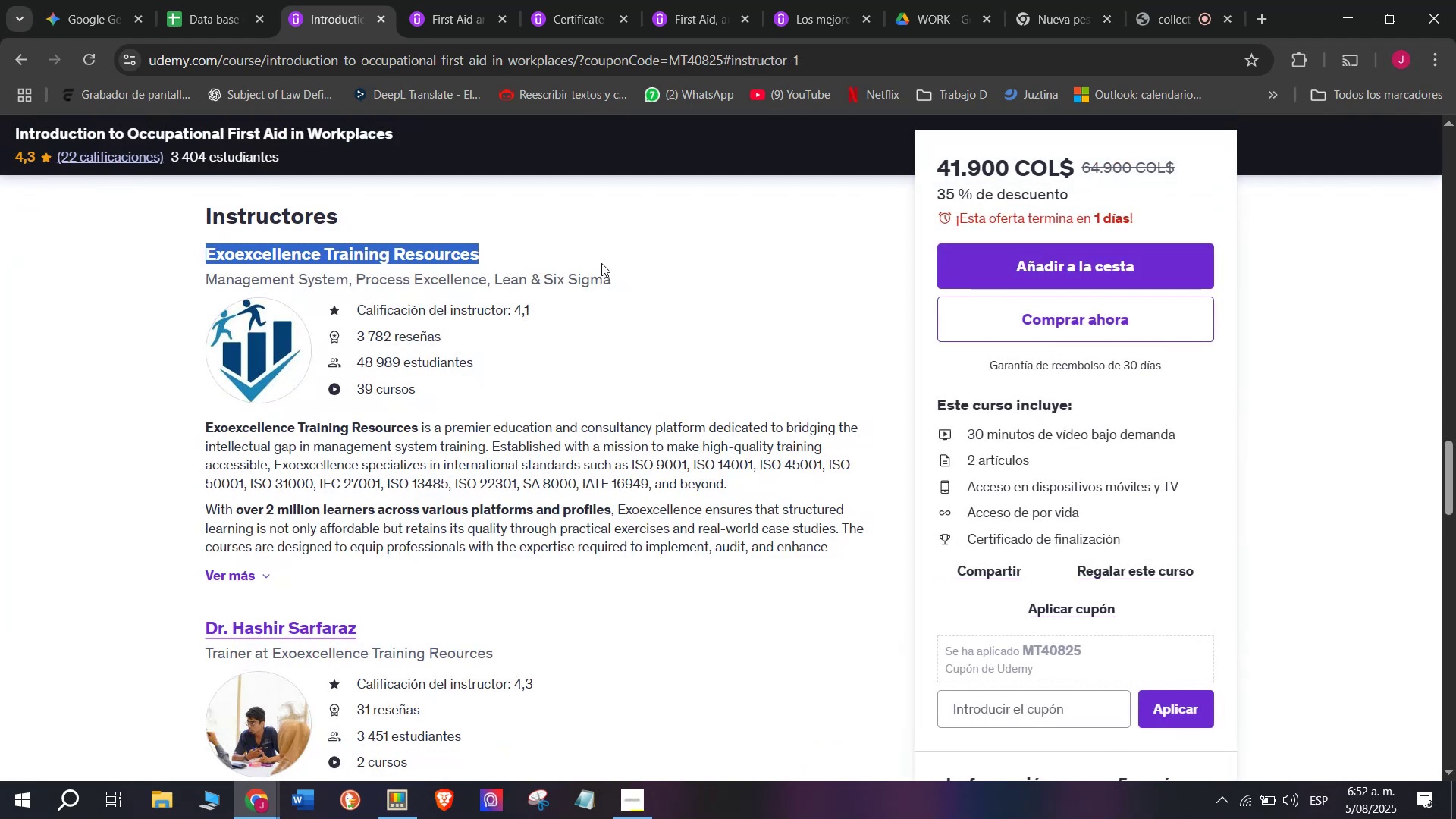 
key(Break)
 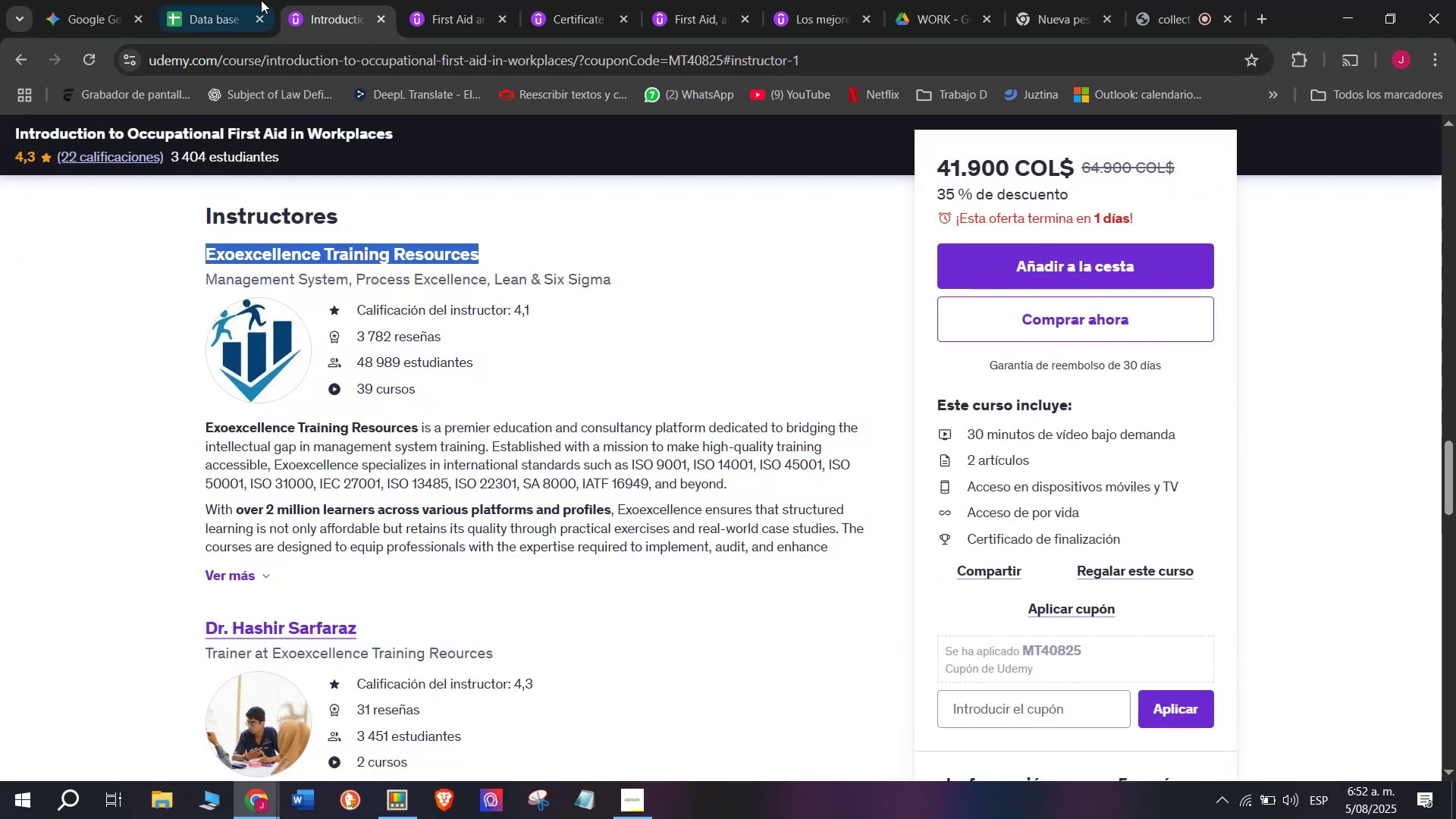 
key(Control+ControlLeft)
 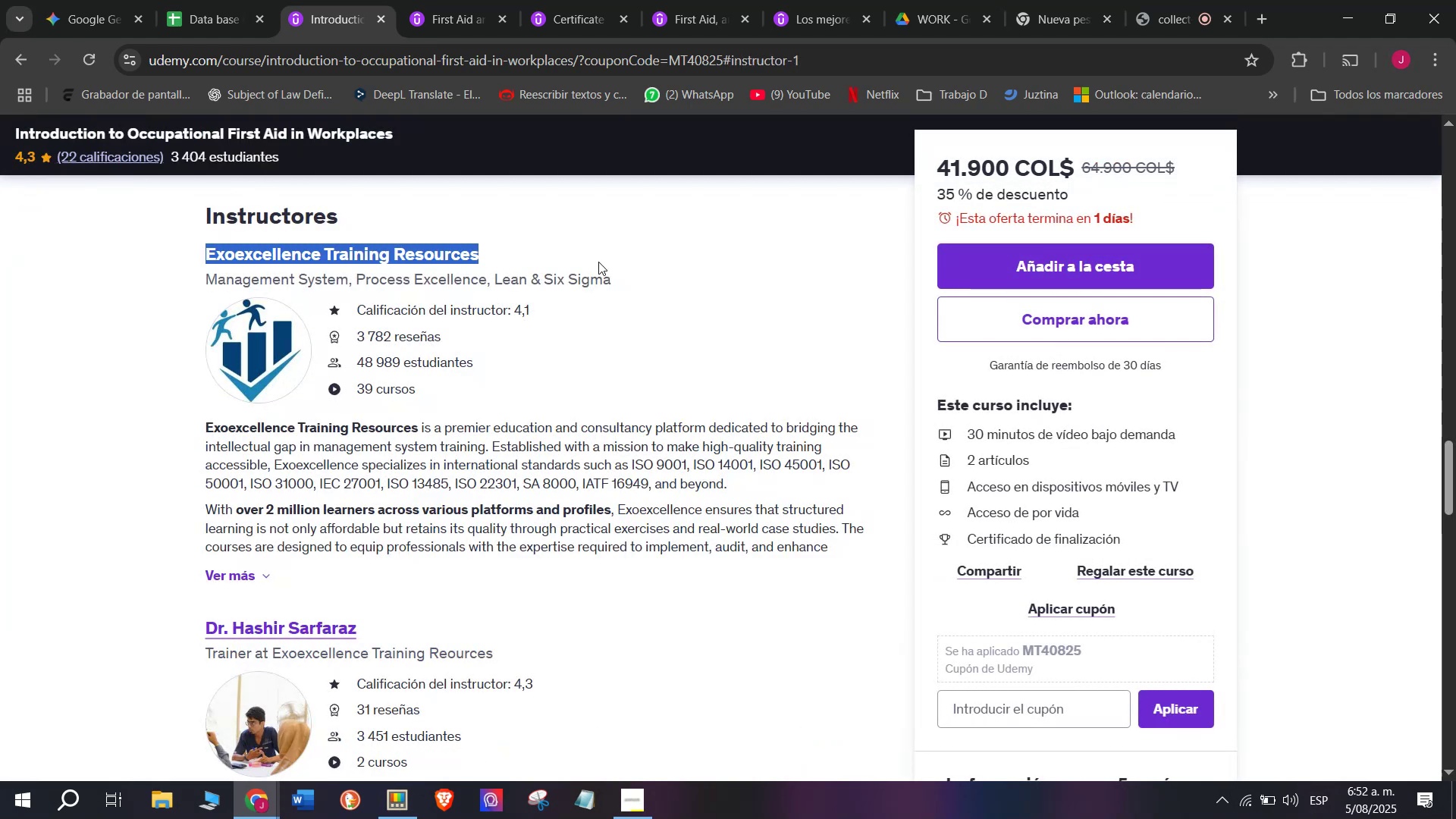 
key(Control+C)
 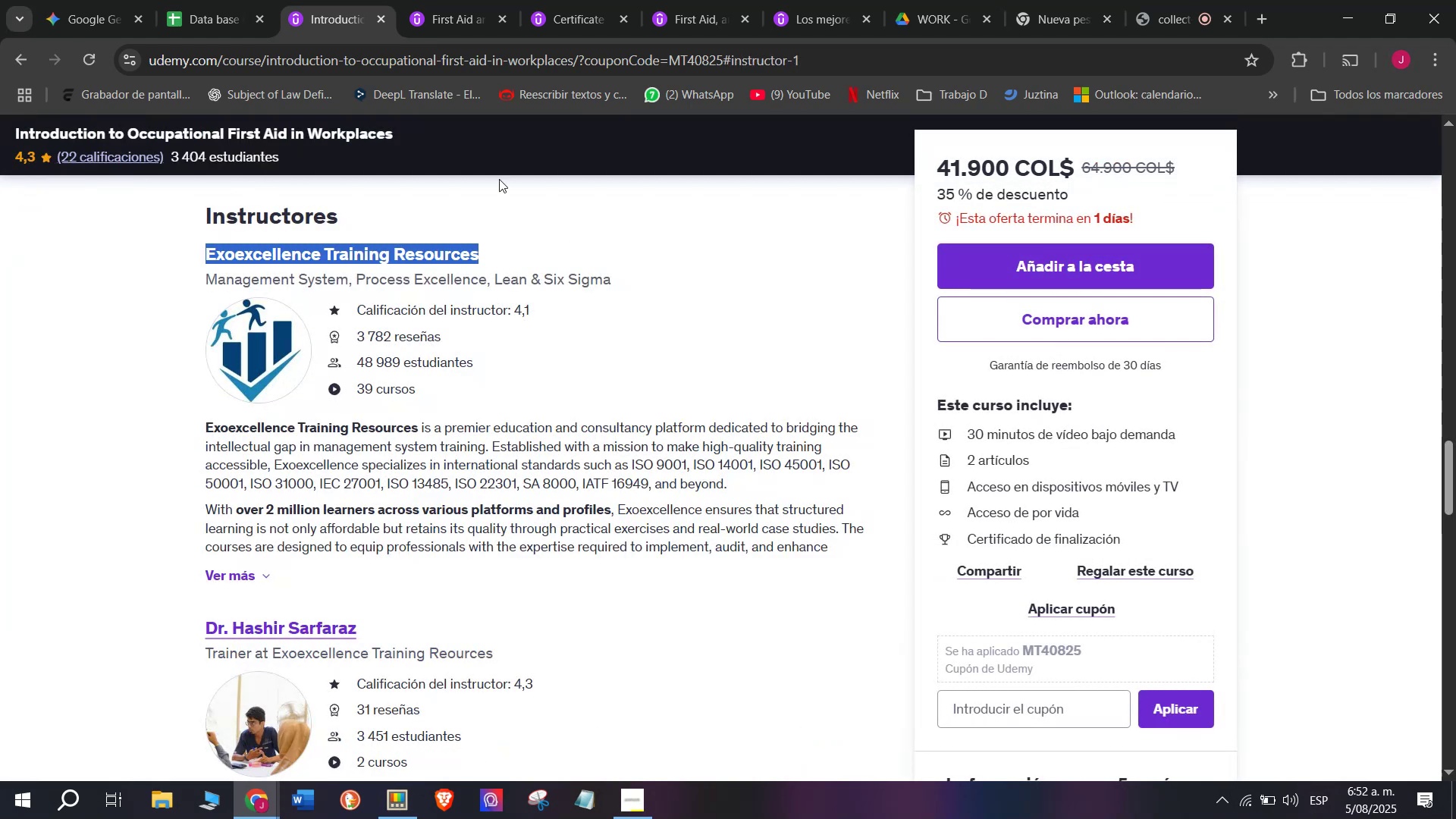 
key(Break)
 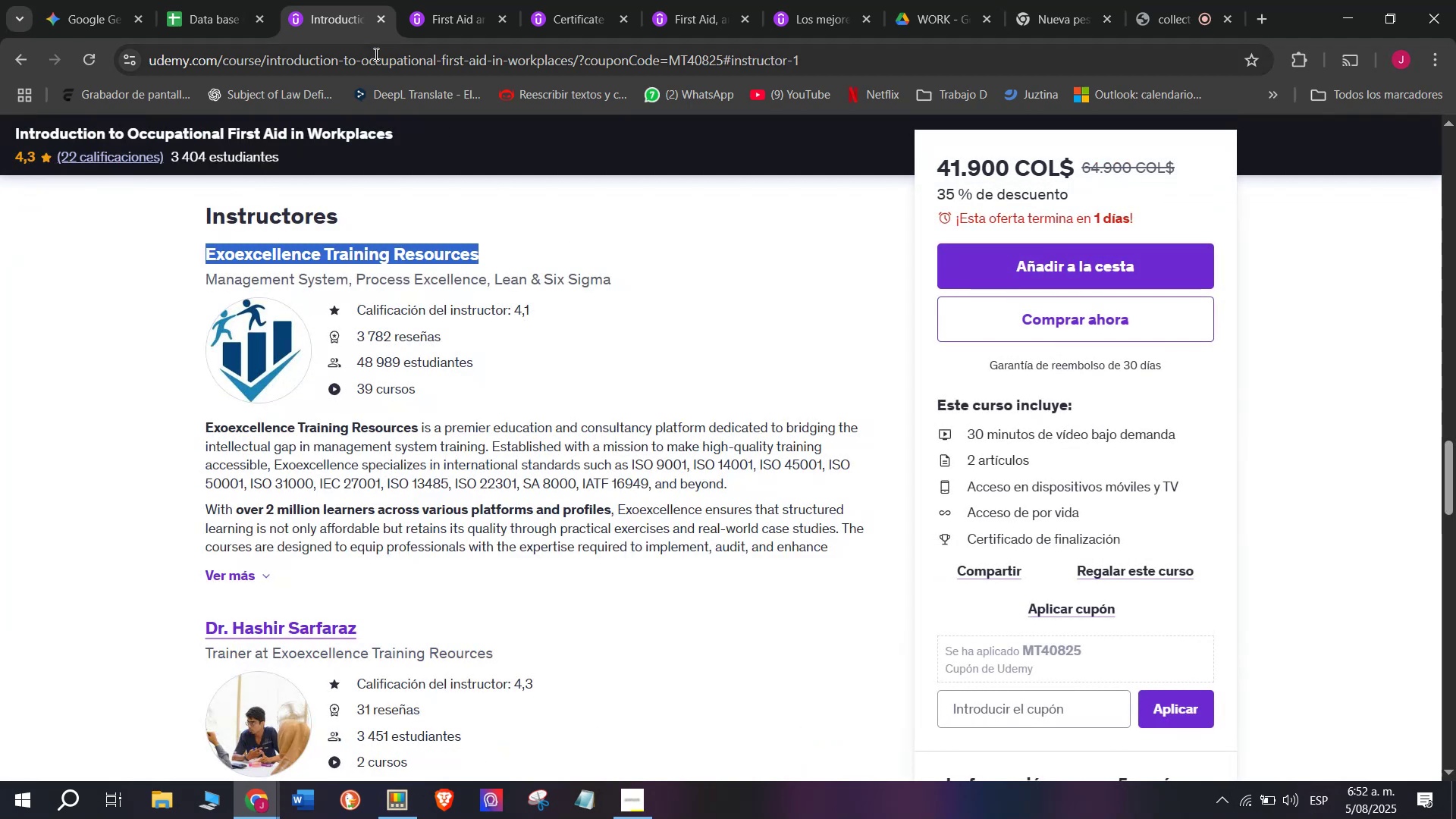 
key(Control+C)
 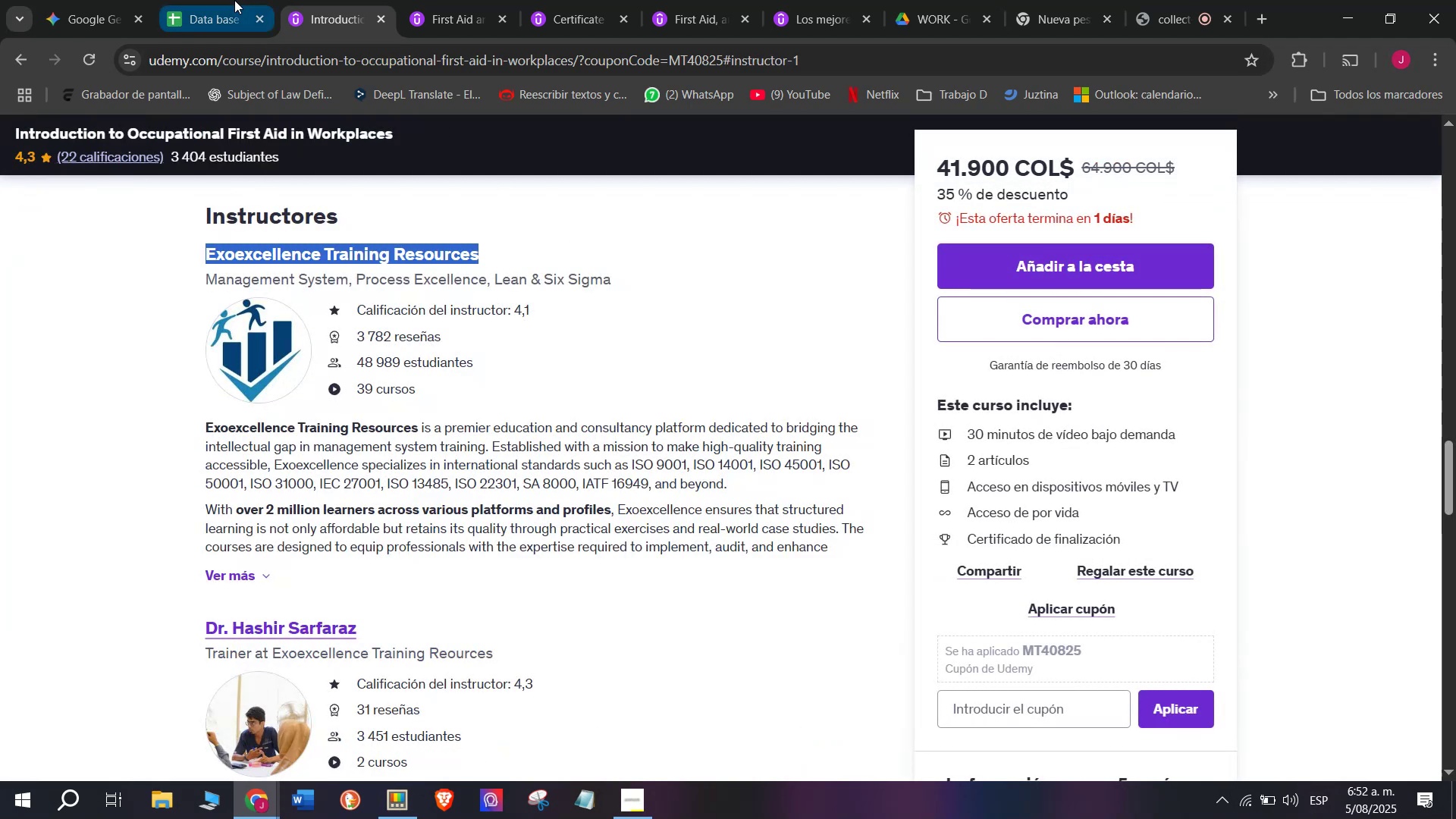 
key(Control+ControlLeft)
 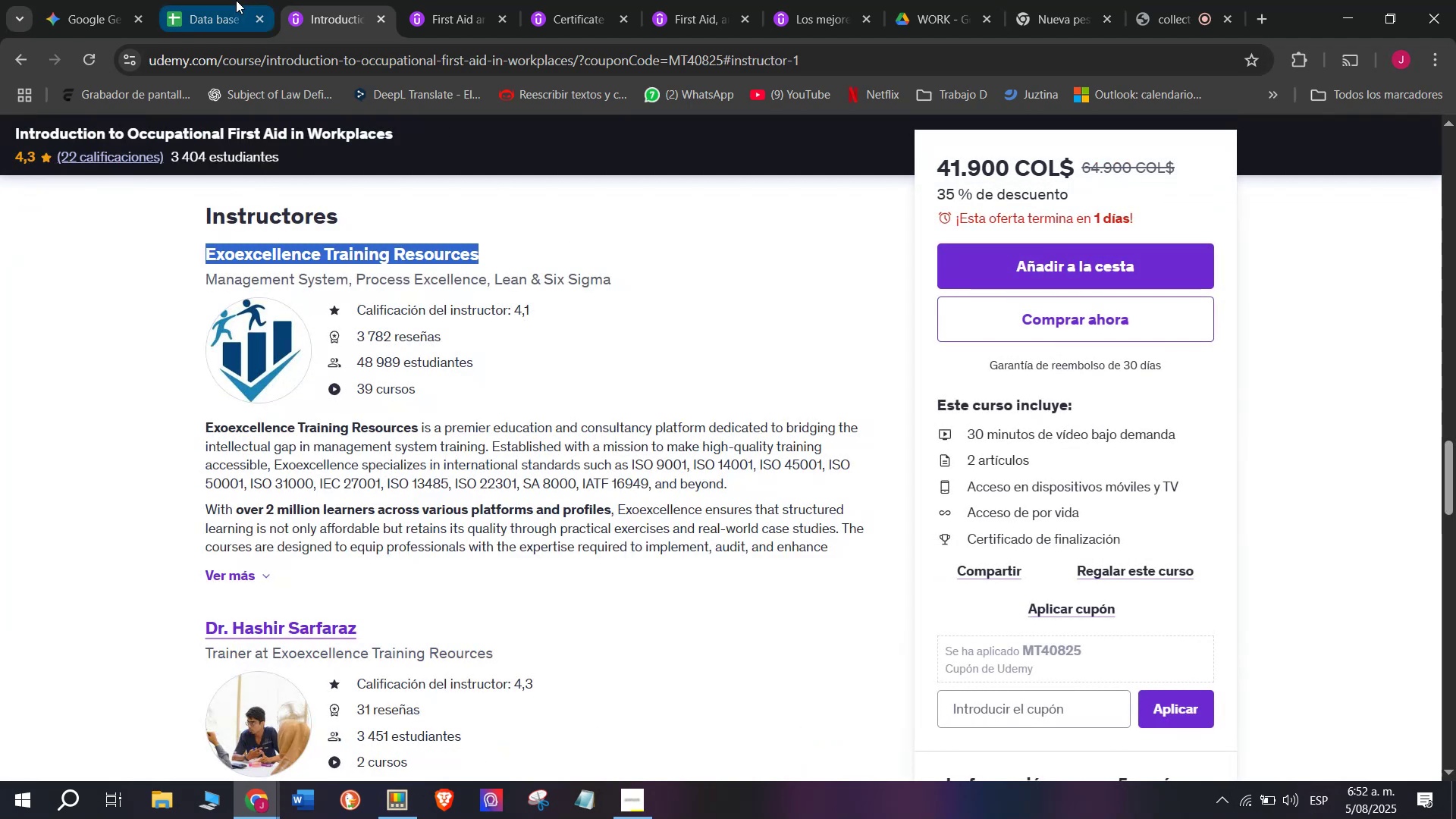 
left_click([234, 0])
 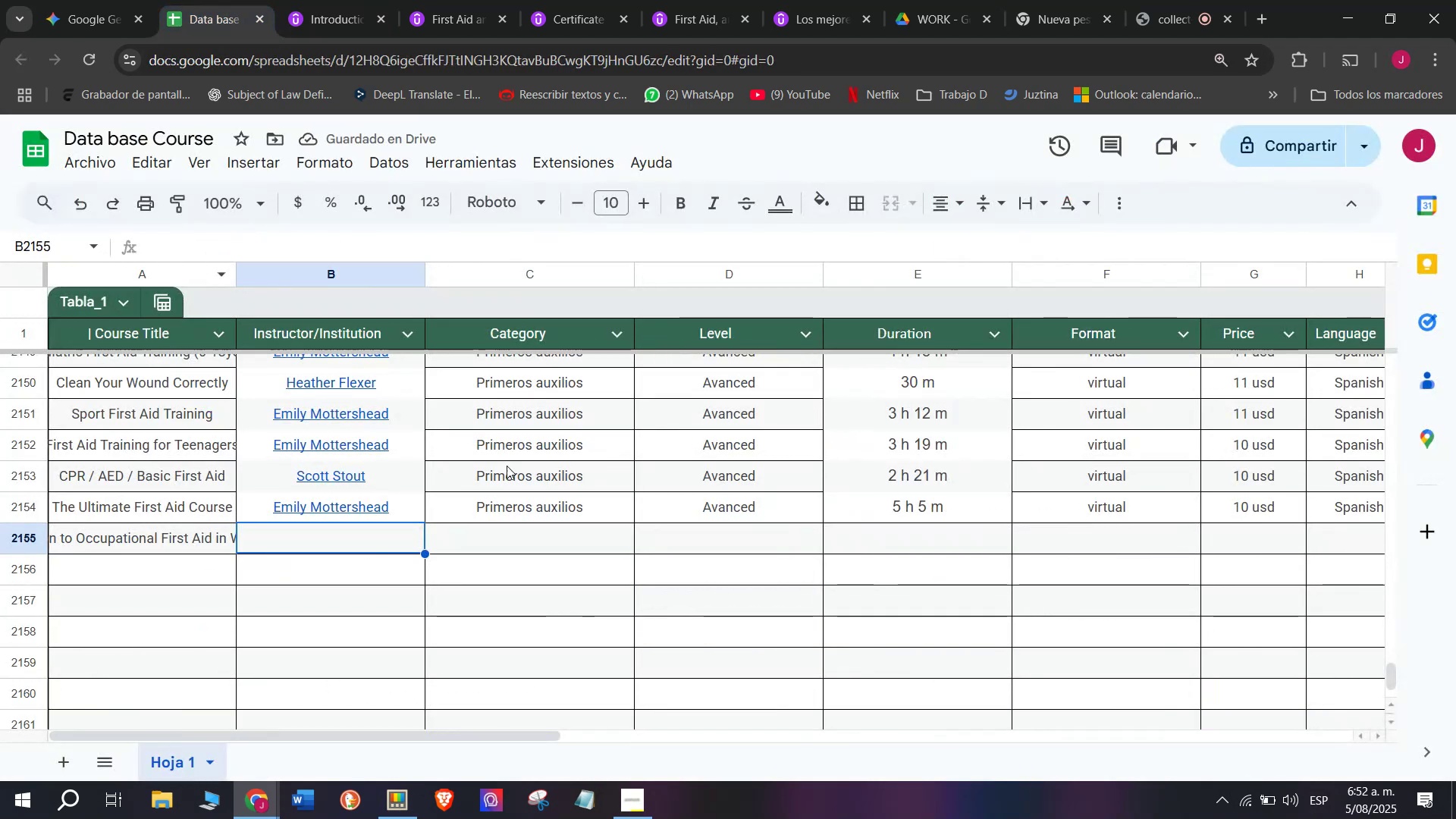 
key(Z)
 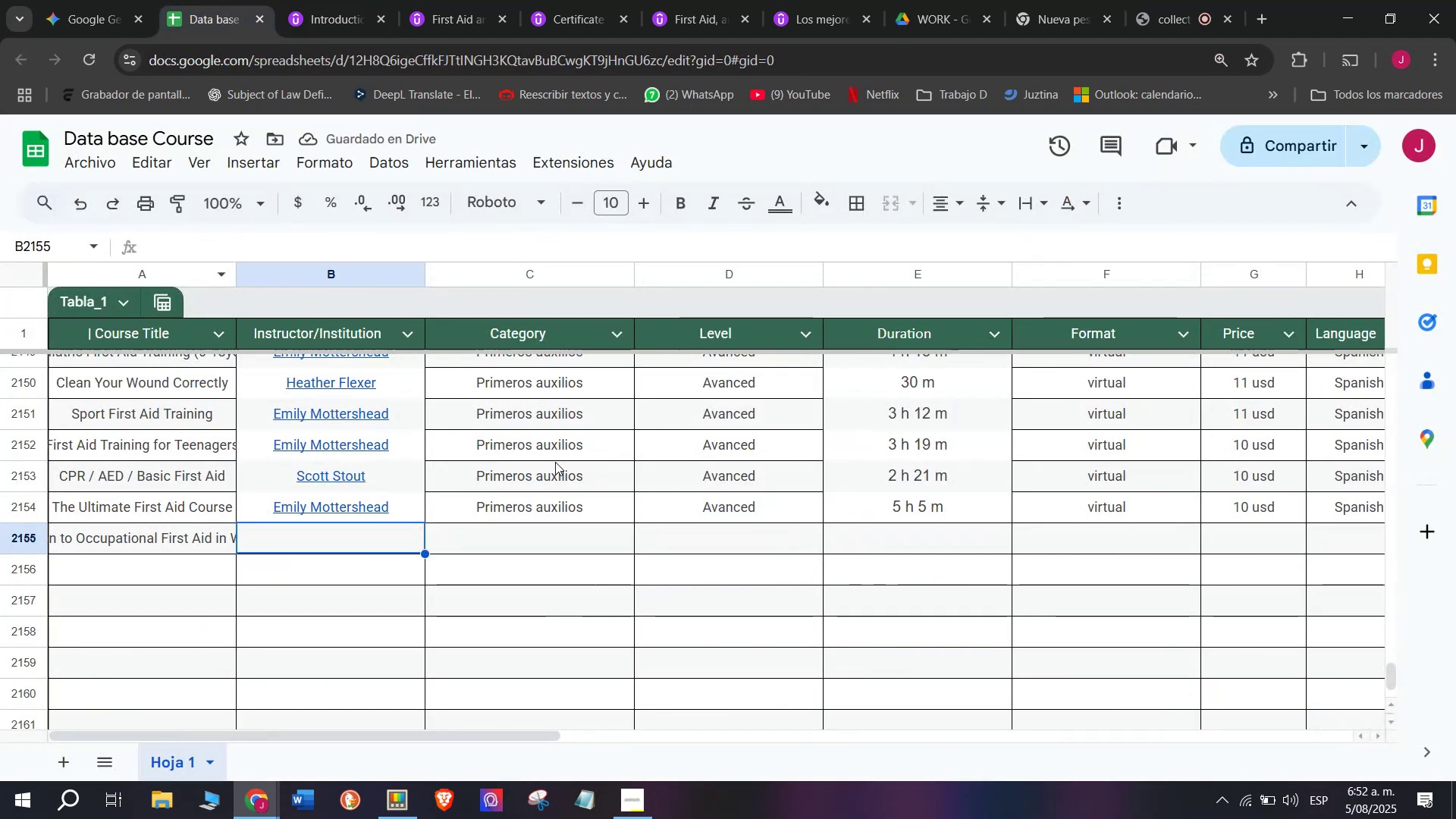 
key(Control+ControlLeft)
 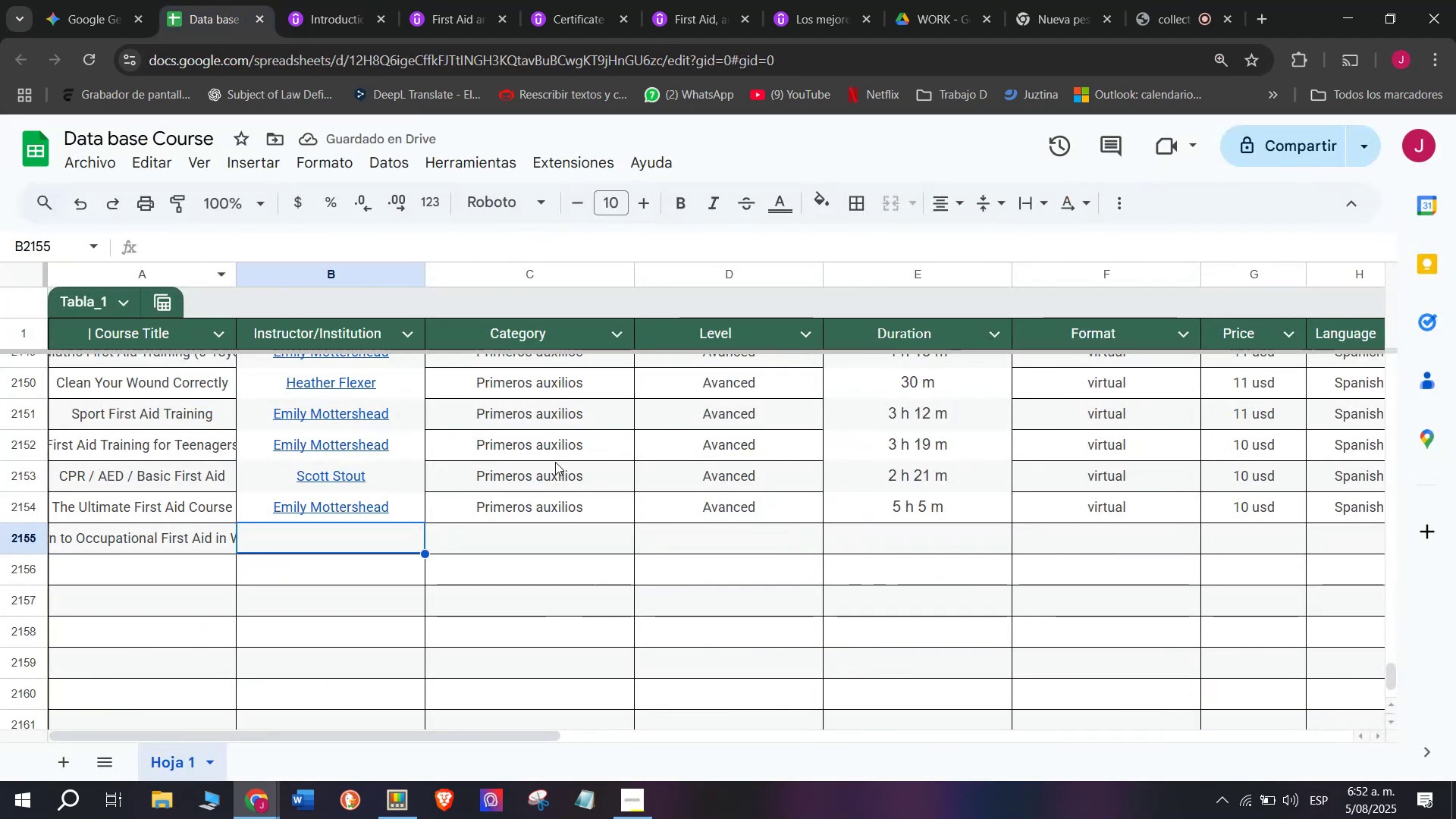 
key(Control+V)
 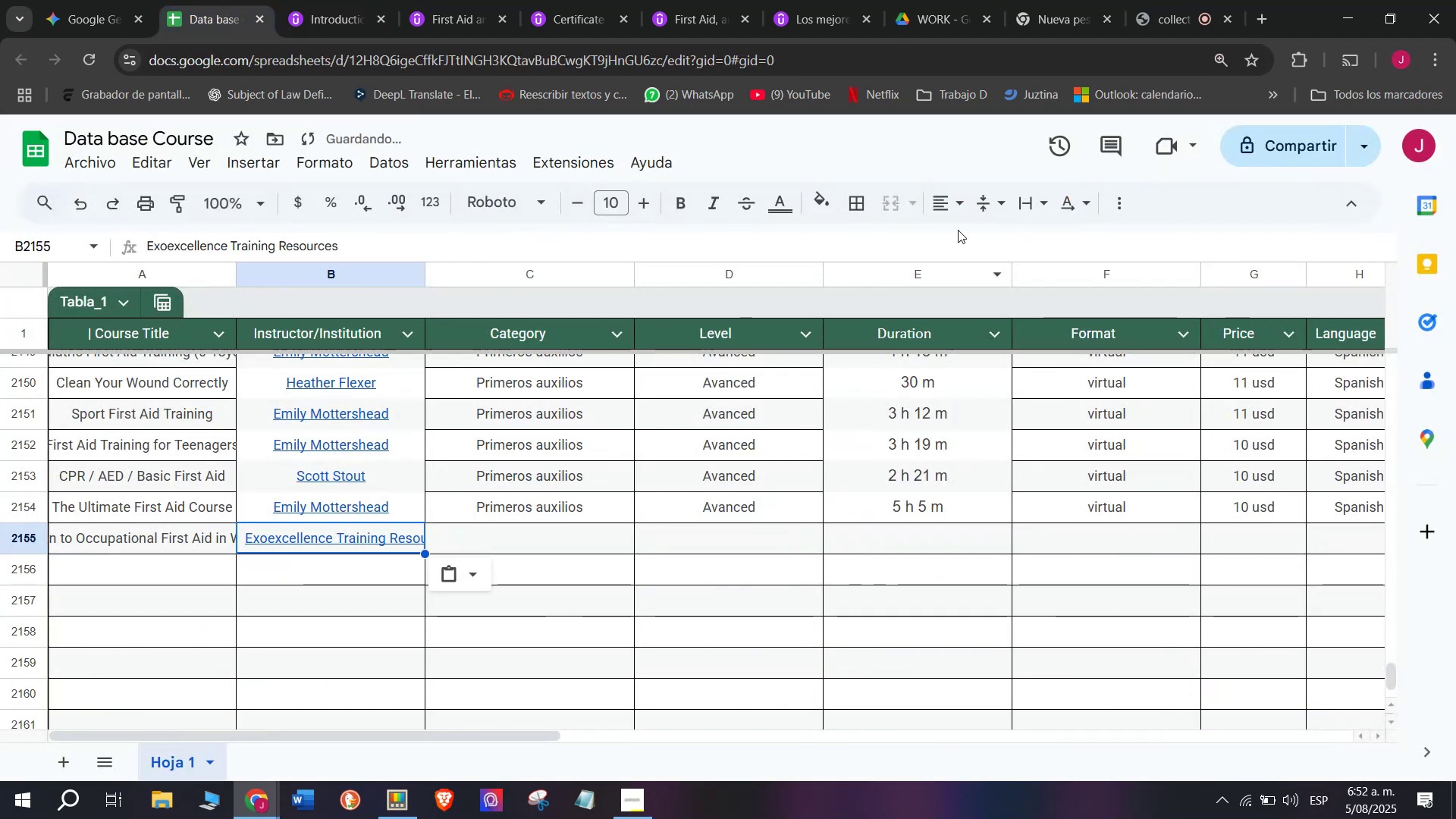 
left_click([956, 203])
 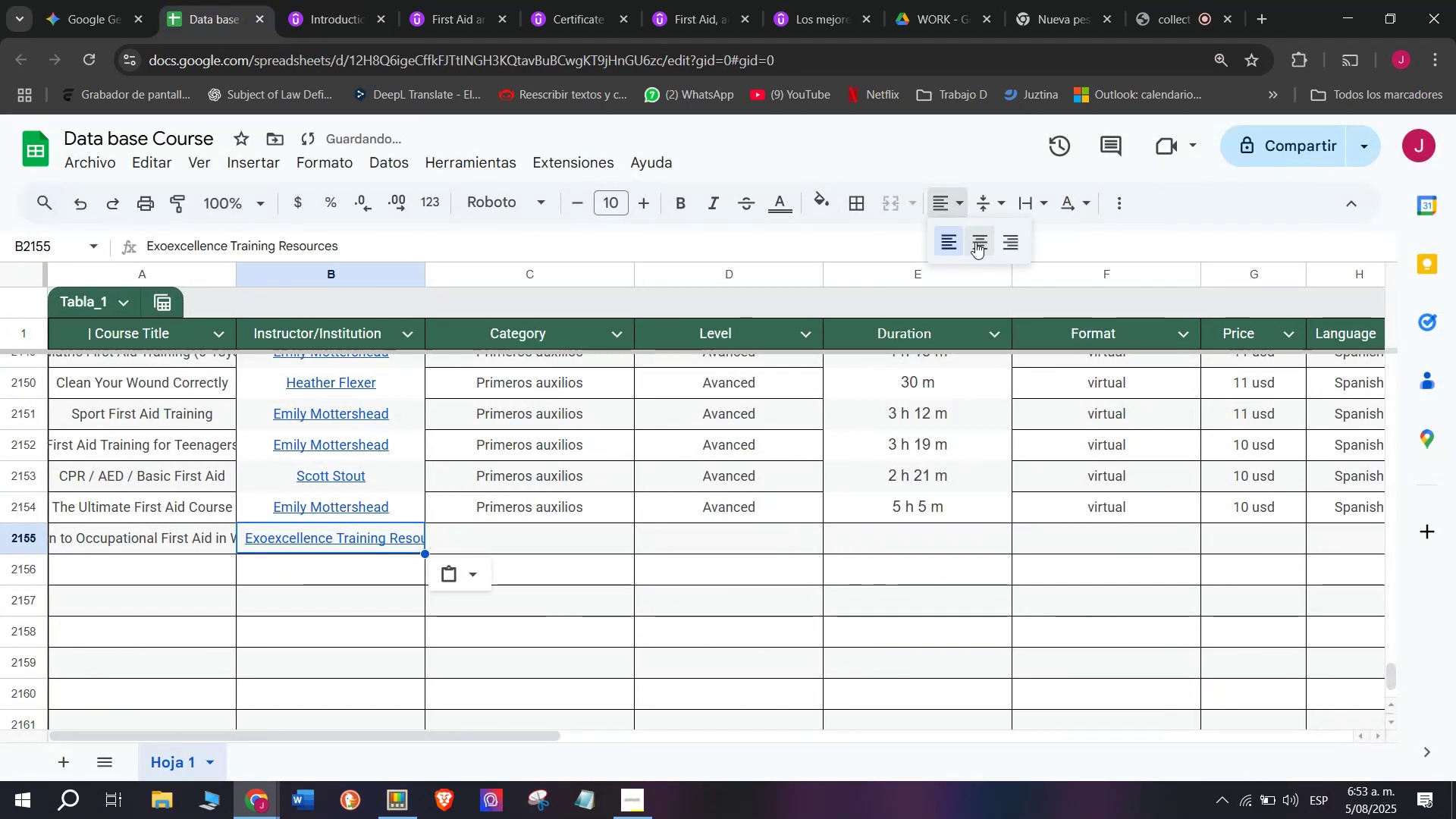 
left_click([979, 243])
 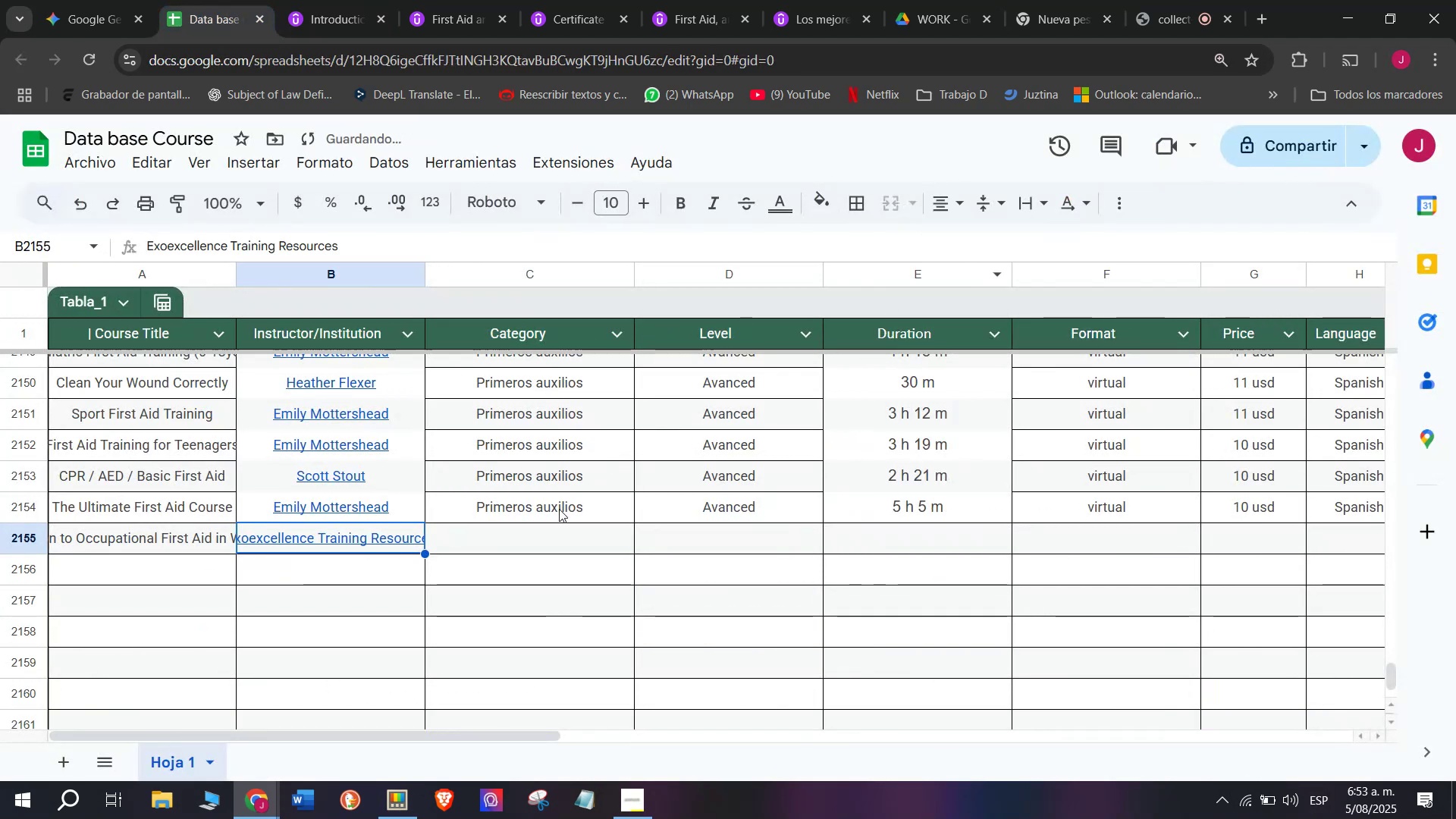 
left_click([561, 524])
 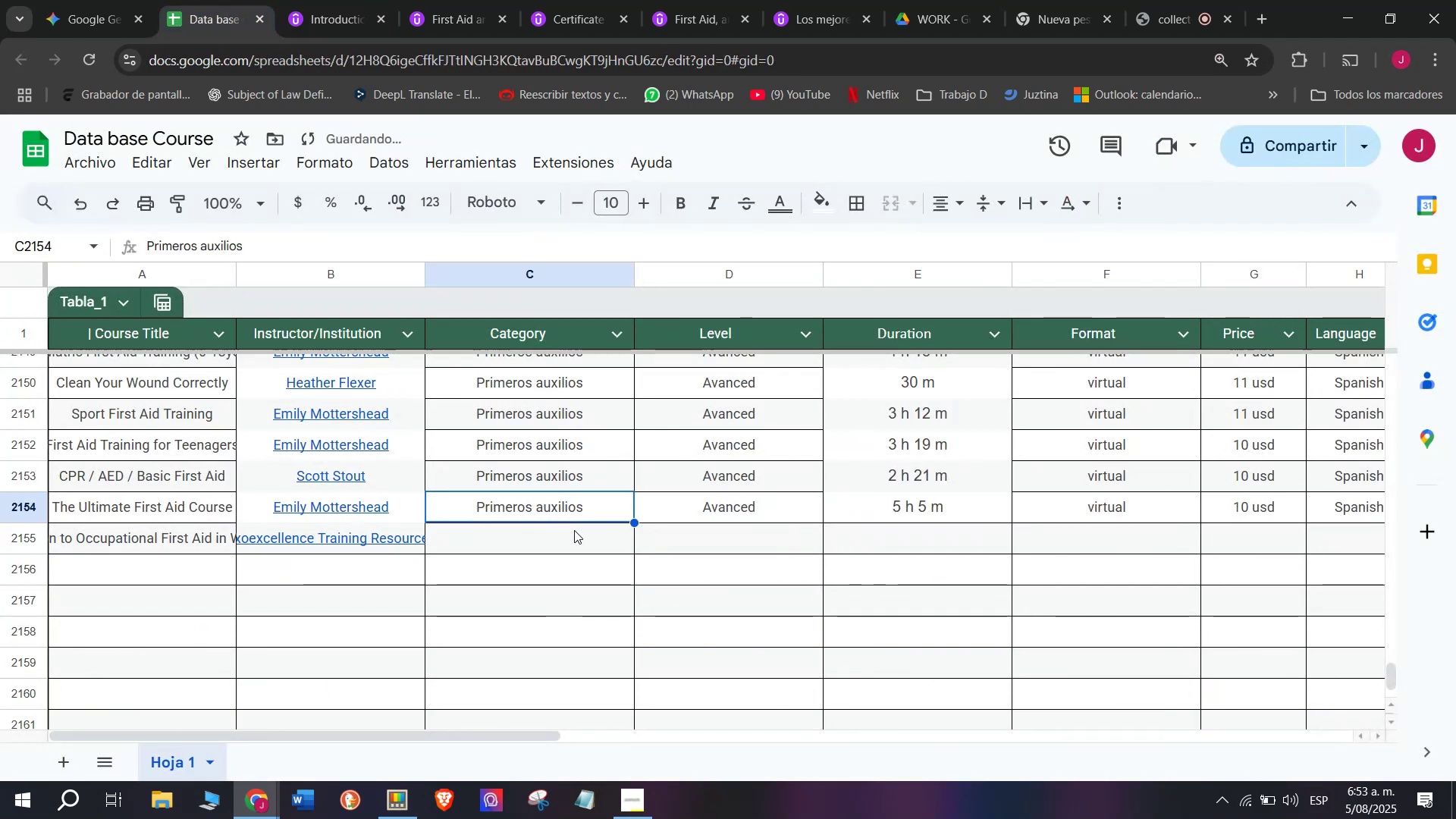 
key(Control+ControlLeft)
 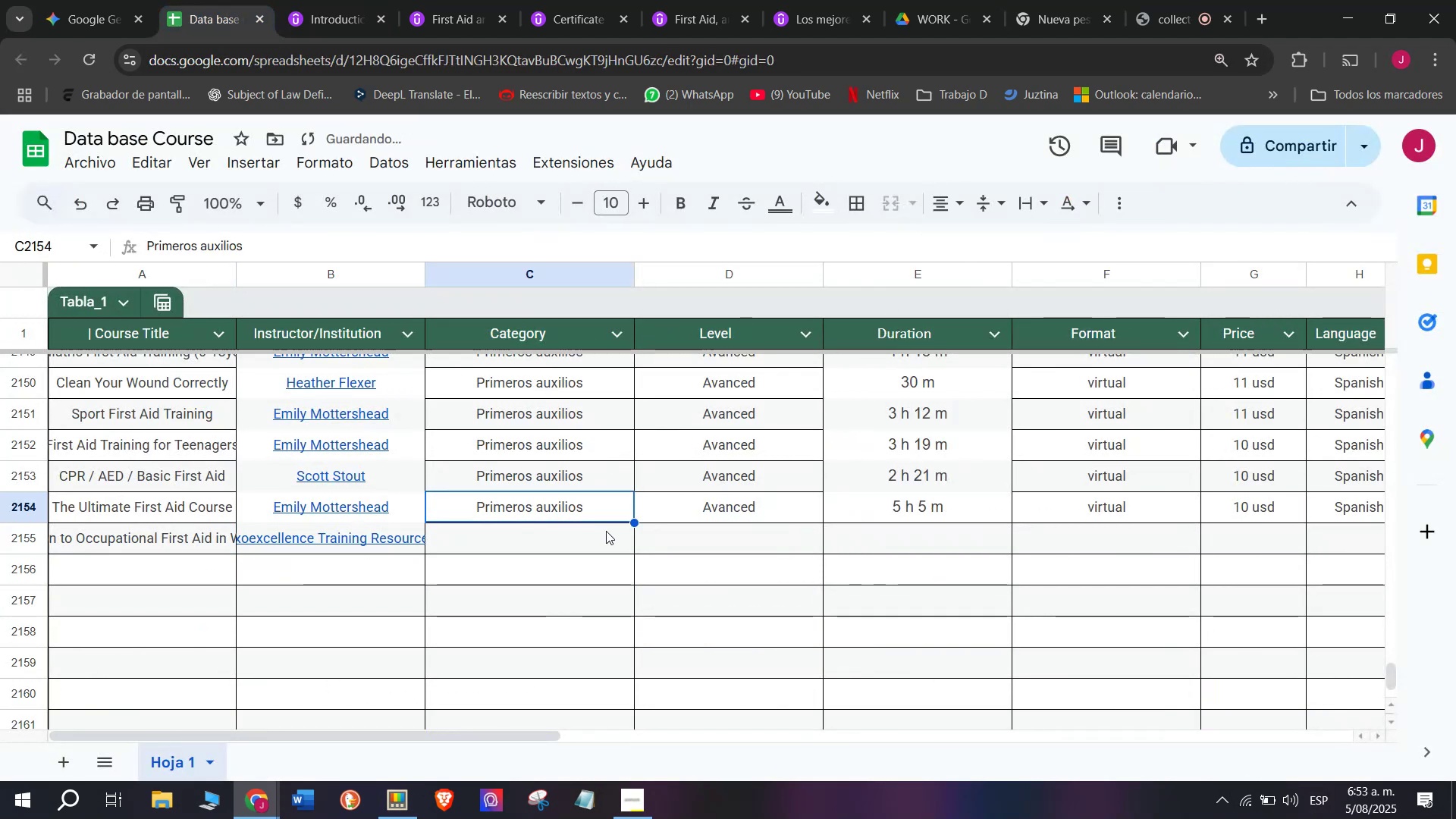 
key(Break)
 